 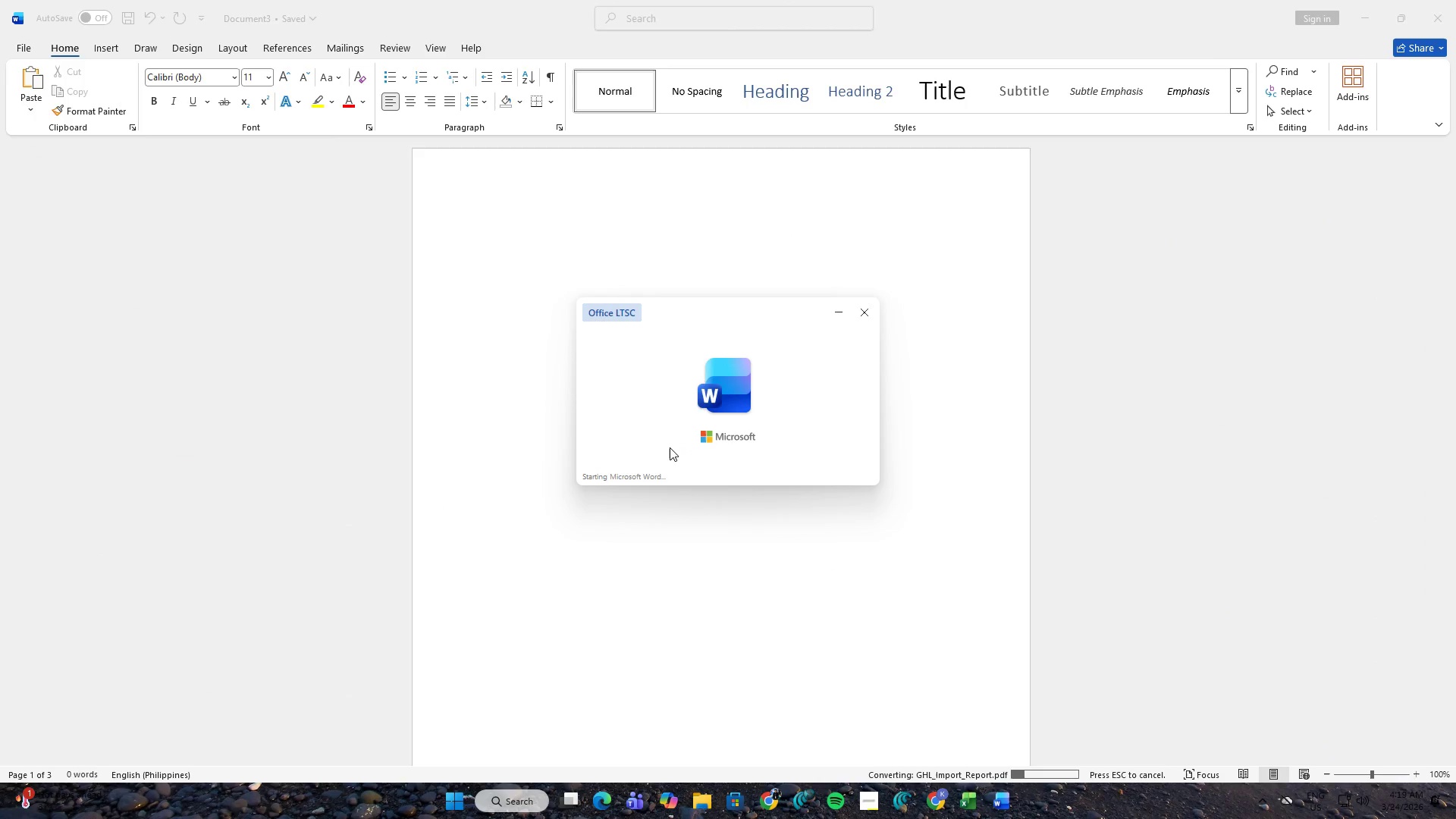 
double_click([618, 76])
 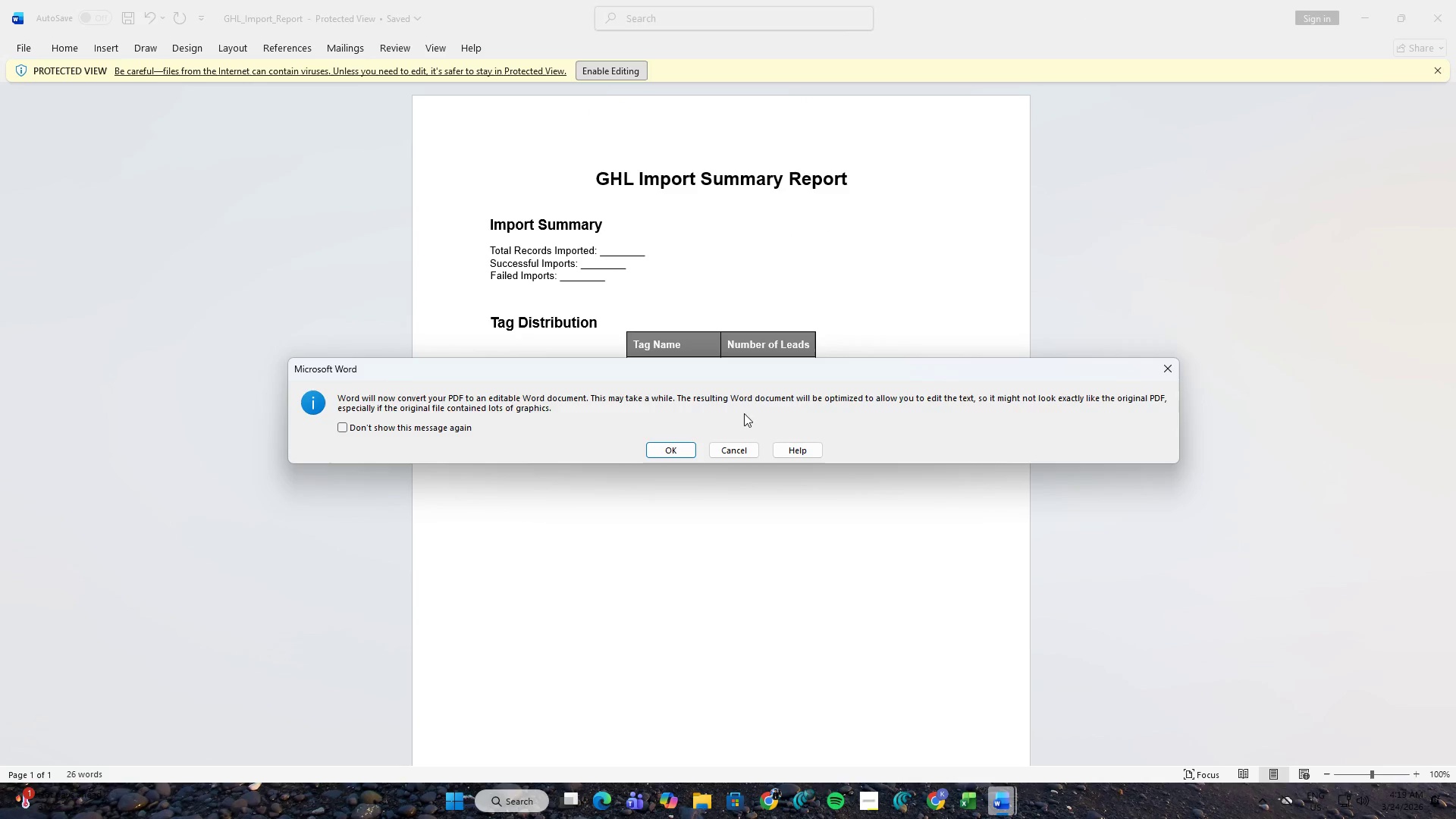 
left_click([670, 449])
 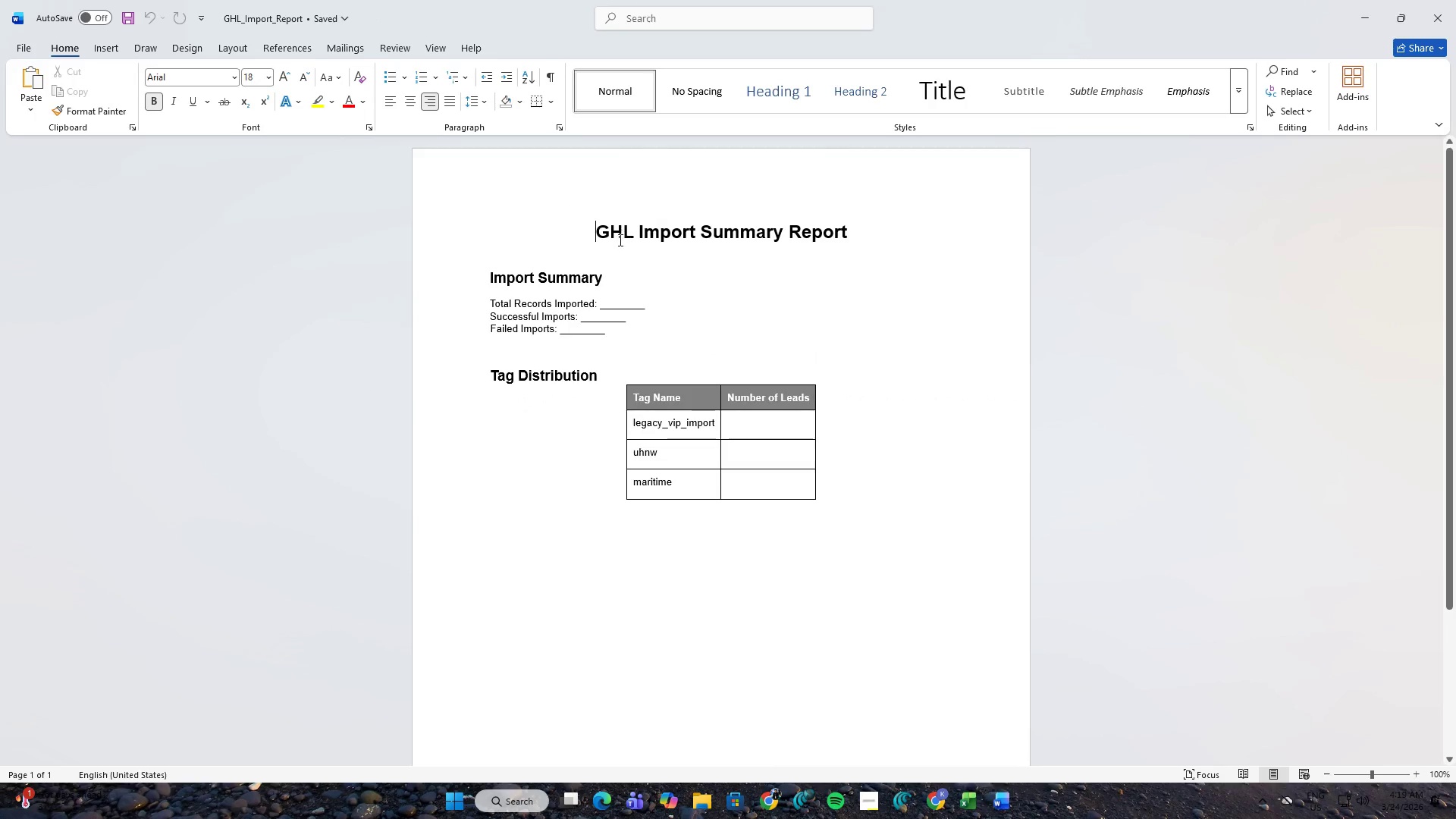 
left_click([627, 301])
 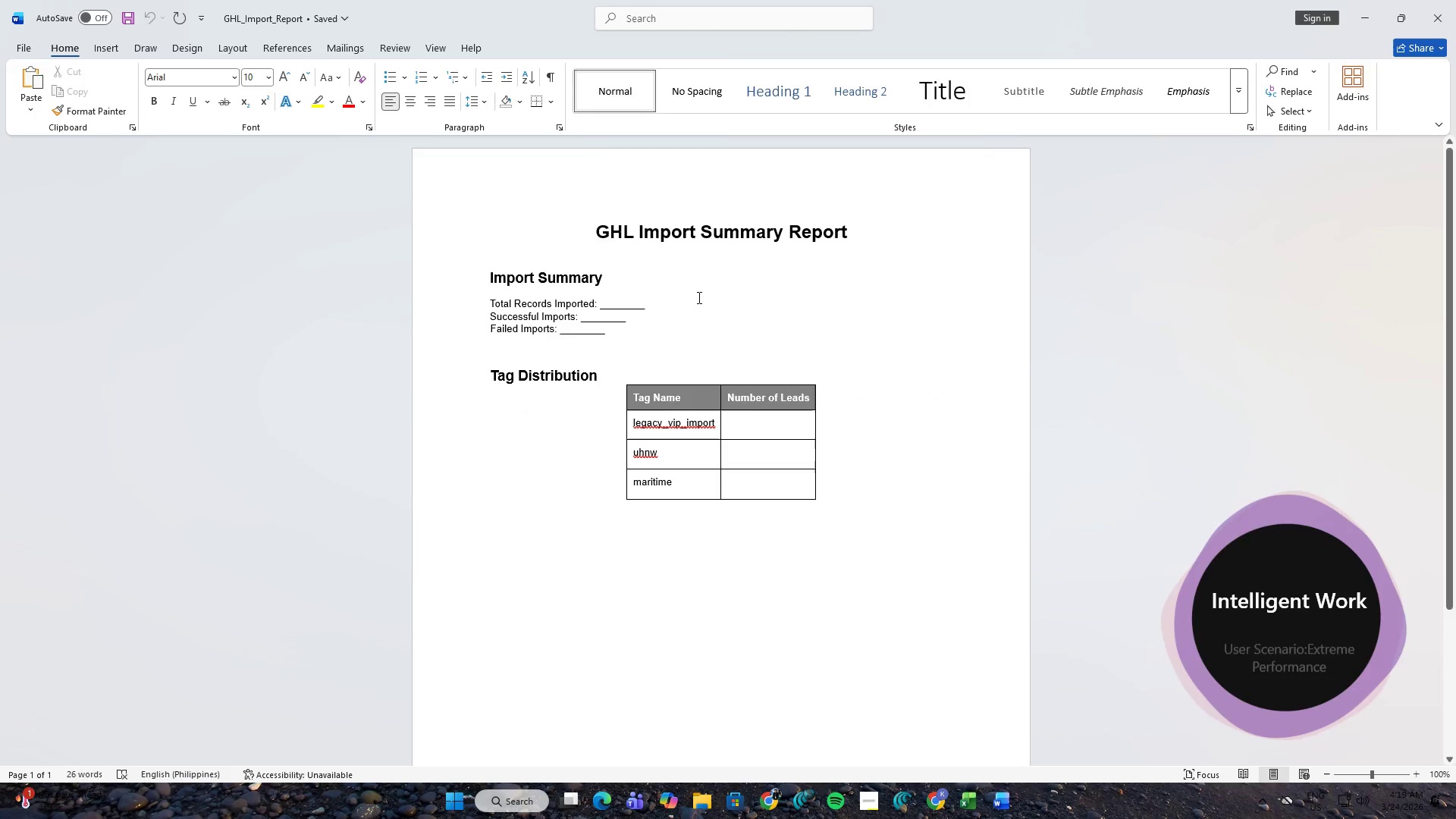 
key(ArrowLeft)
 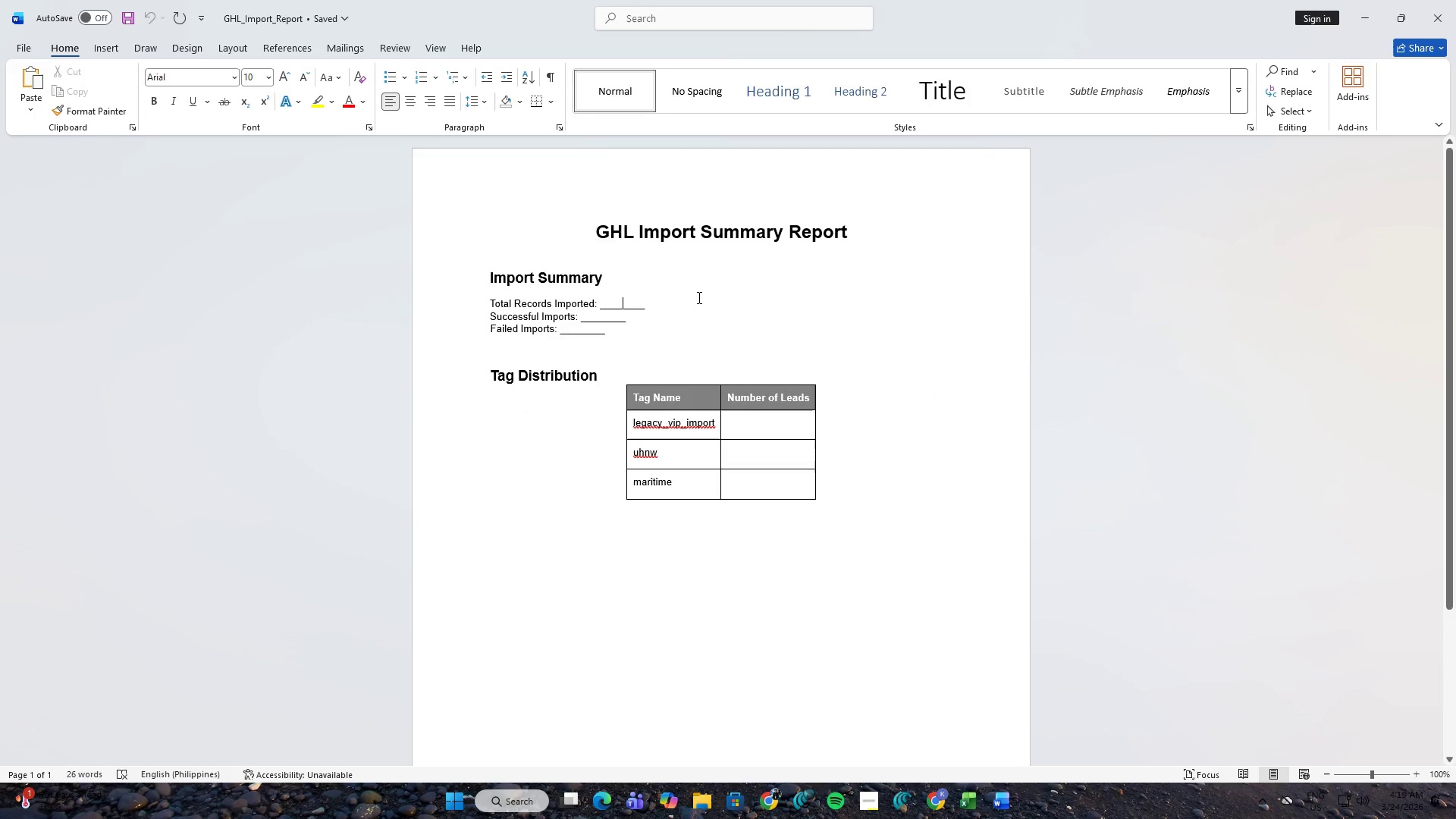 
key(ArrowLeft)
 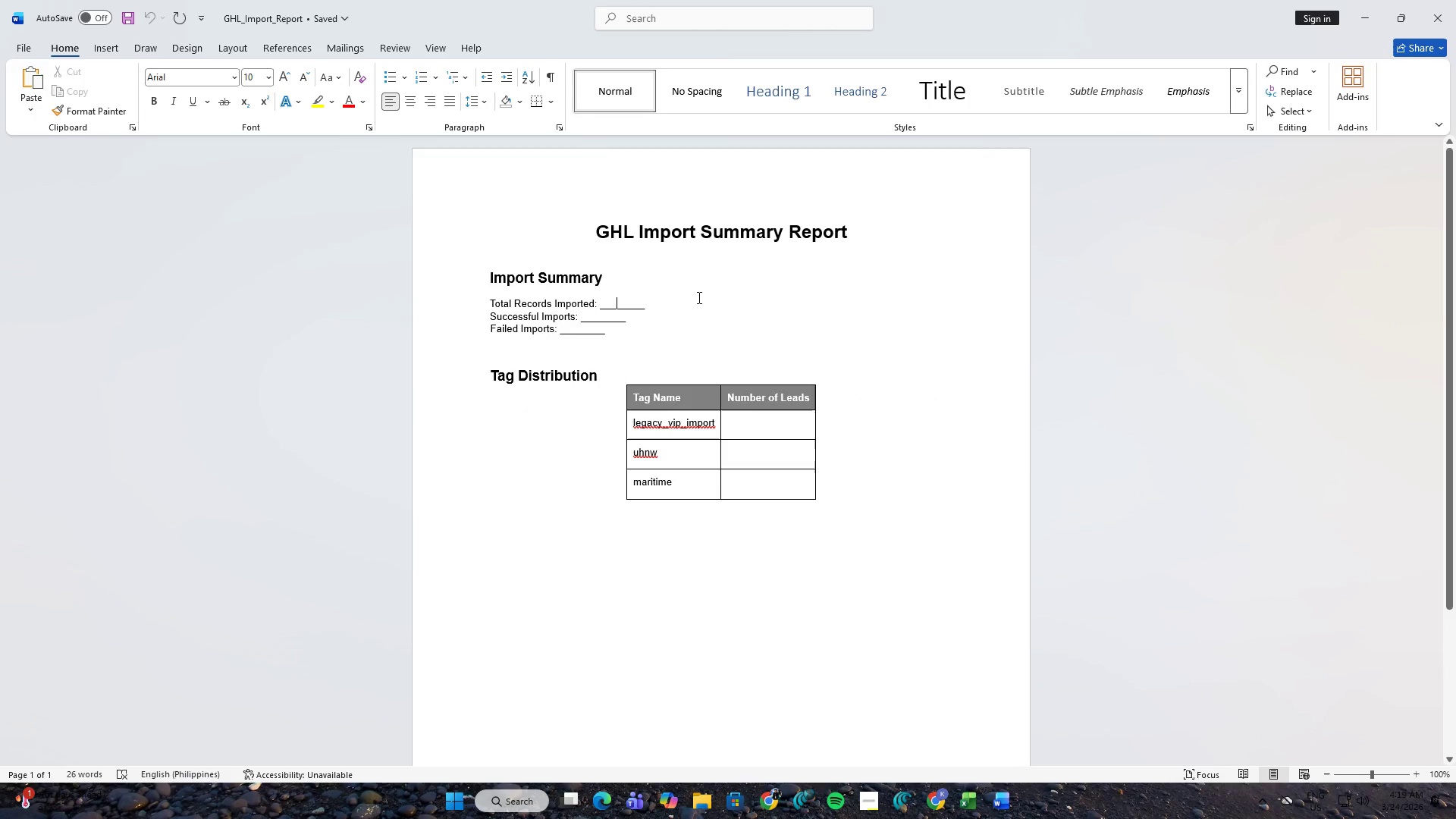 
key(ArrowLeft)
 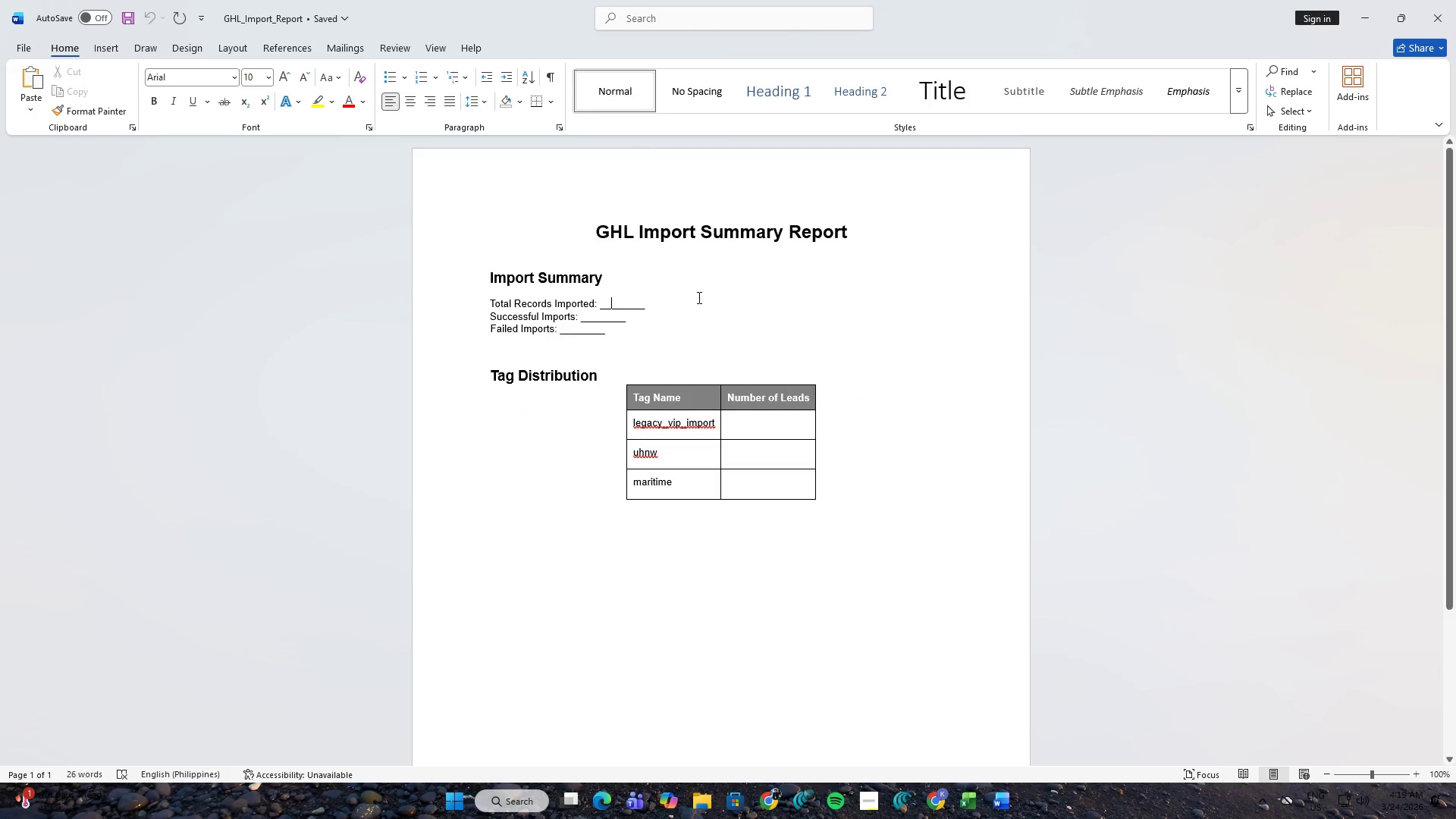 
key(ArrowRight)
 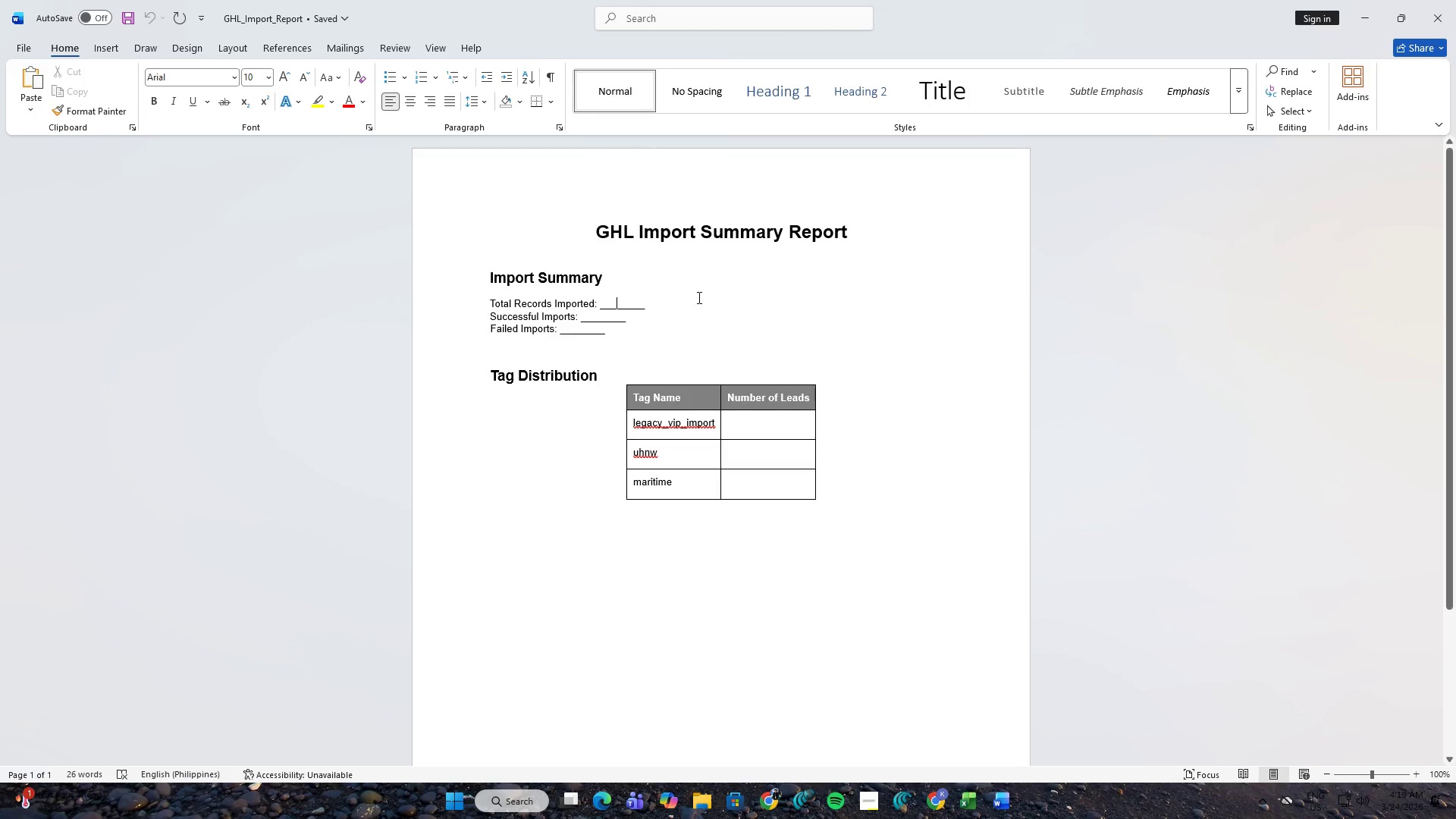 
key(Numpad5)
 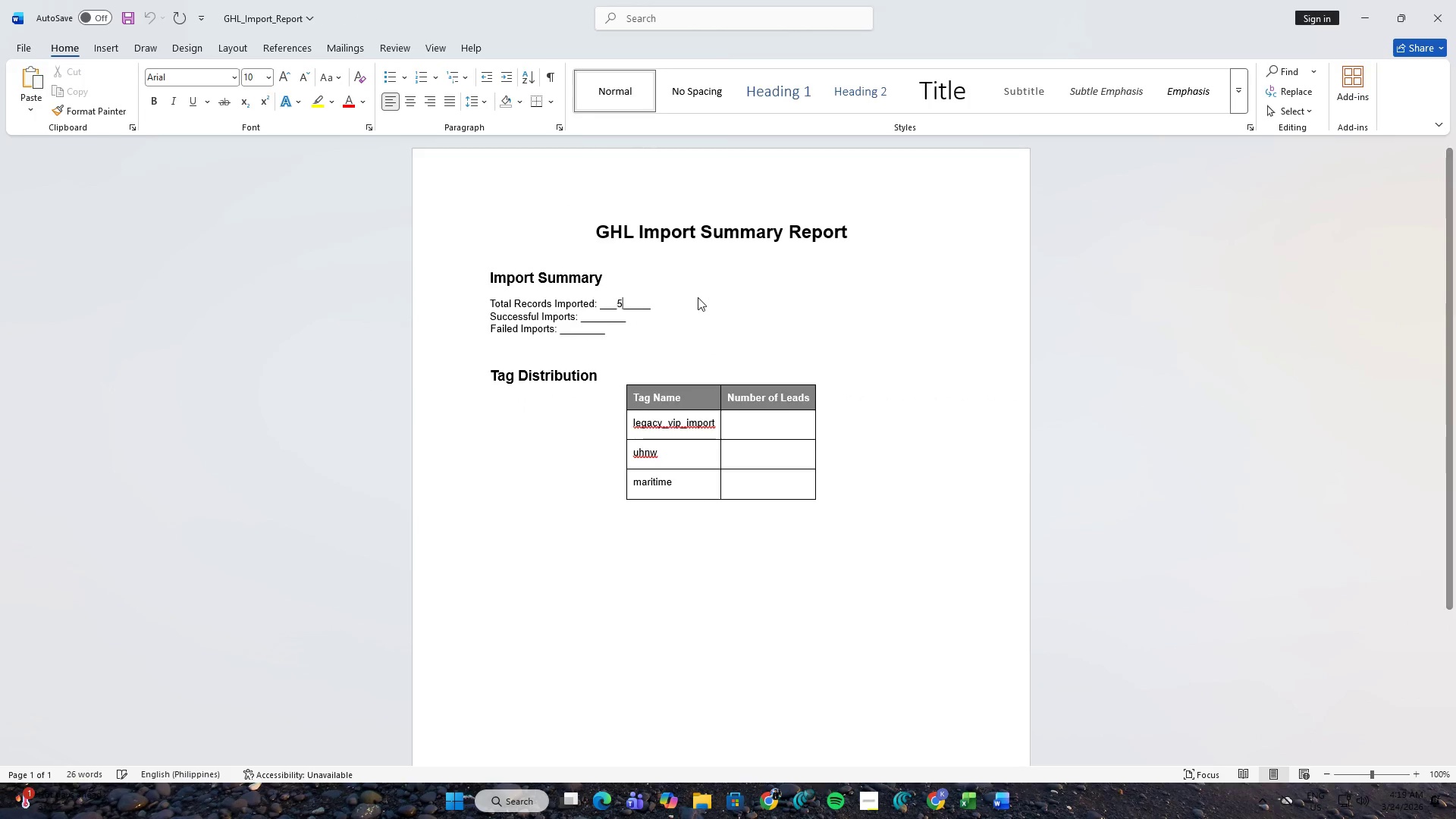 
key(Numpad0)
 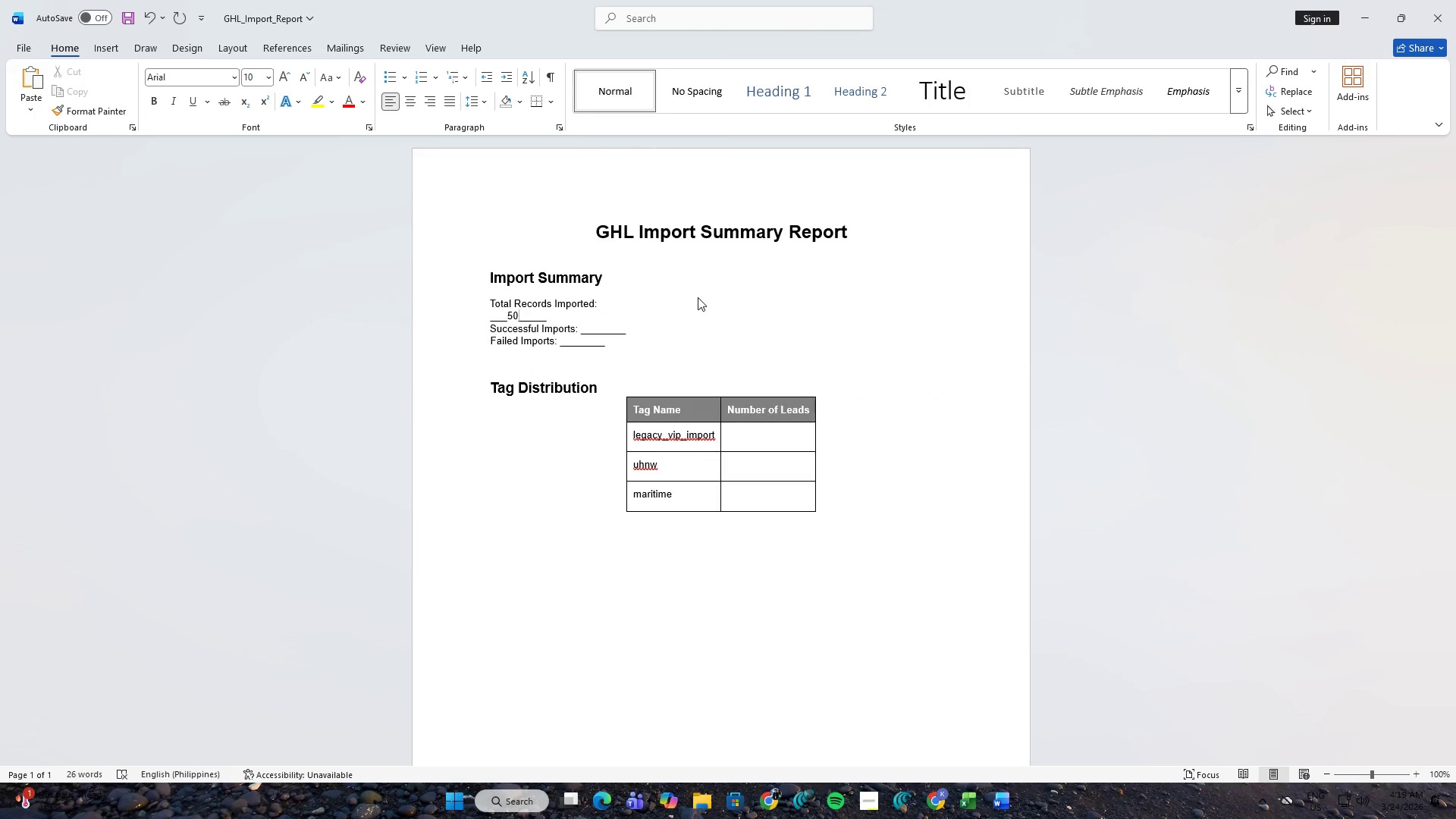 
key(ArrowDown)
 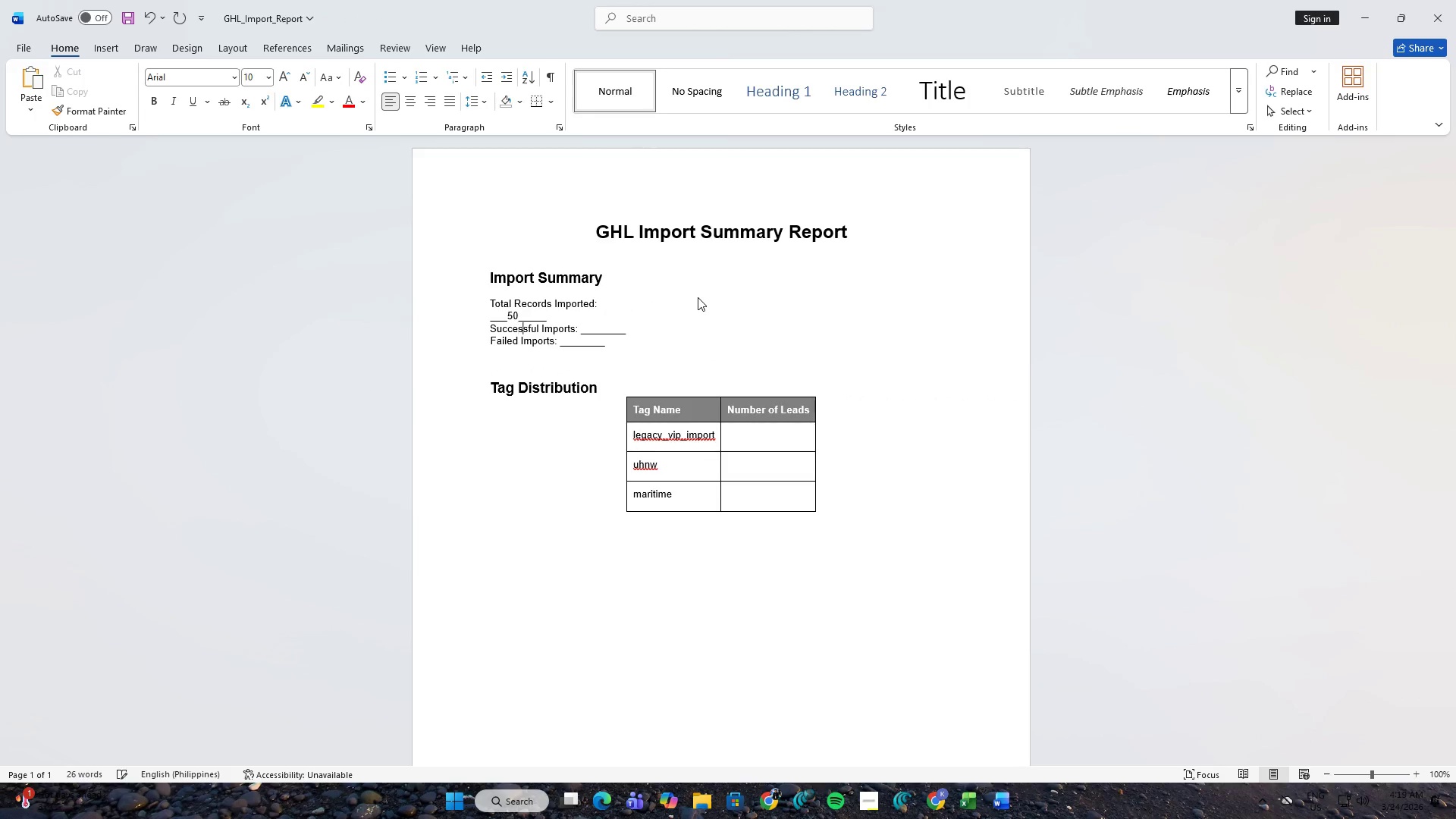 
hold_key(key=ArrowRight, duration=0.7)
 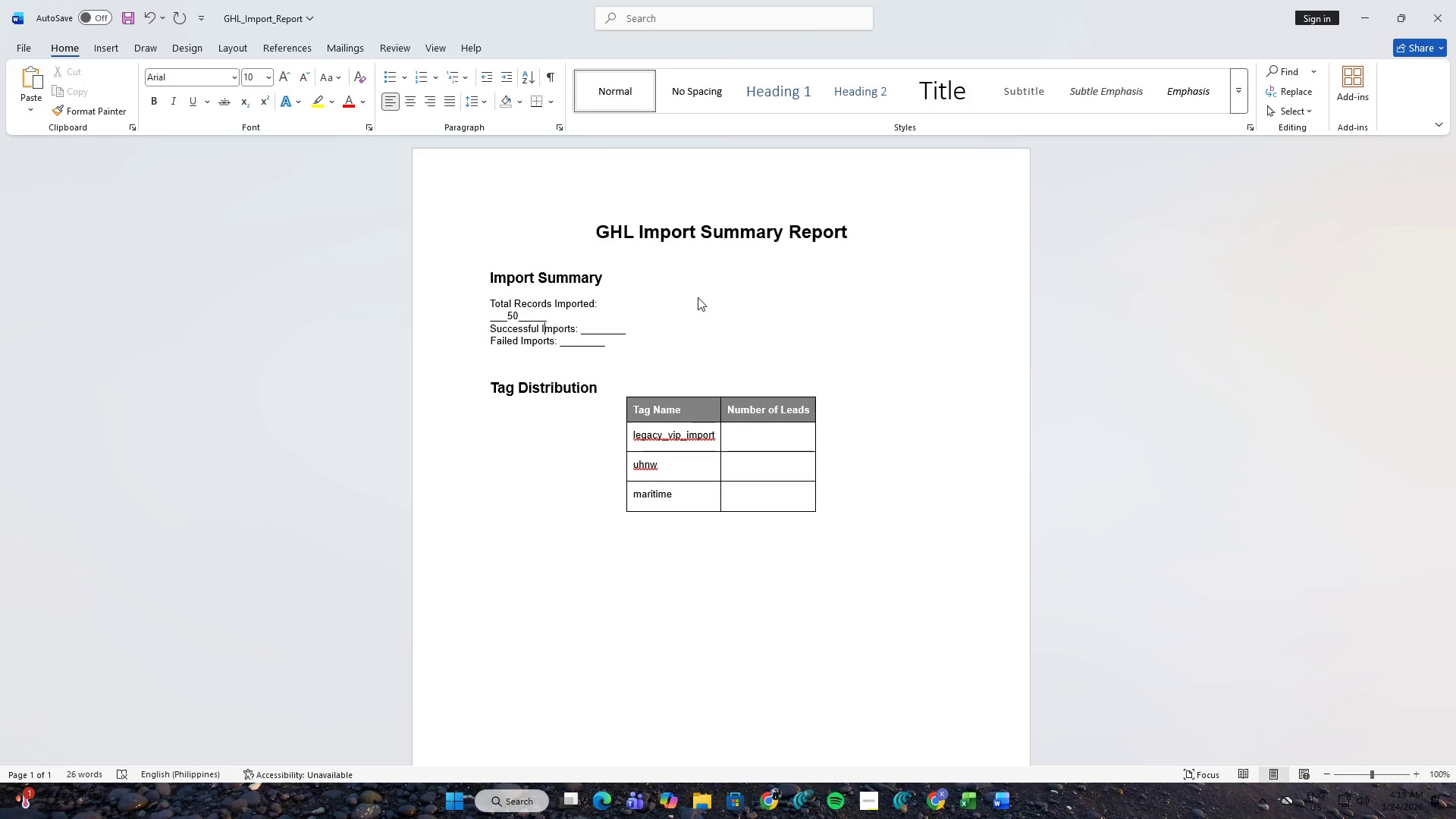 
key(ArrowRight)
 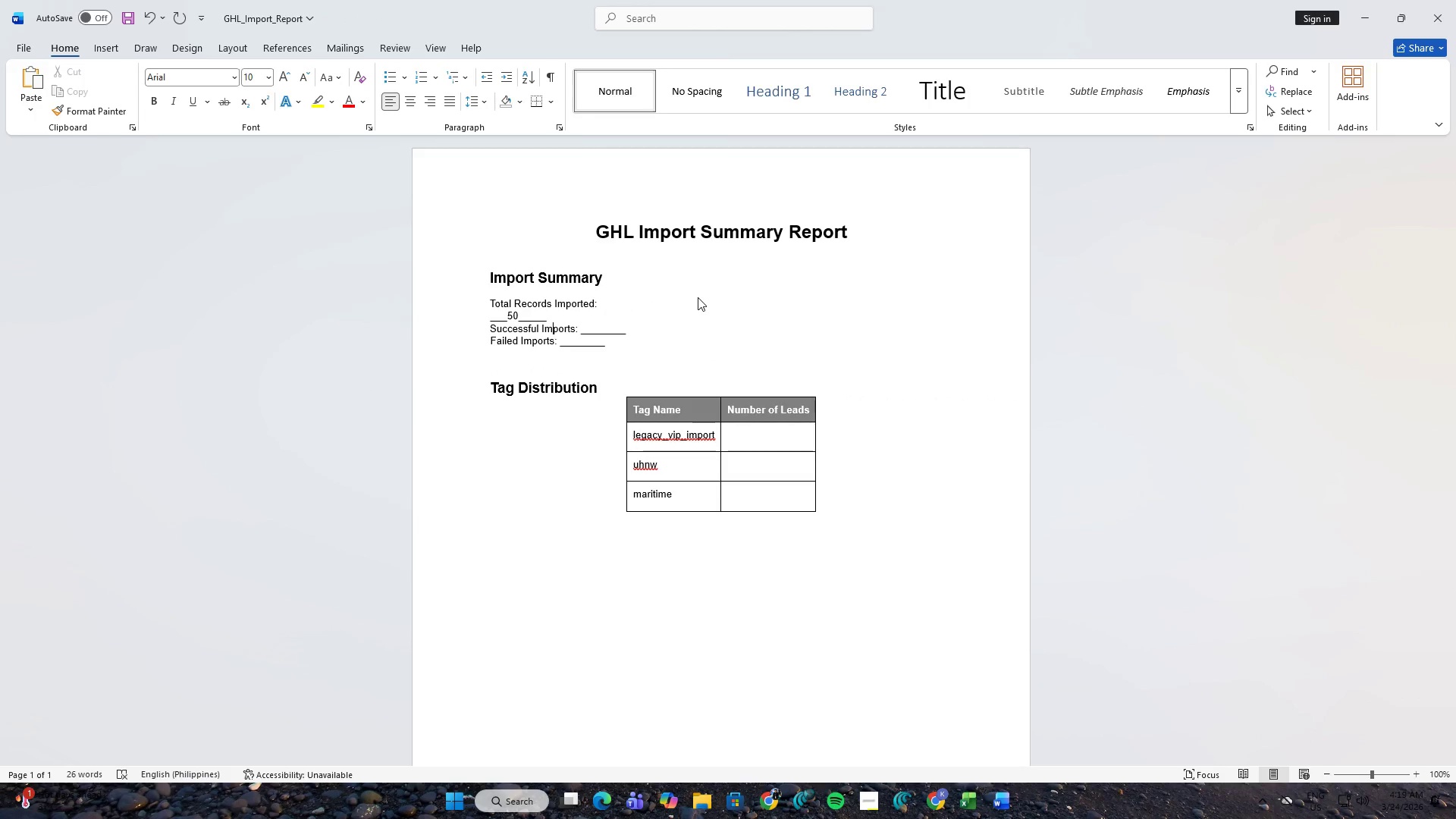 
hold_key(key=ArrowRight, duration=0.61)
 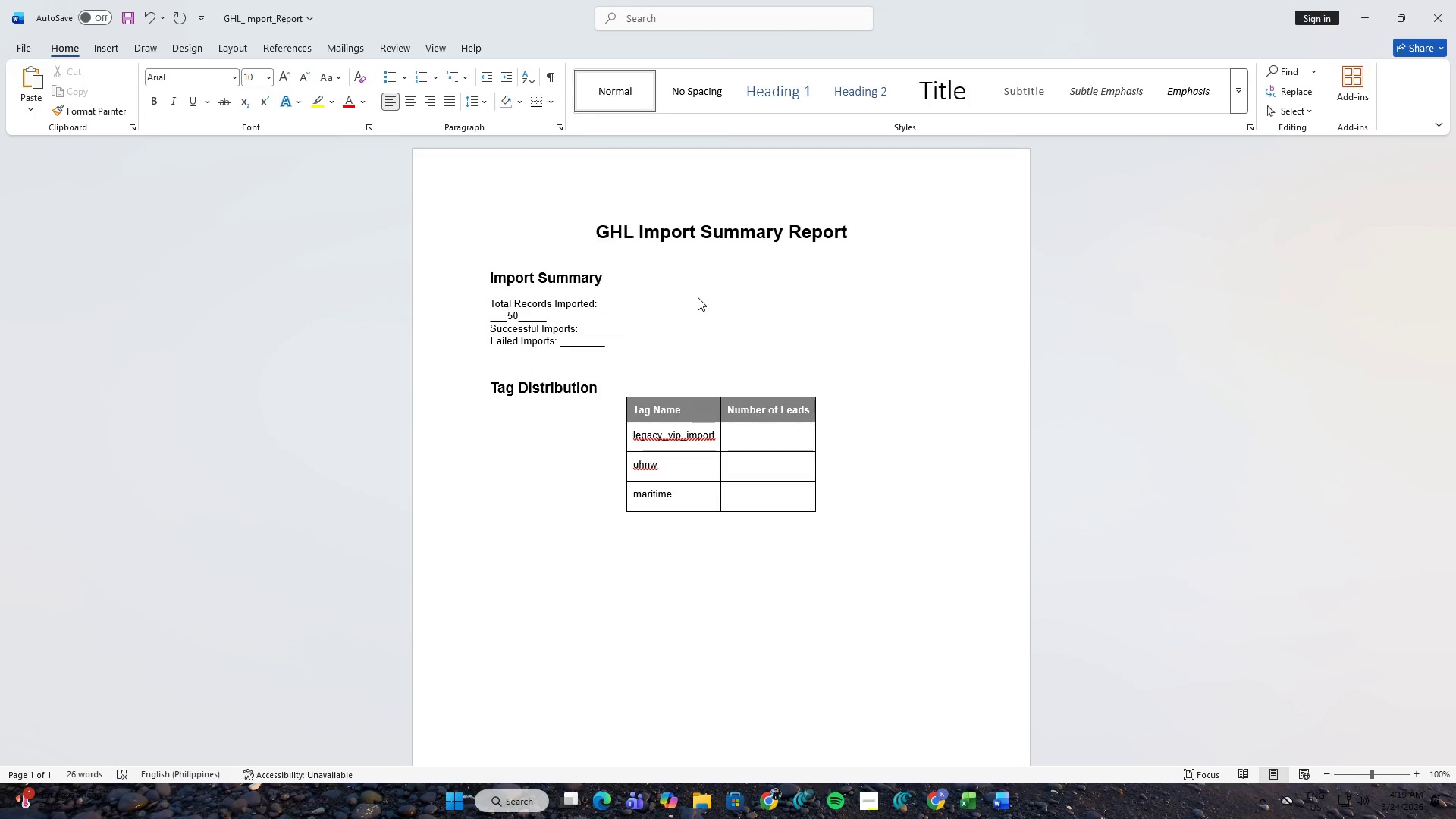 
key(ArrowRight)
 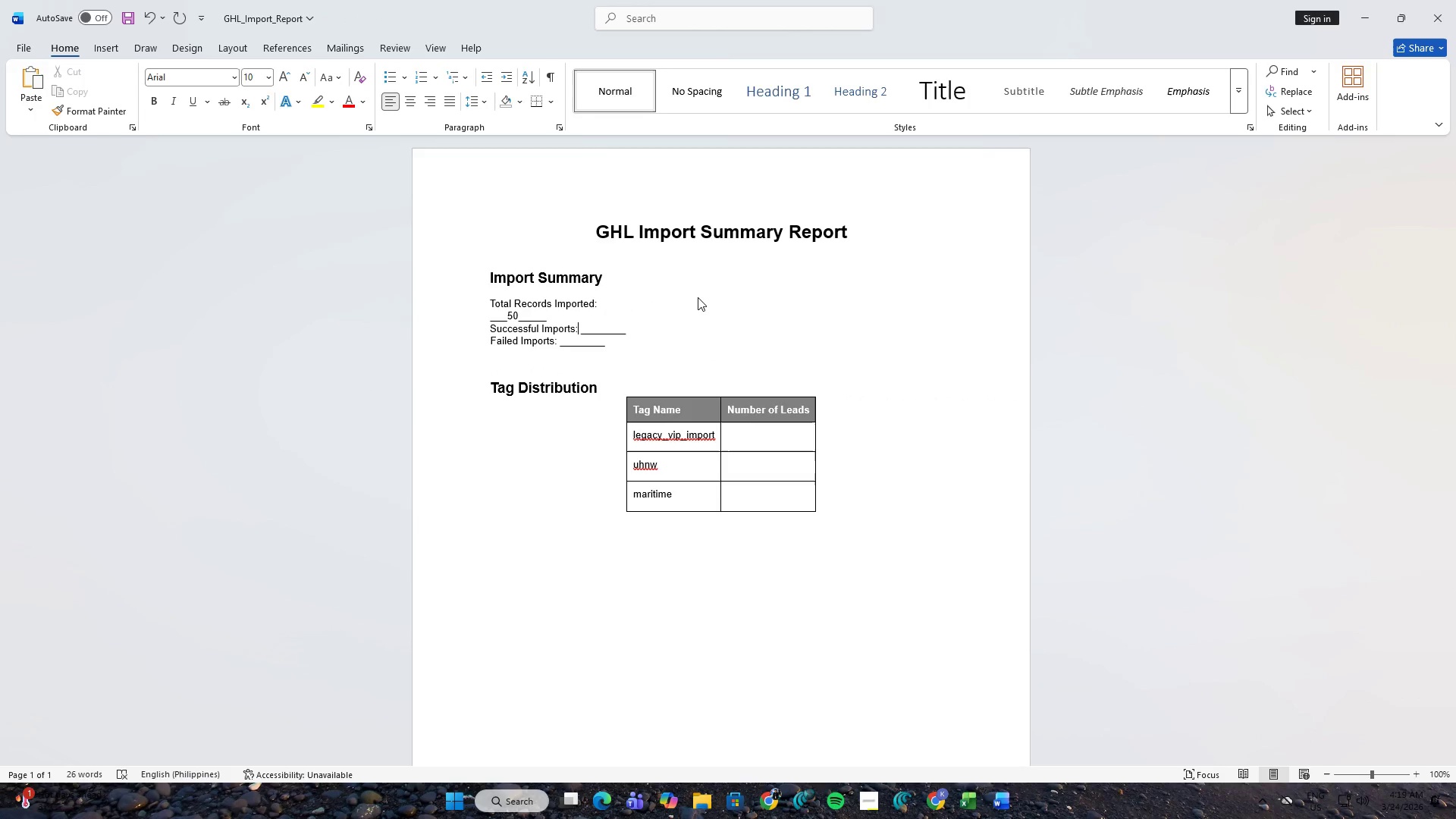 
key(ArrowRight)
 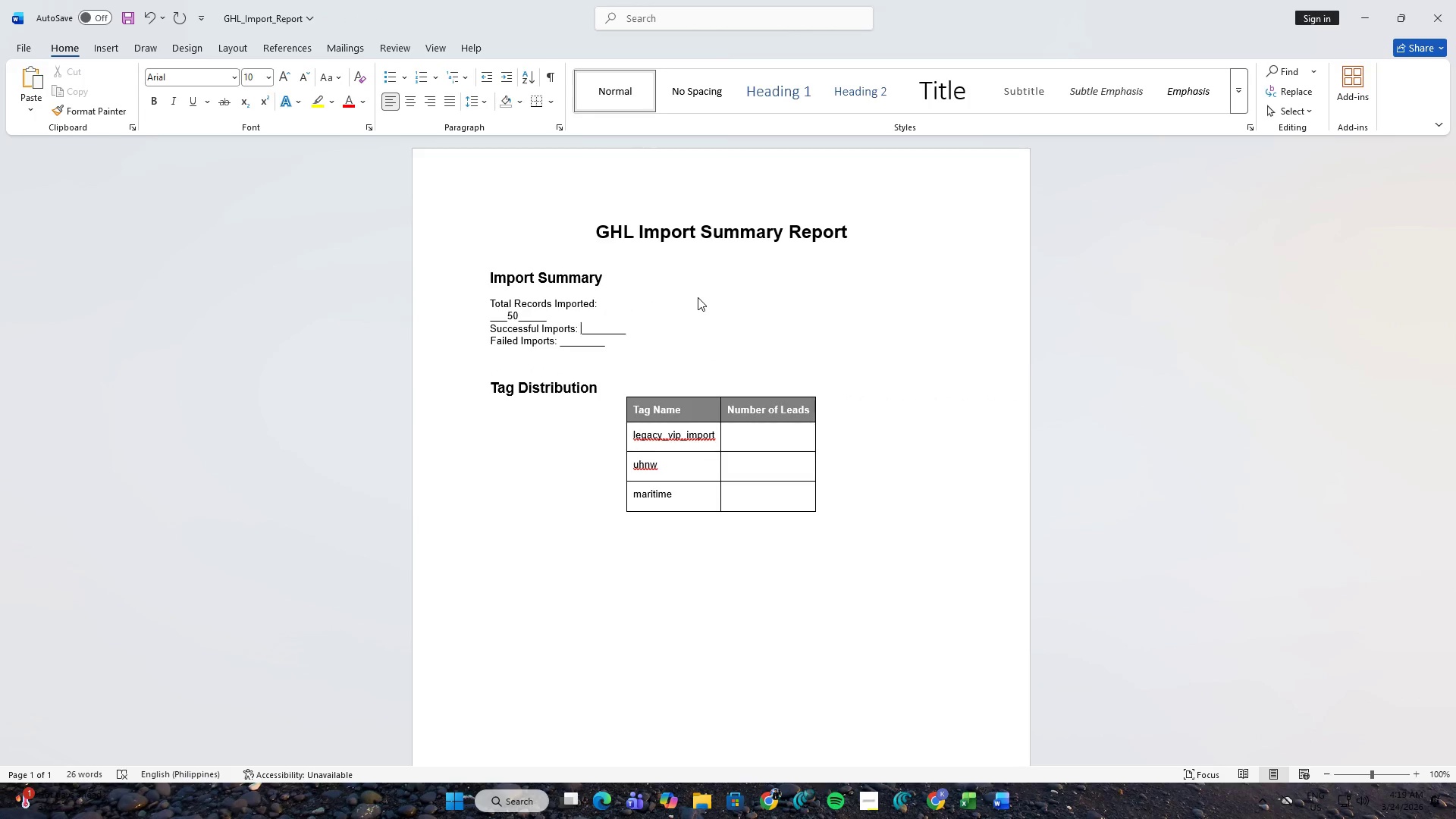 
key(ArrowRight)
 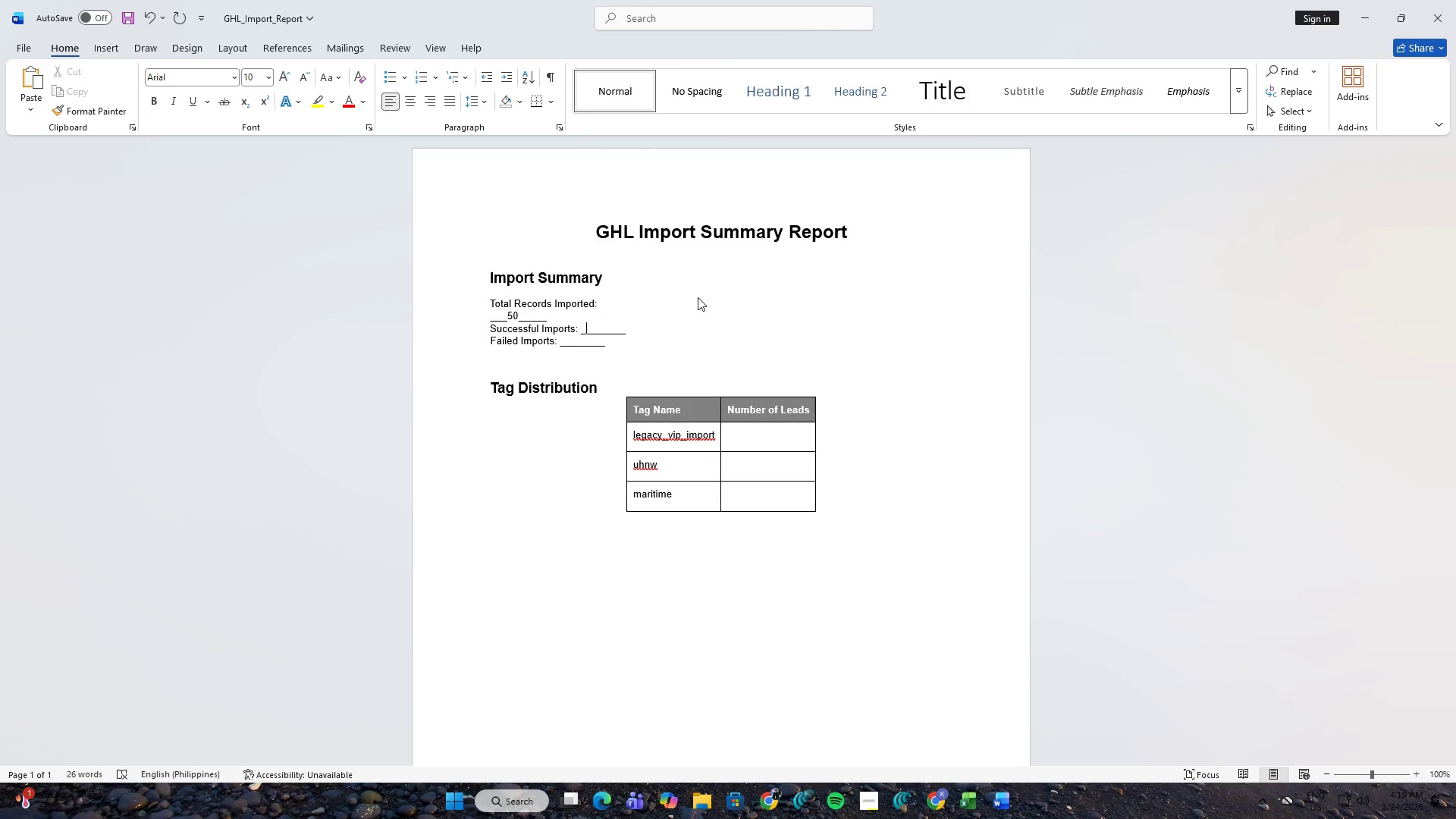 
key(ArrowRight)
 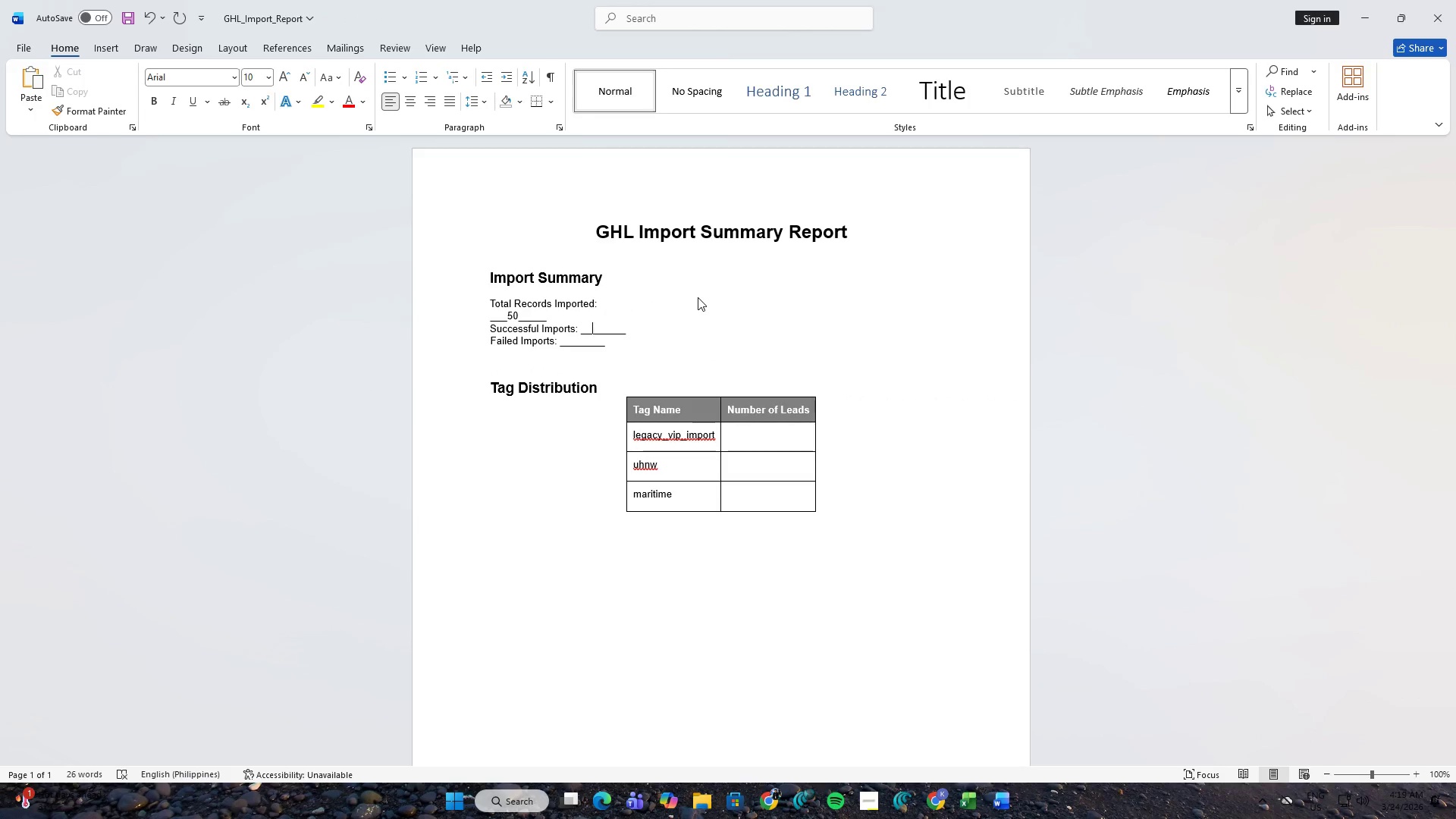 
key(ArrowRight)
 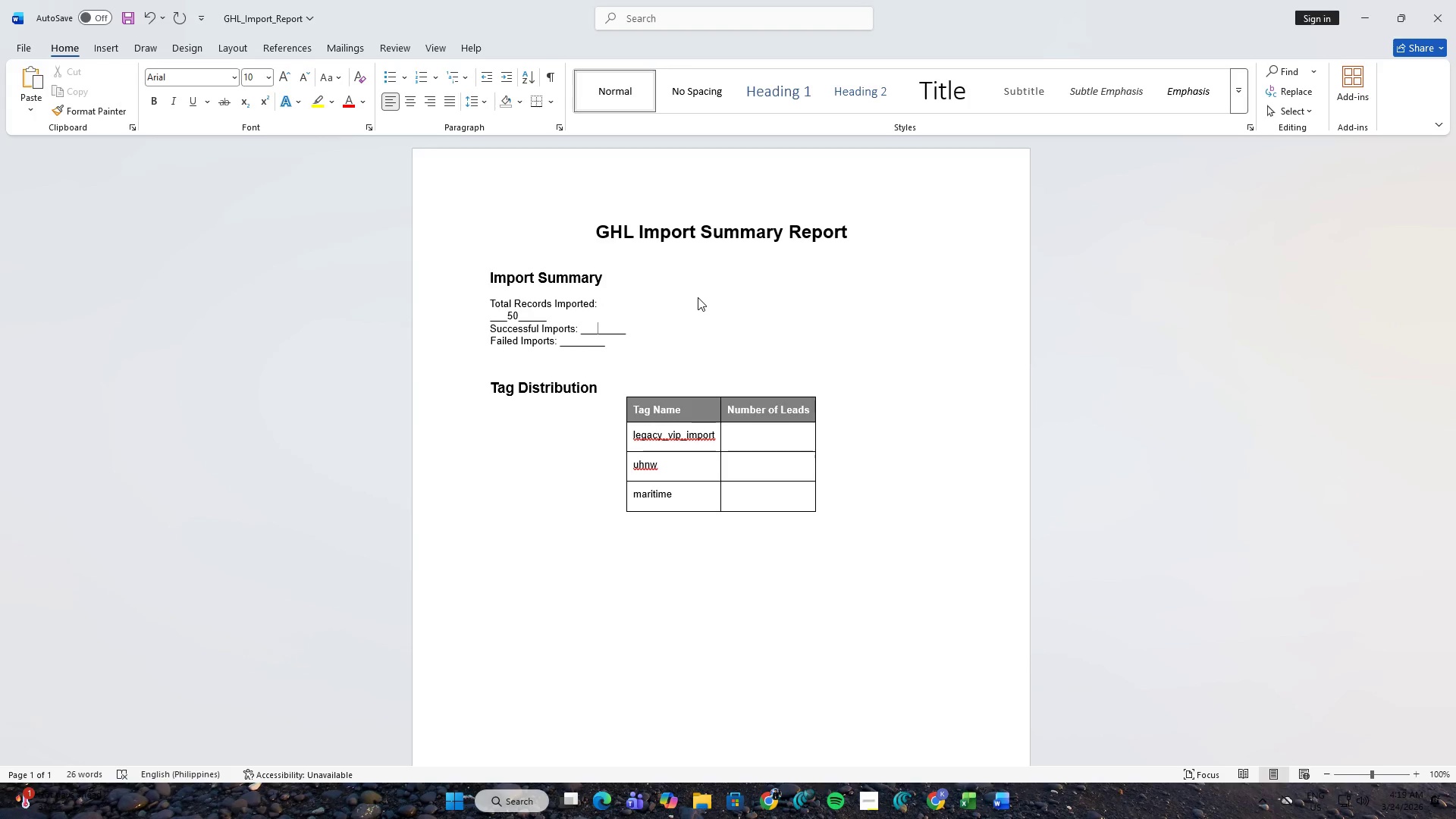 
key(Numpad5)
 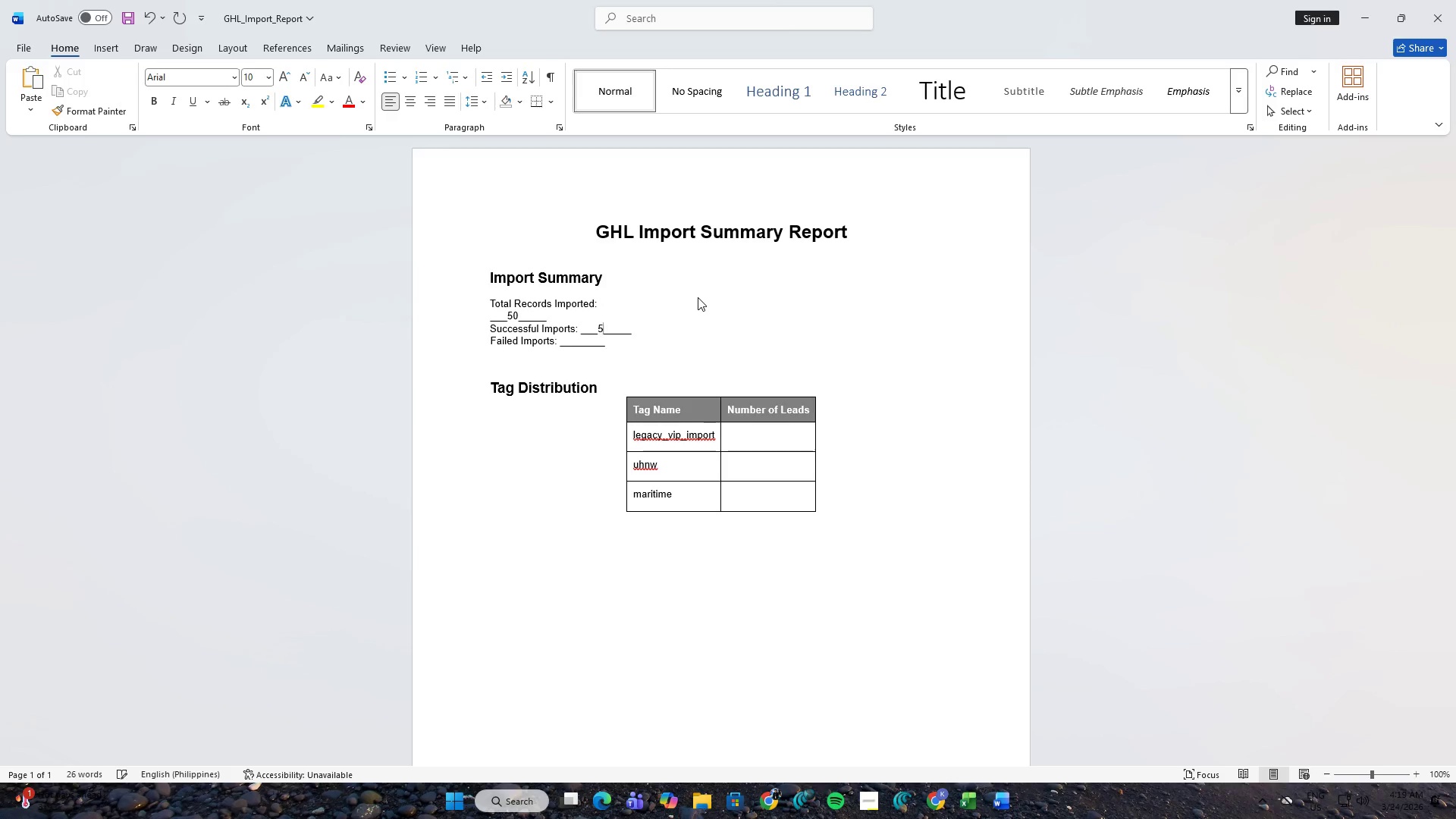 
key(Numpad0)
 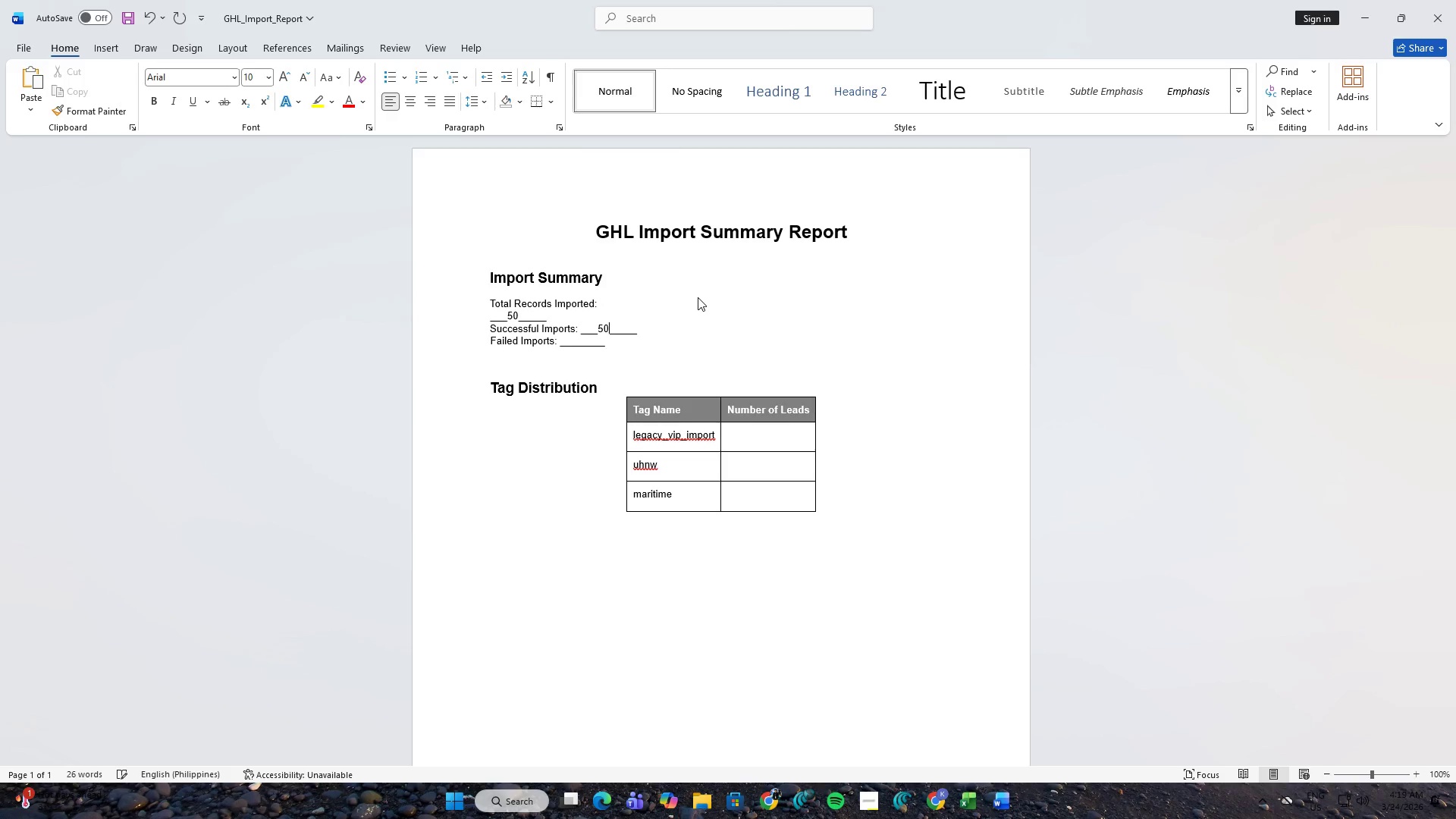 
key(ArrowDown)
 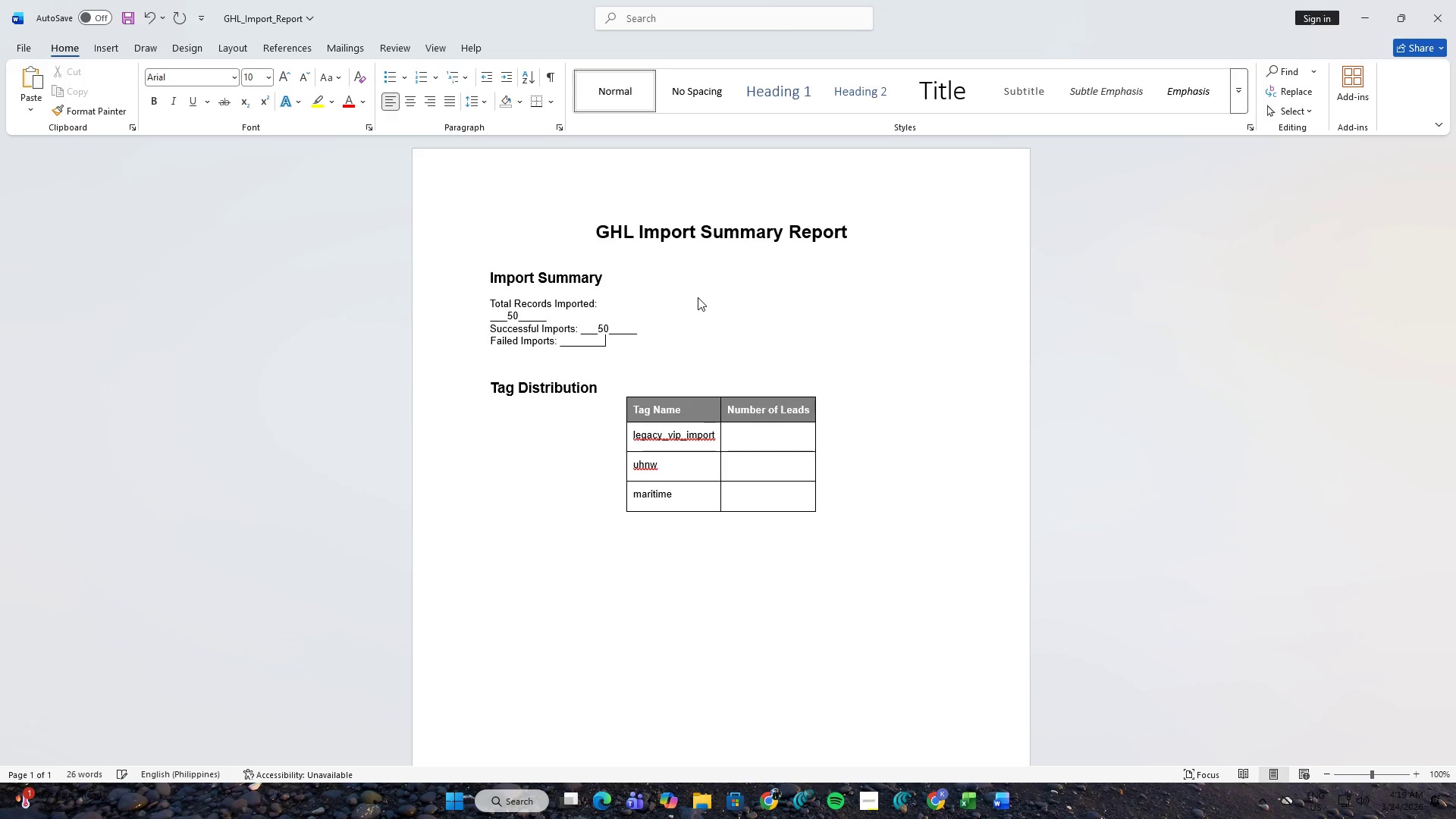 
key(ArrowUp)
 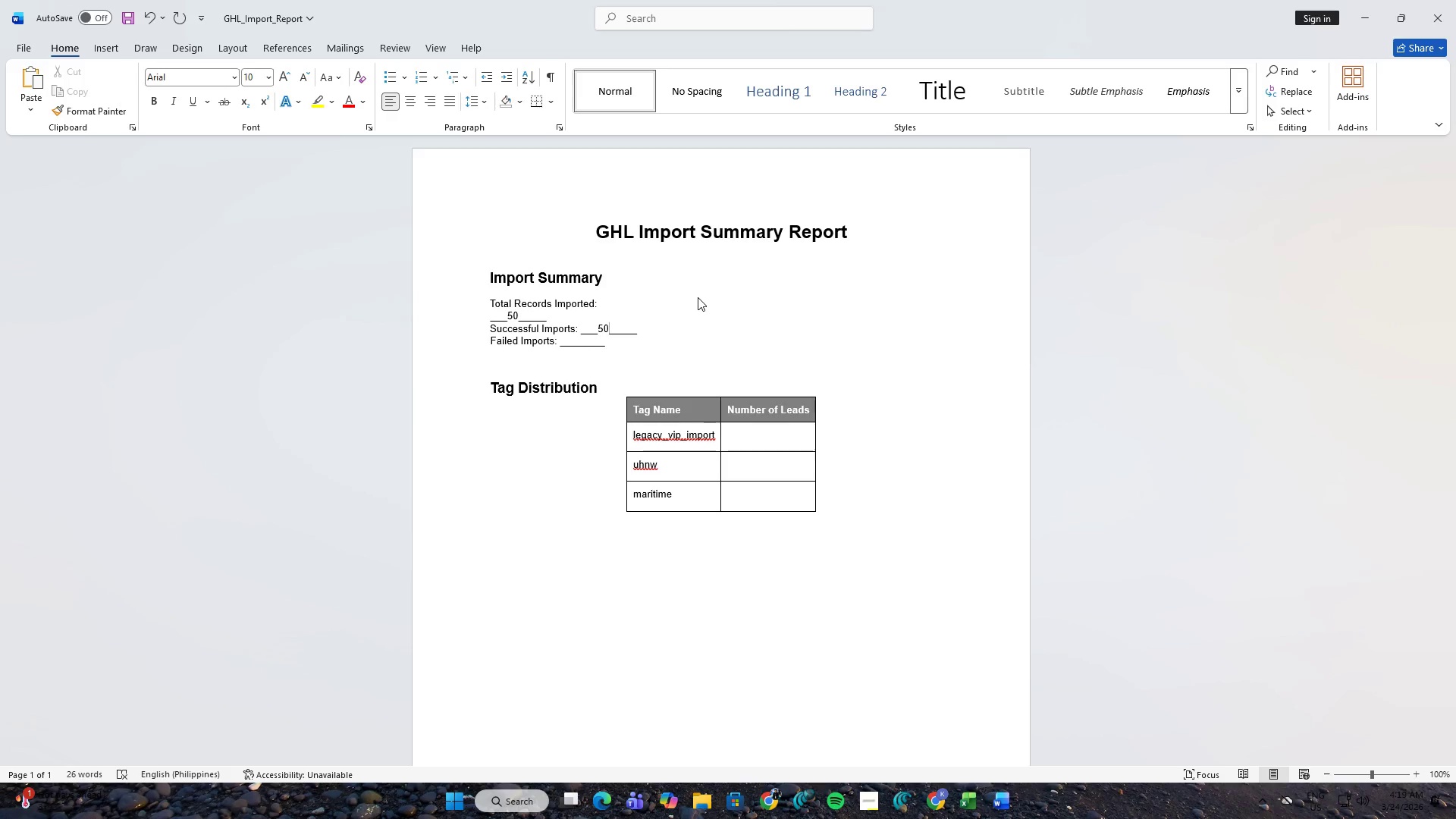 
hold_key(key=ArrowRight, duration=0.61)
 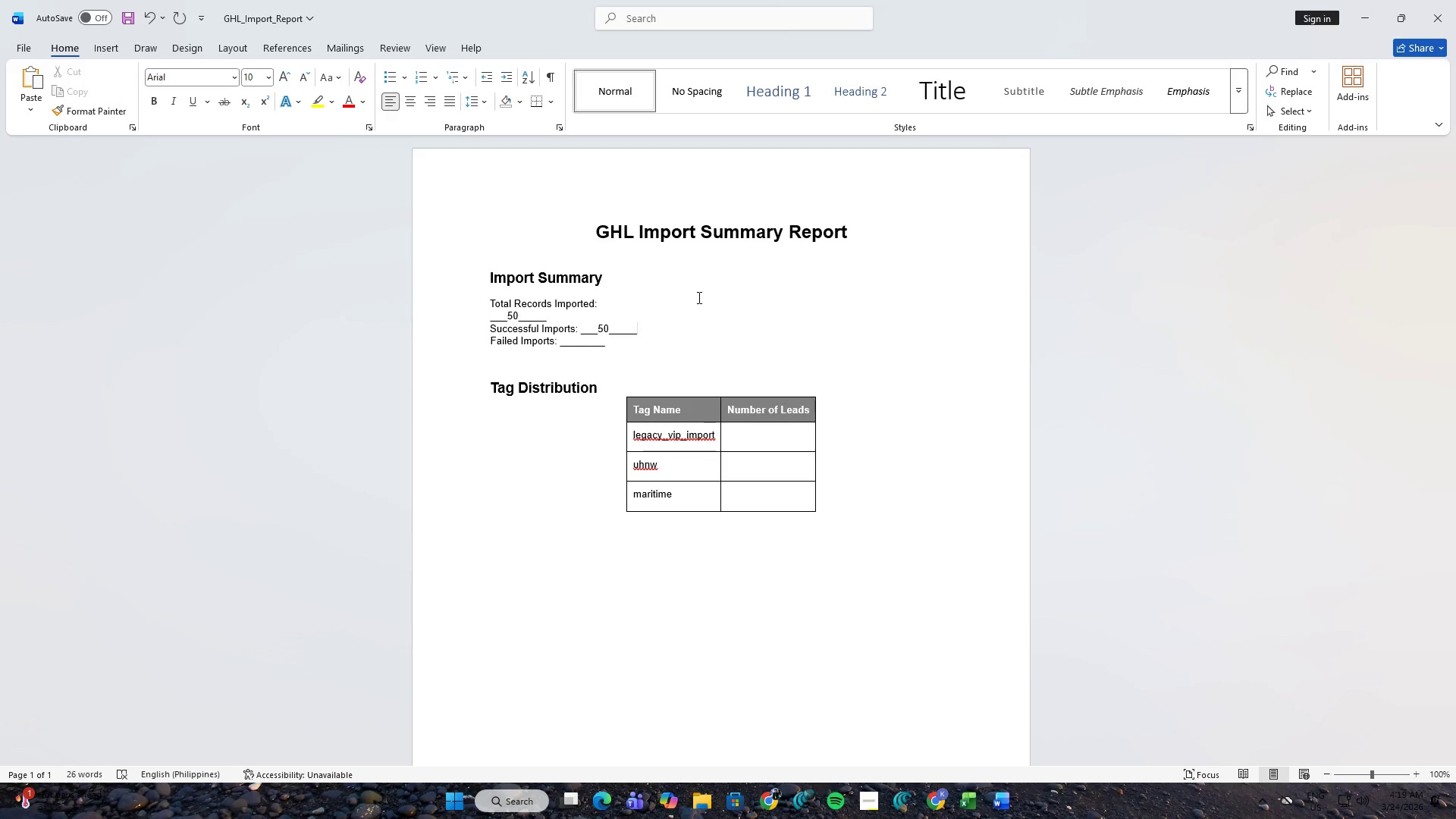 
hold_key(key=ArrowRight, duration=28.72)
 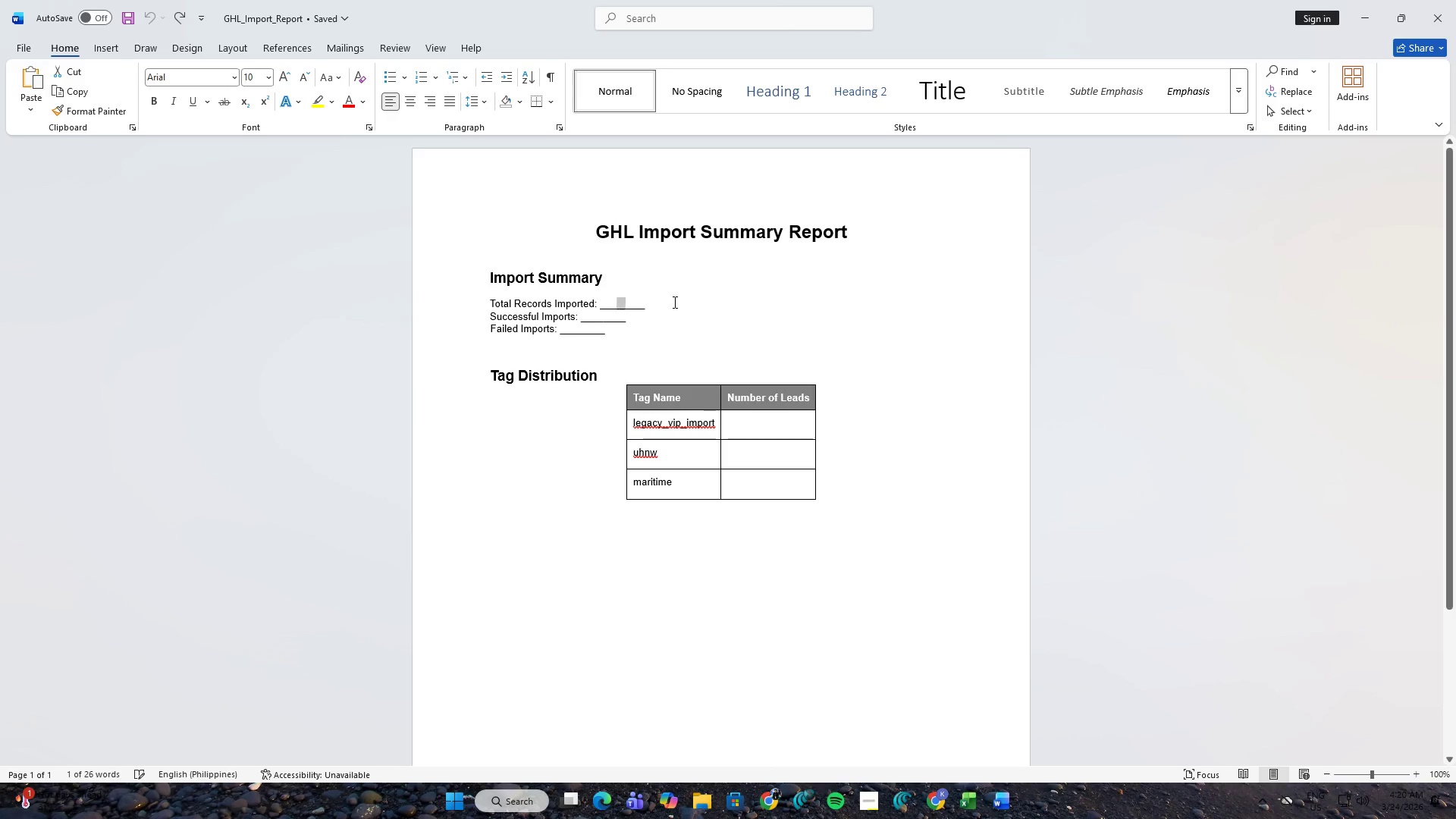 
hold_key(key=ShiftLeft, duration=1.36)
 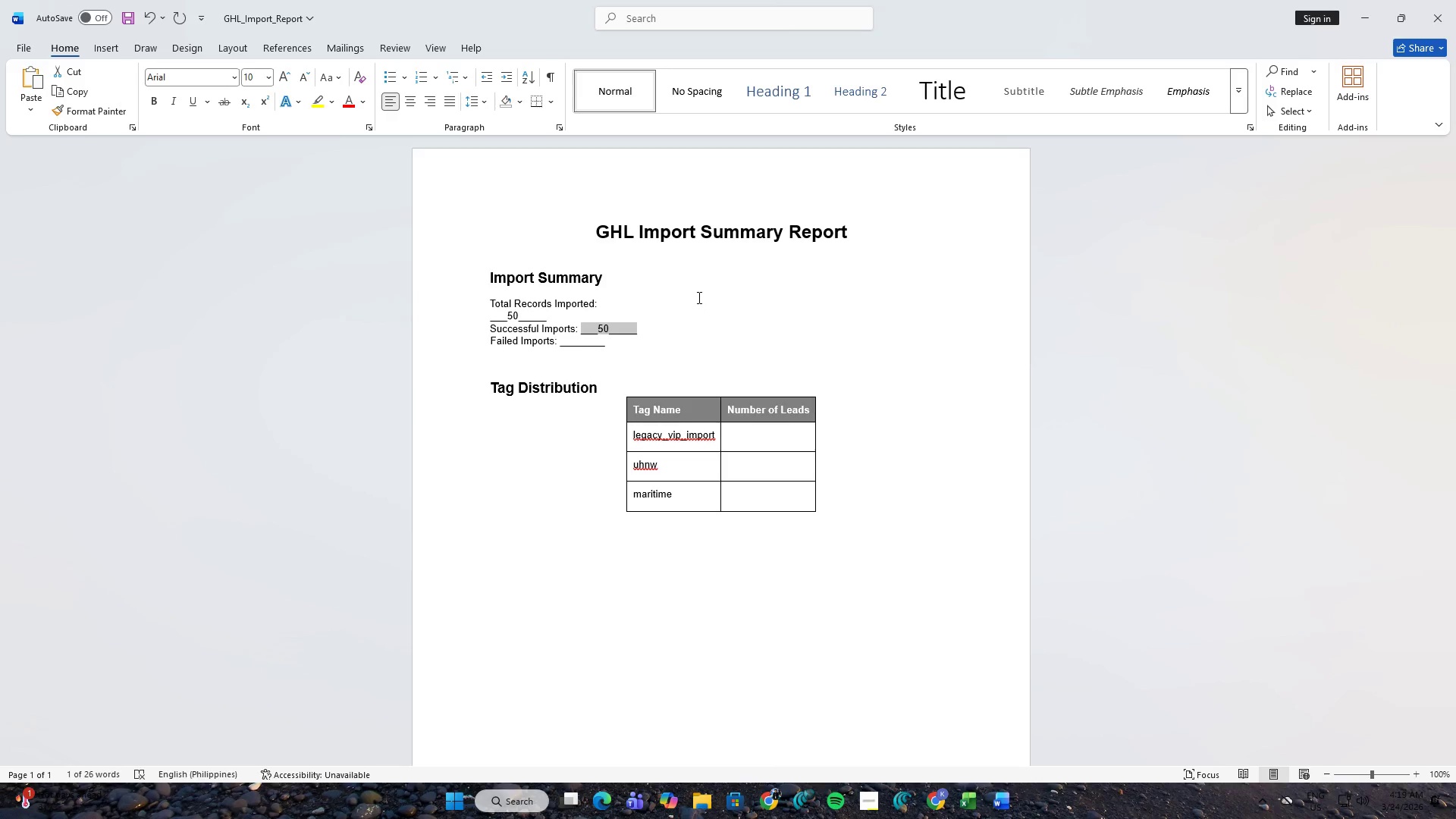 
hold_key(key=ArrowLeft, duration=0.78)
 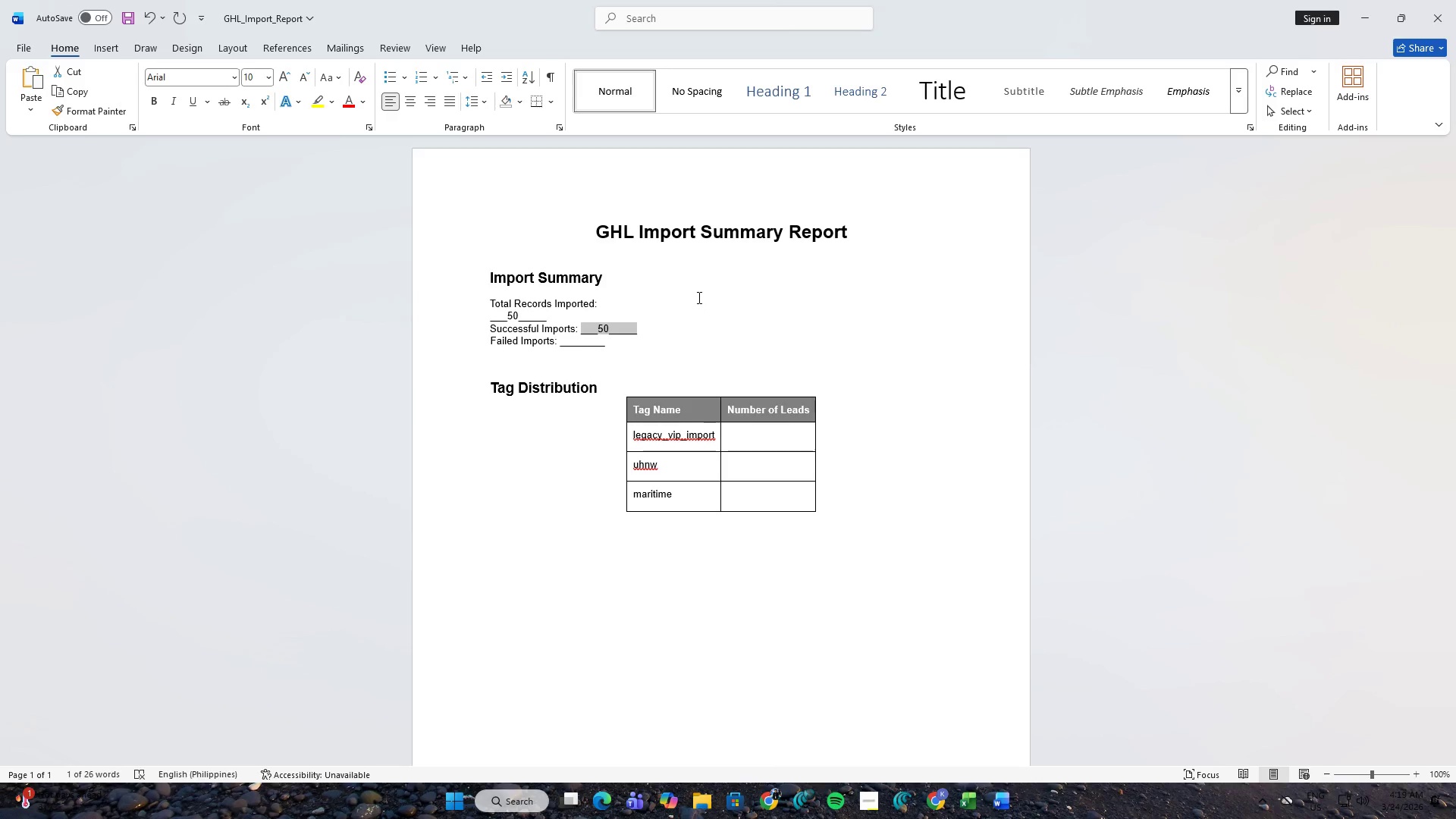 
key(Shift+Backspace)
 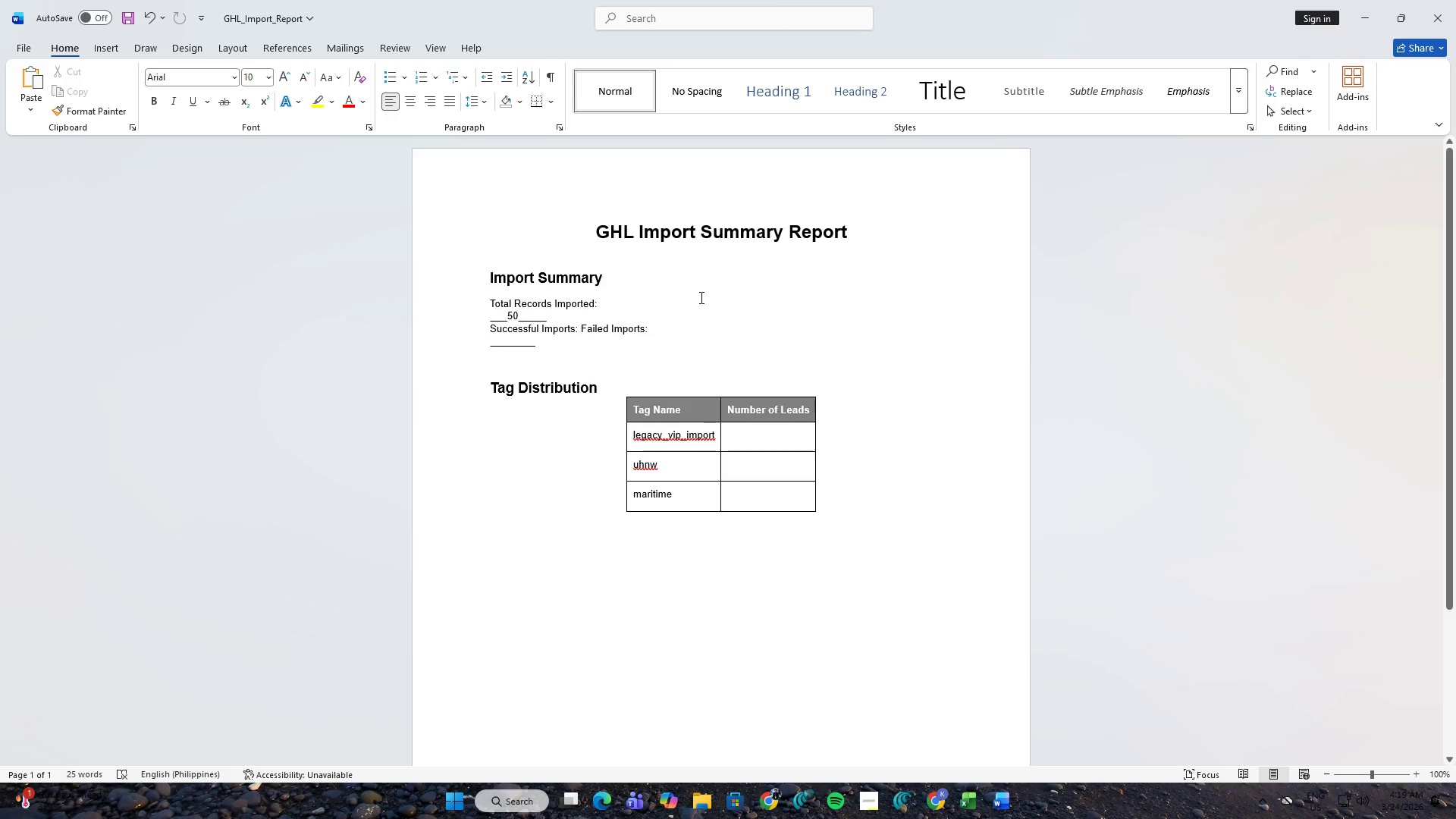 
key(Control+ControlLeft)
 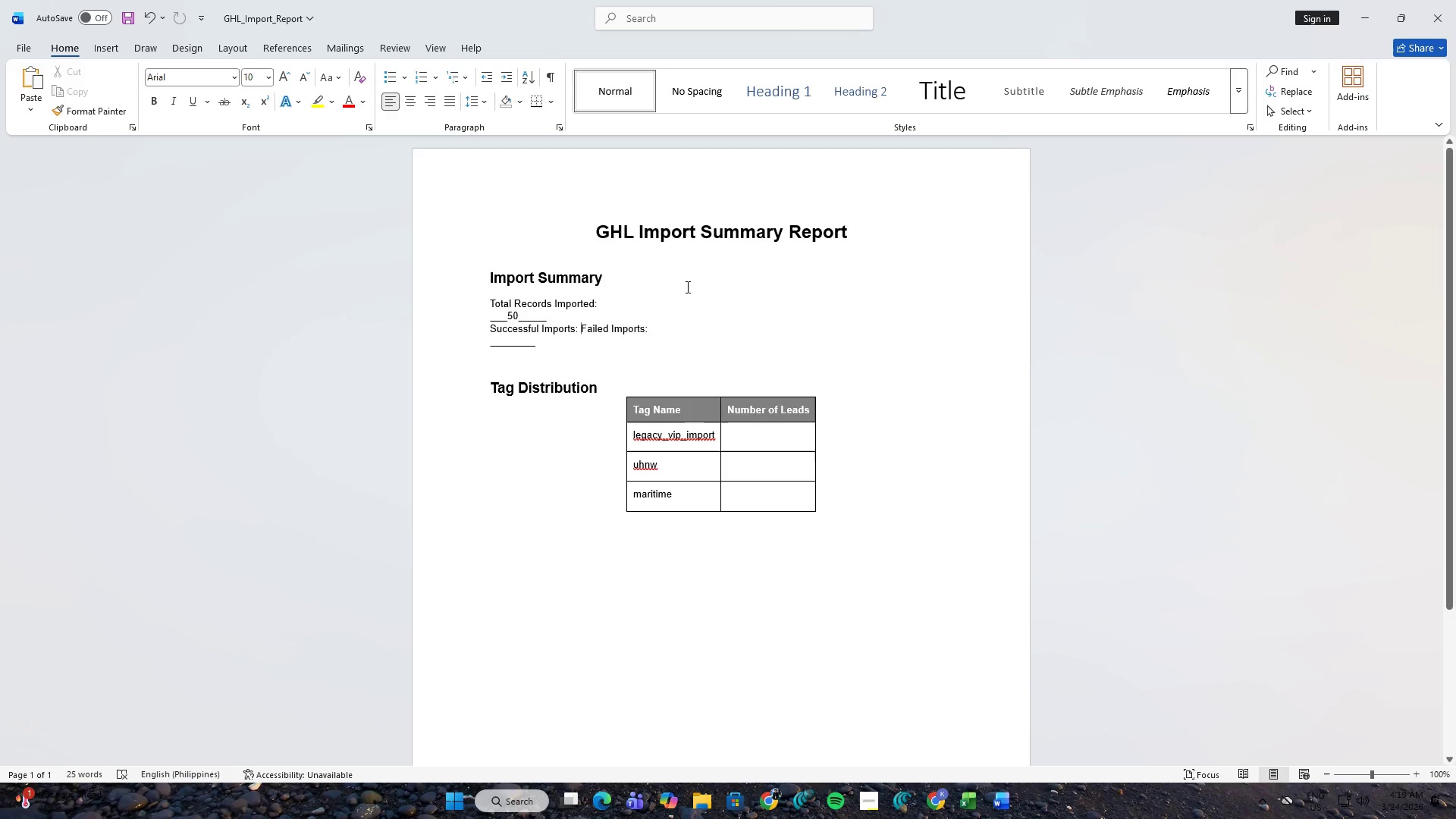 
key(Control+Z)
 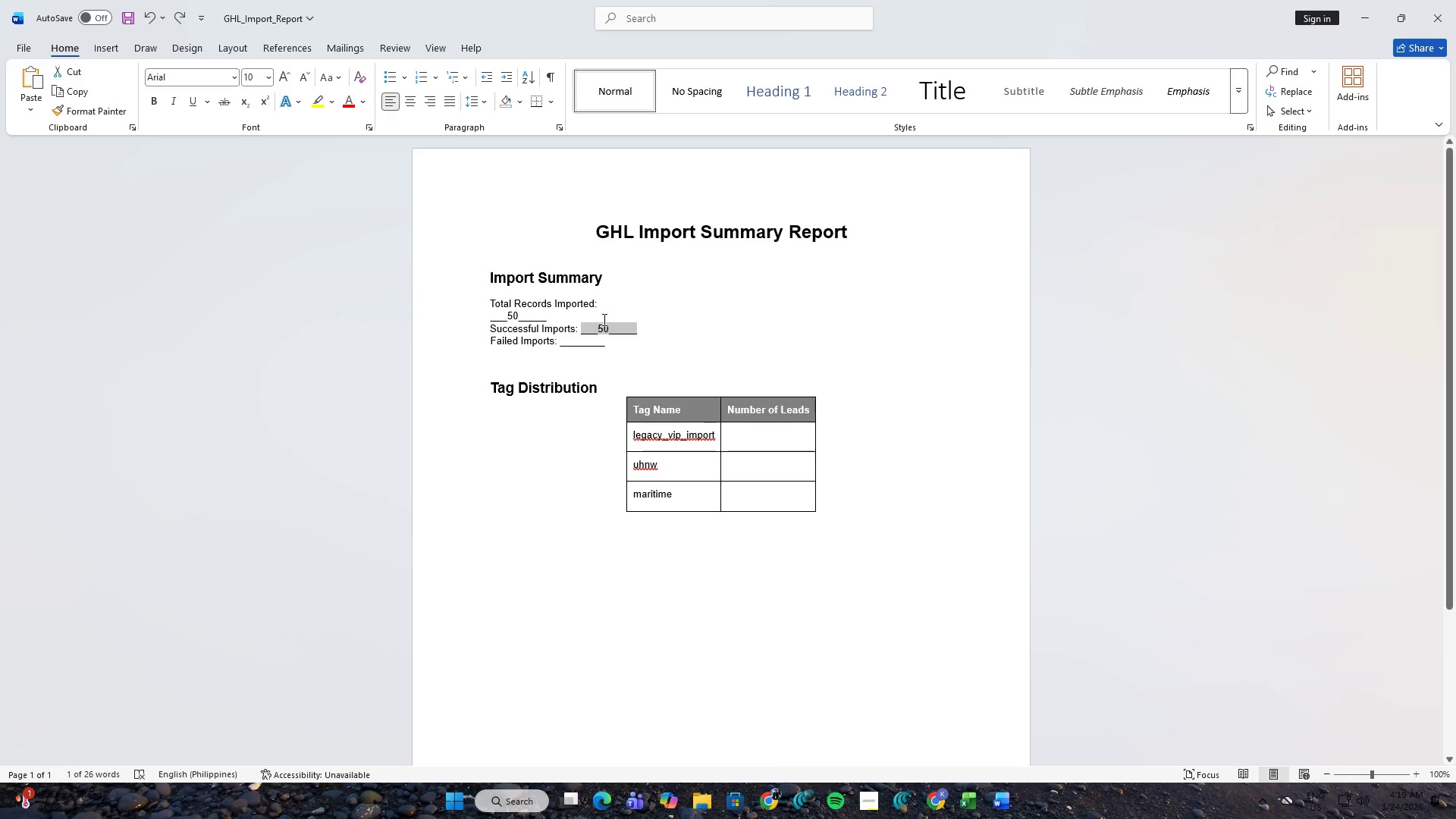 
left_click([604, 325])
 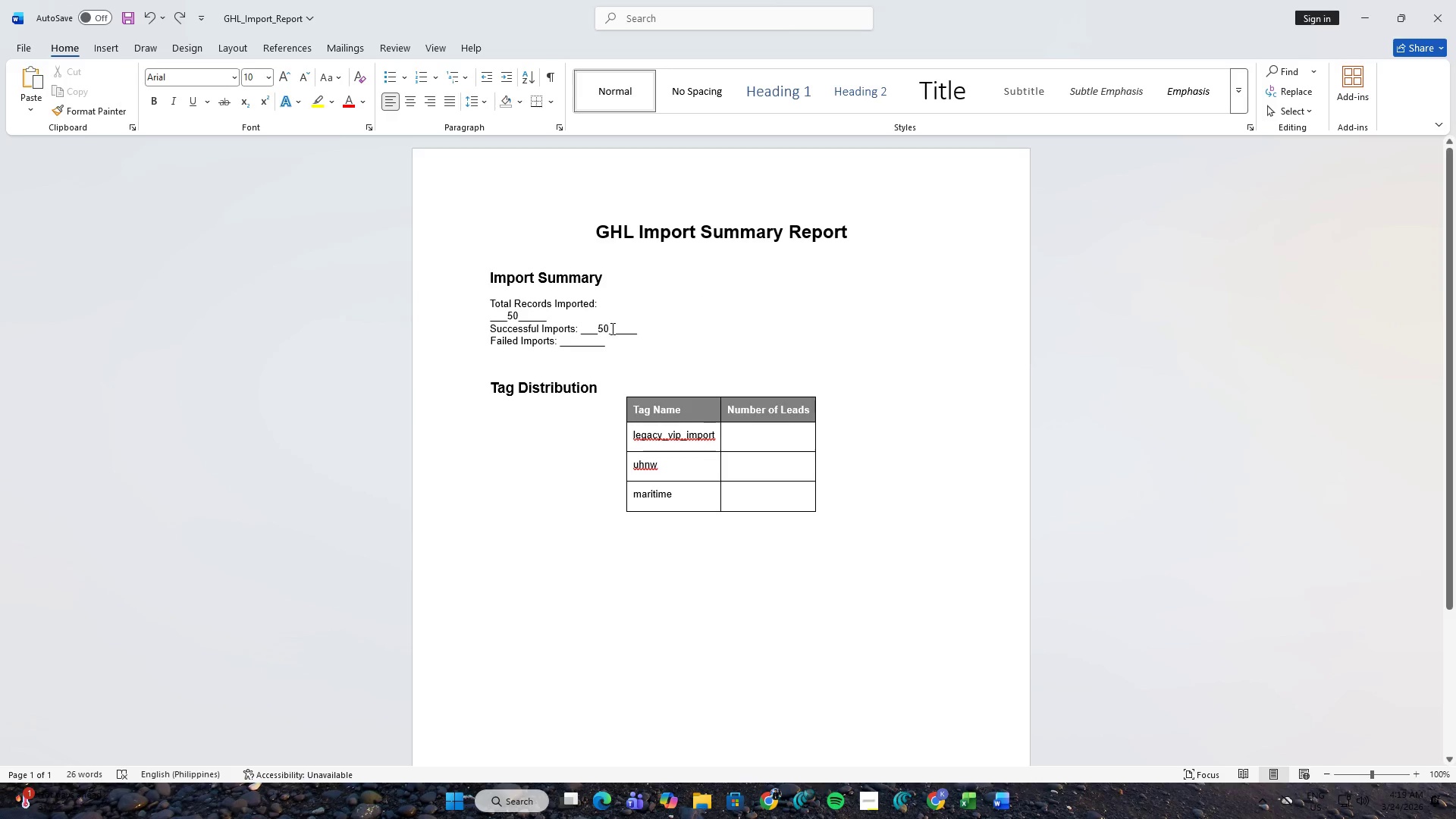 
left_click([613, 330])
 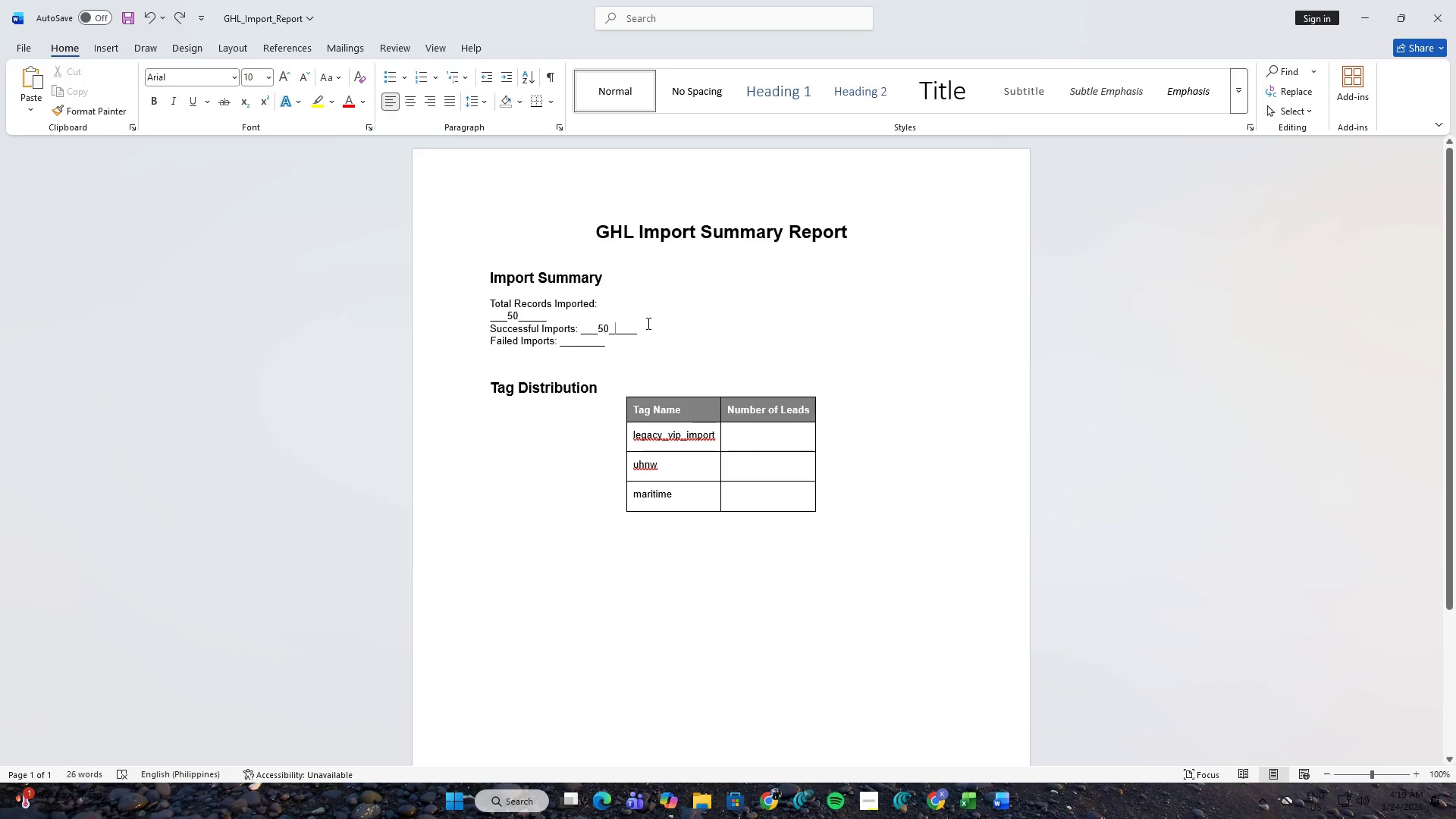 
key(Backspace)
 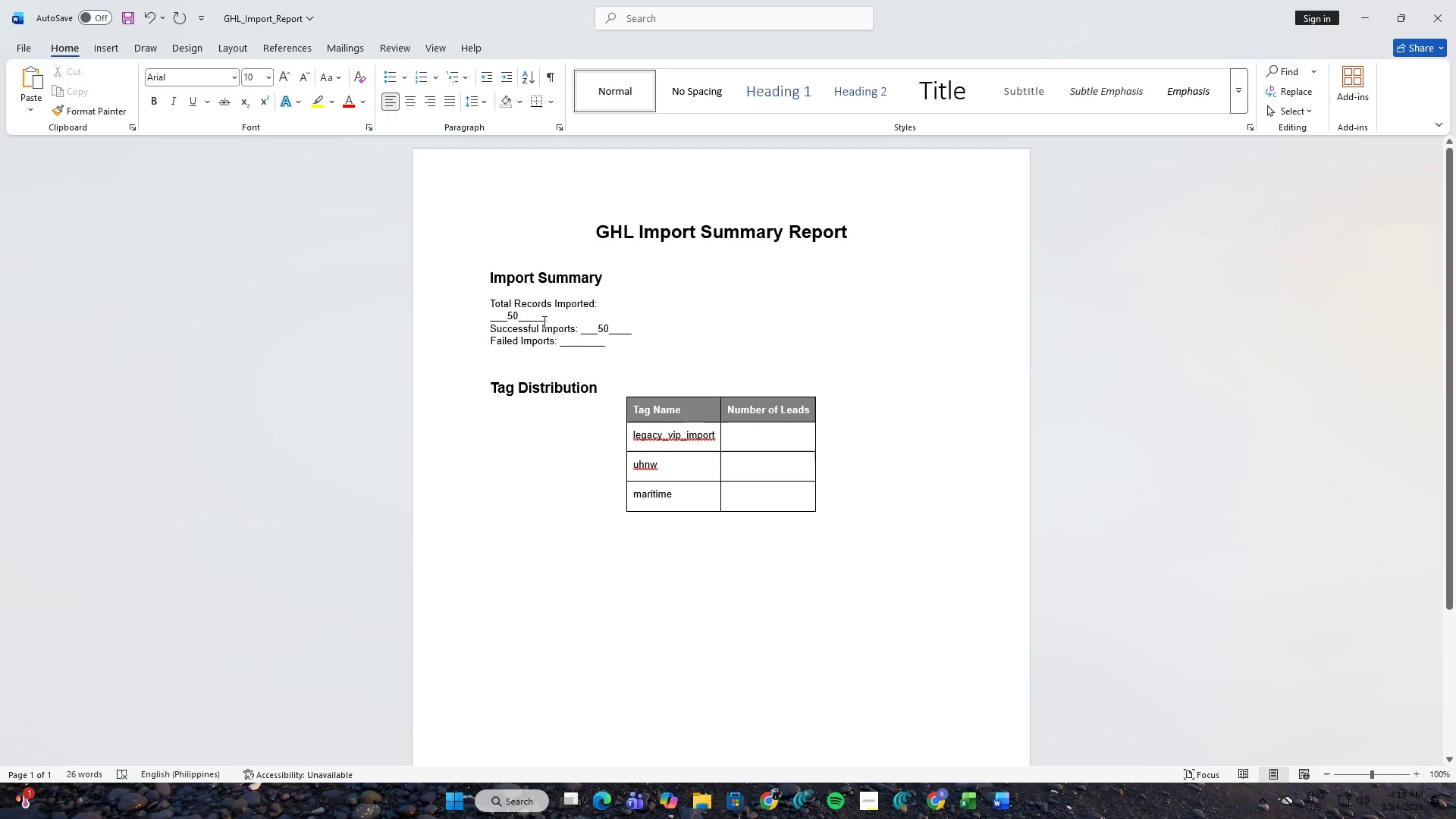 
left_click_drag(start_coordinate=[546, 317], to_coordinate=[488, 317])
 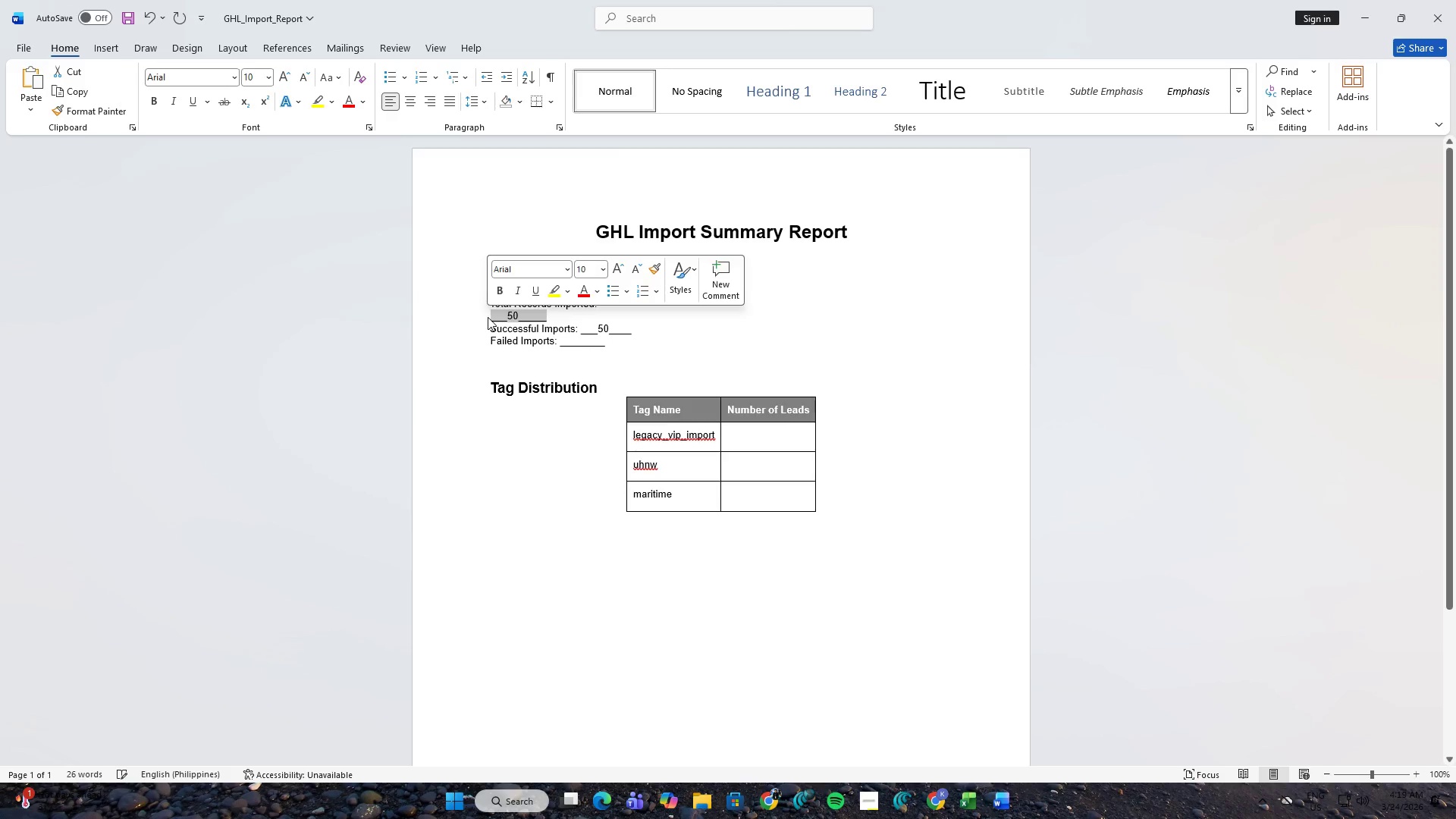 
key(Backspace)
 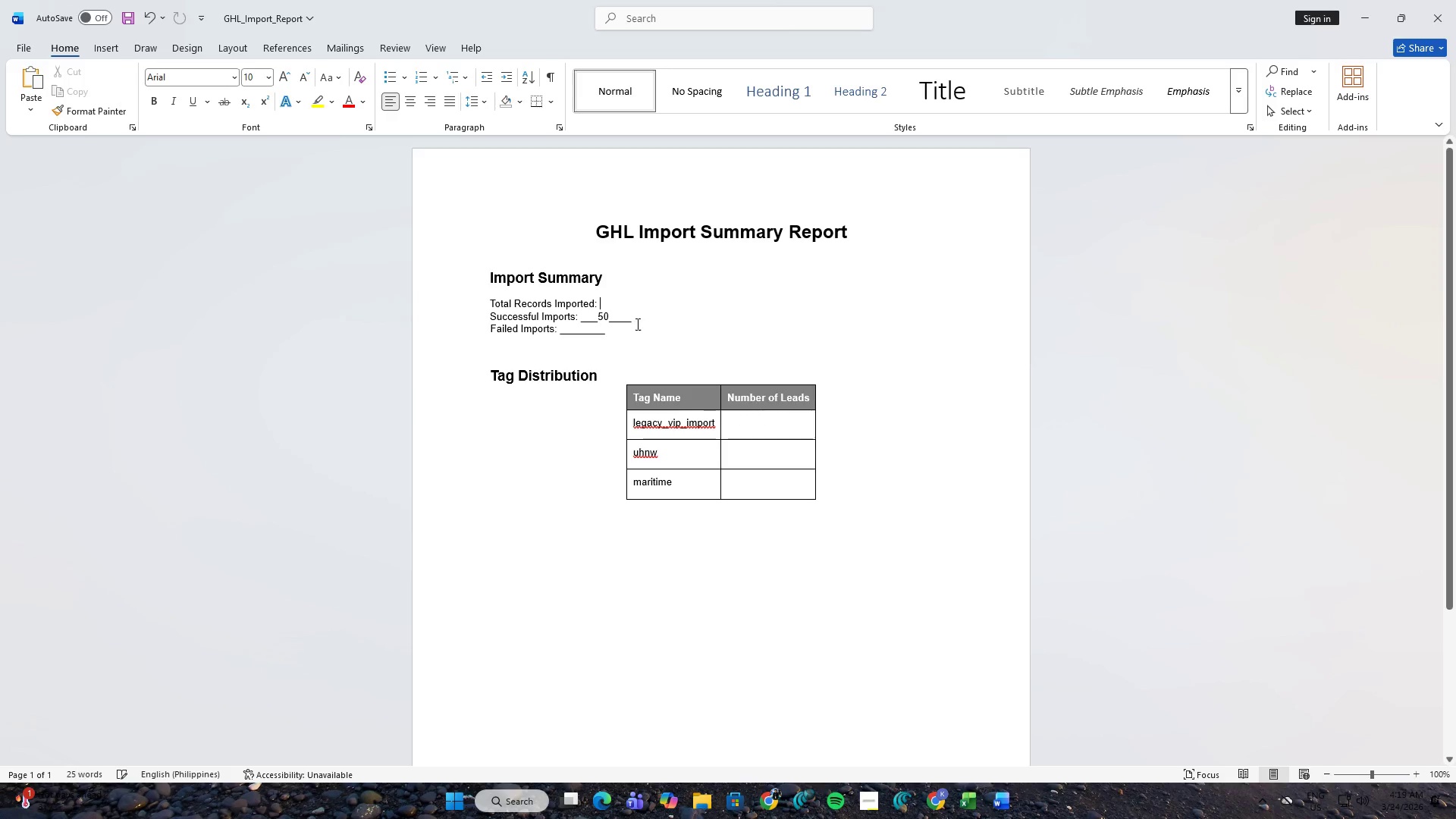 
left_click_drag(start_coordinate=[639, 321], to_coordinate=[585, 320])
 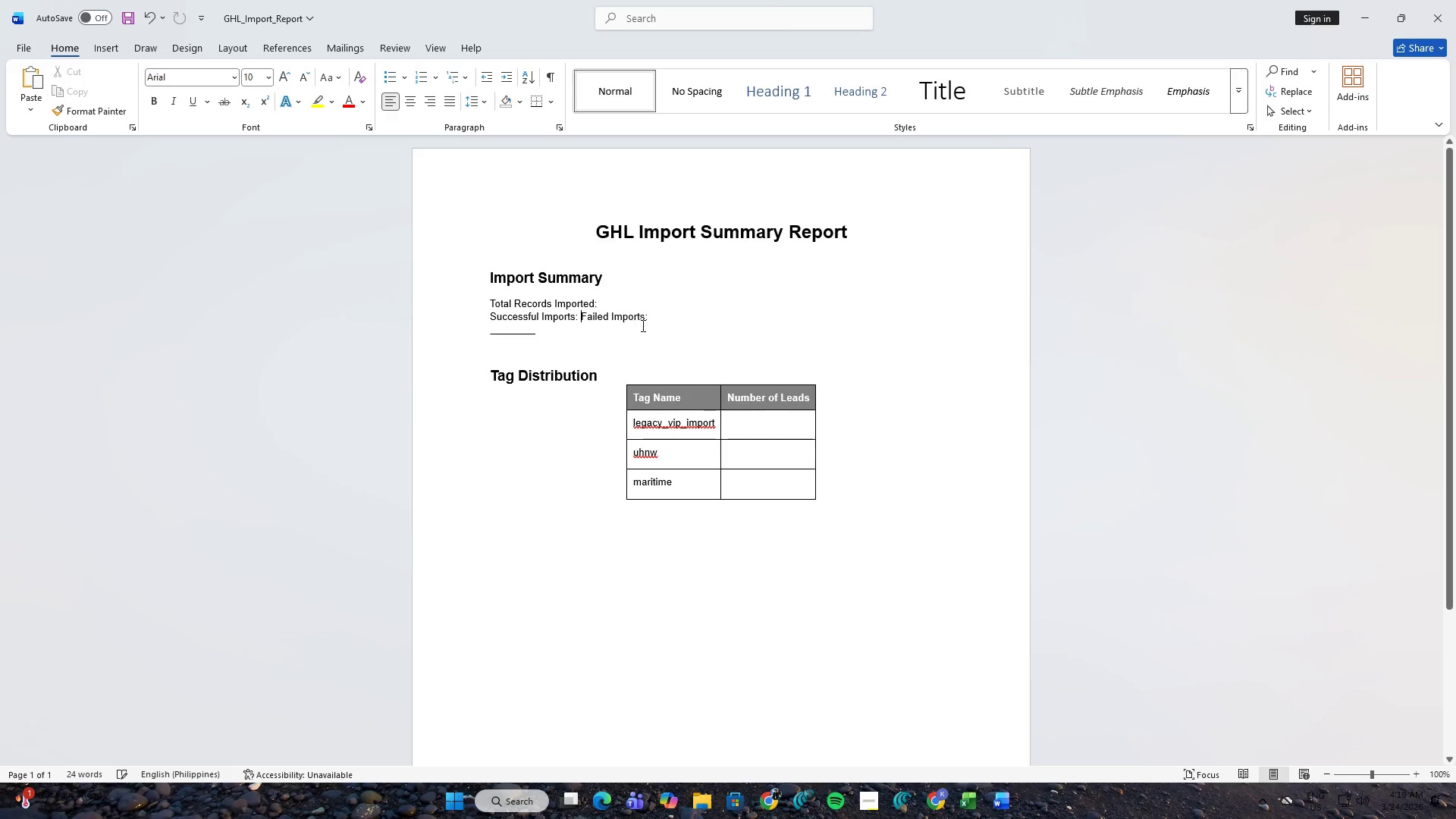 
key(Backspace)
 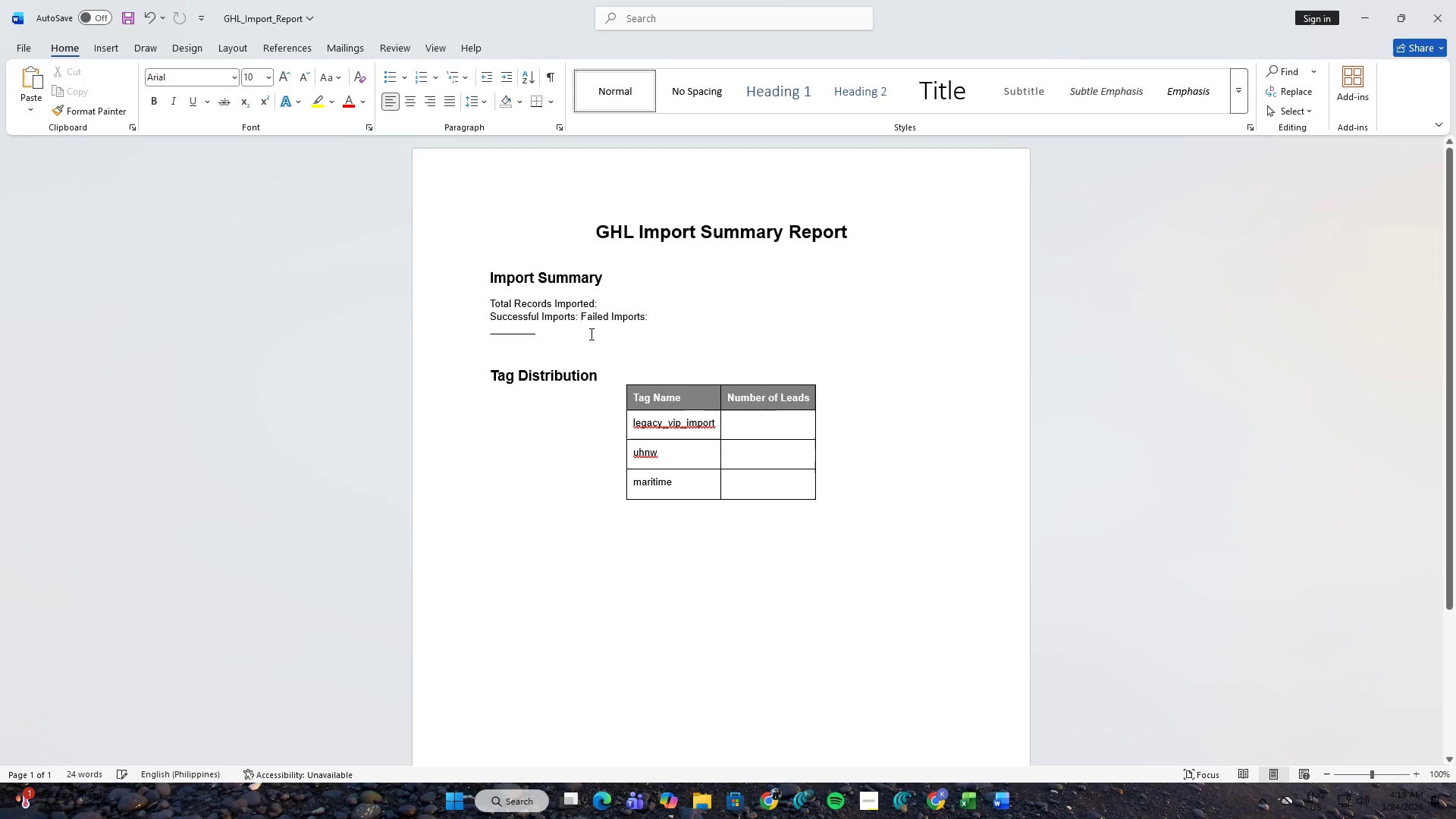 
left_click_drag(start_coordinate=[566, 331], to_coordinate=[488, 331])
 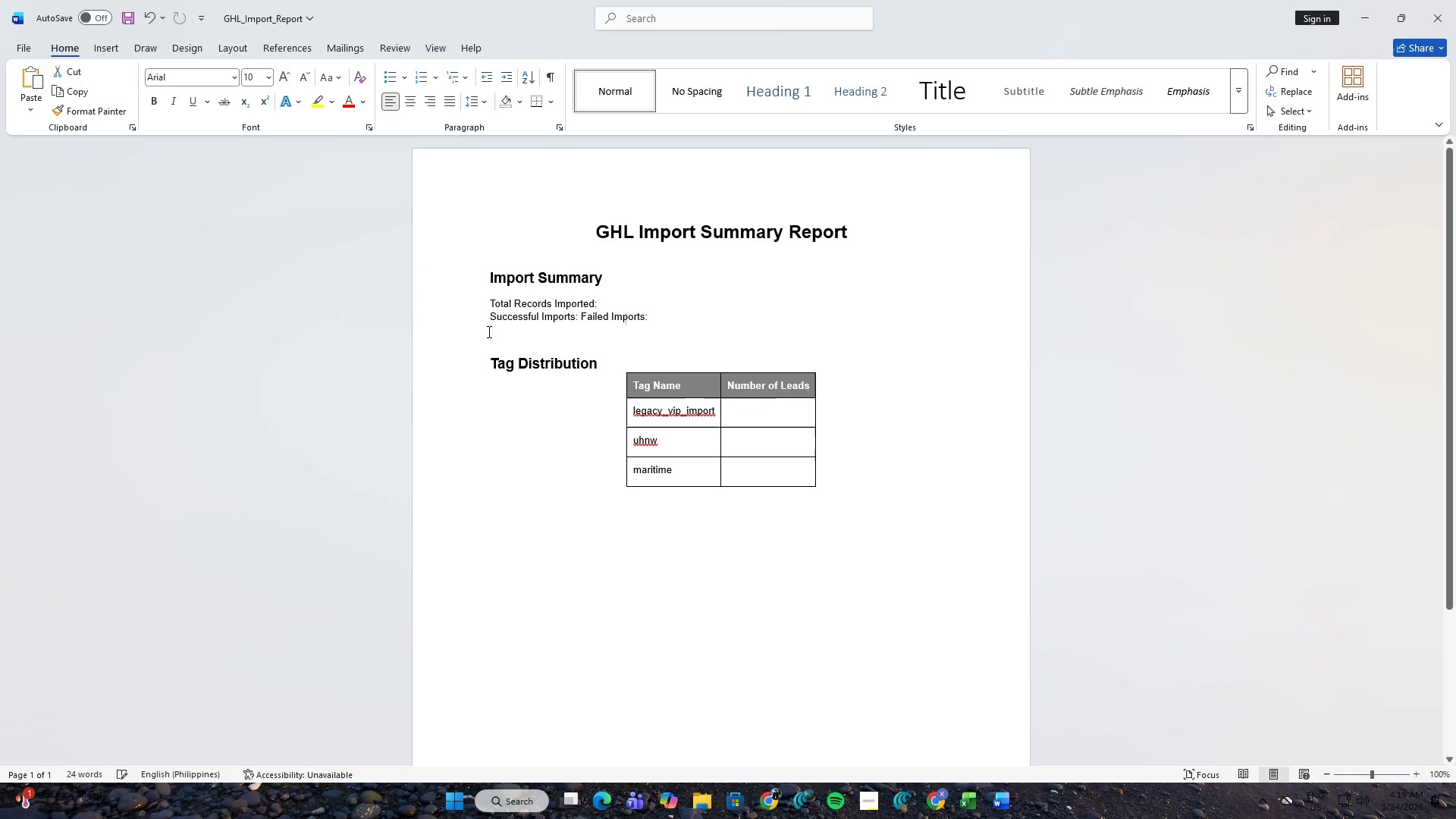 
key(Backspace)
 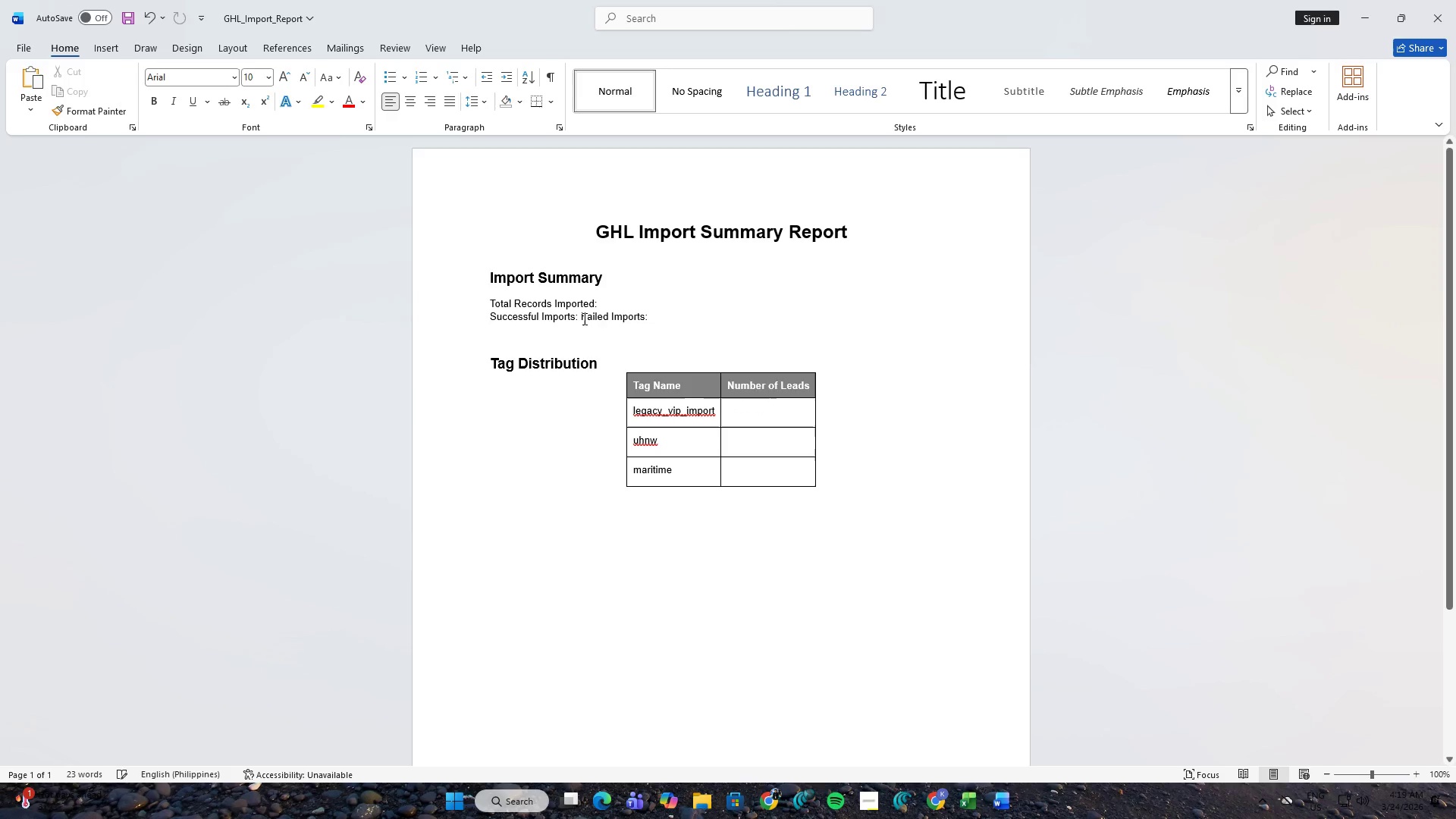 
left_click([582, 315])
 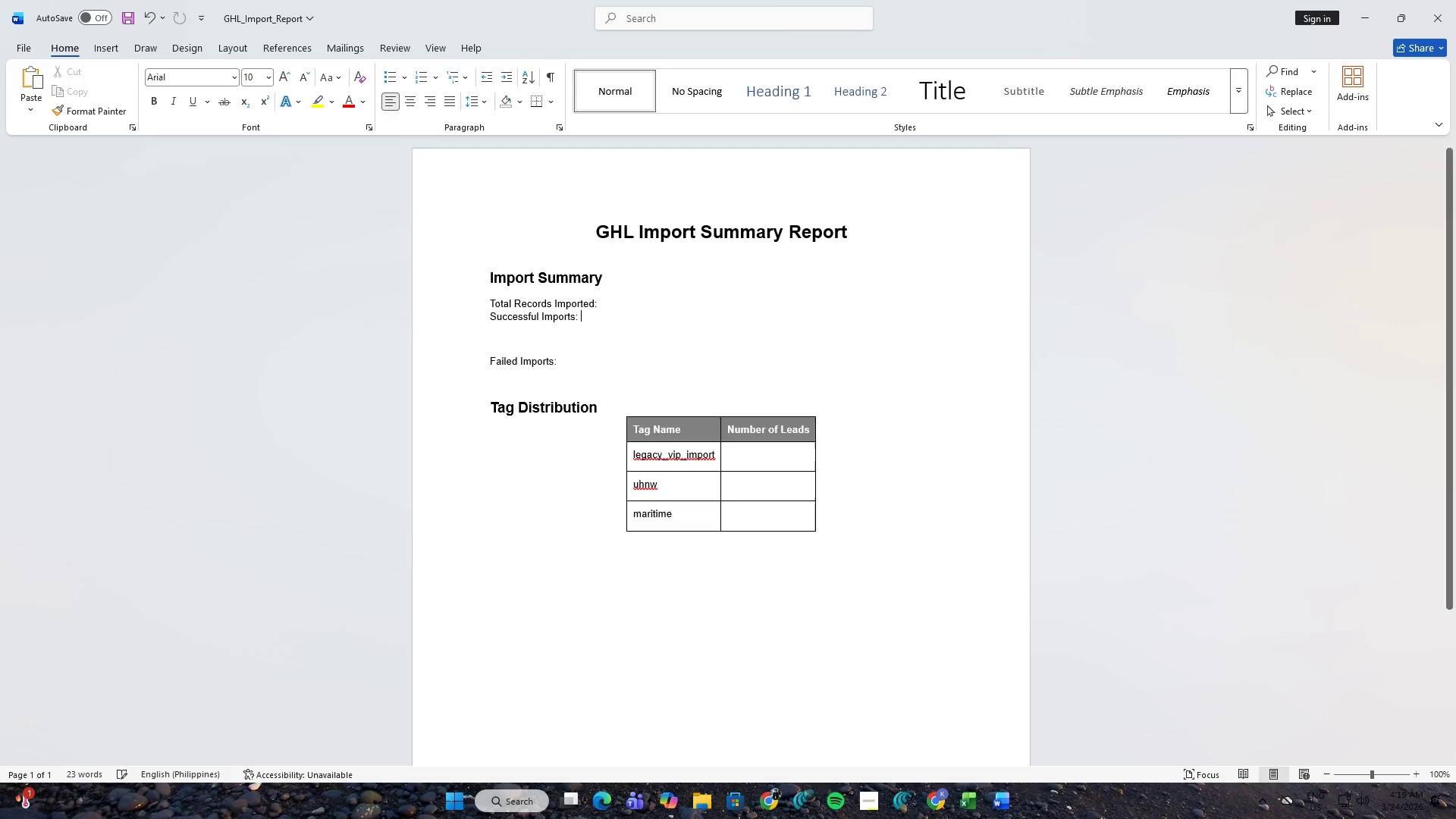 
key(Enter)
 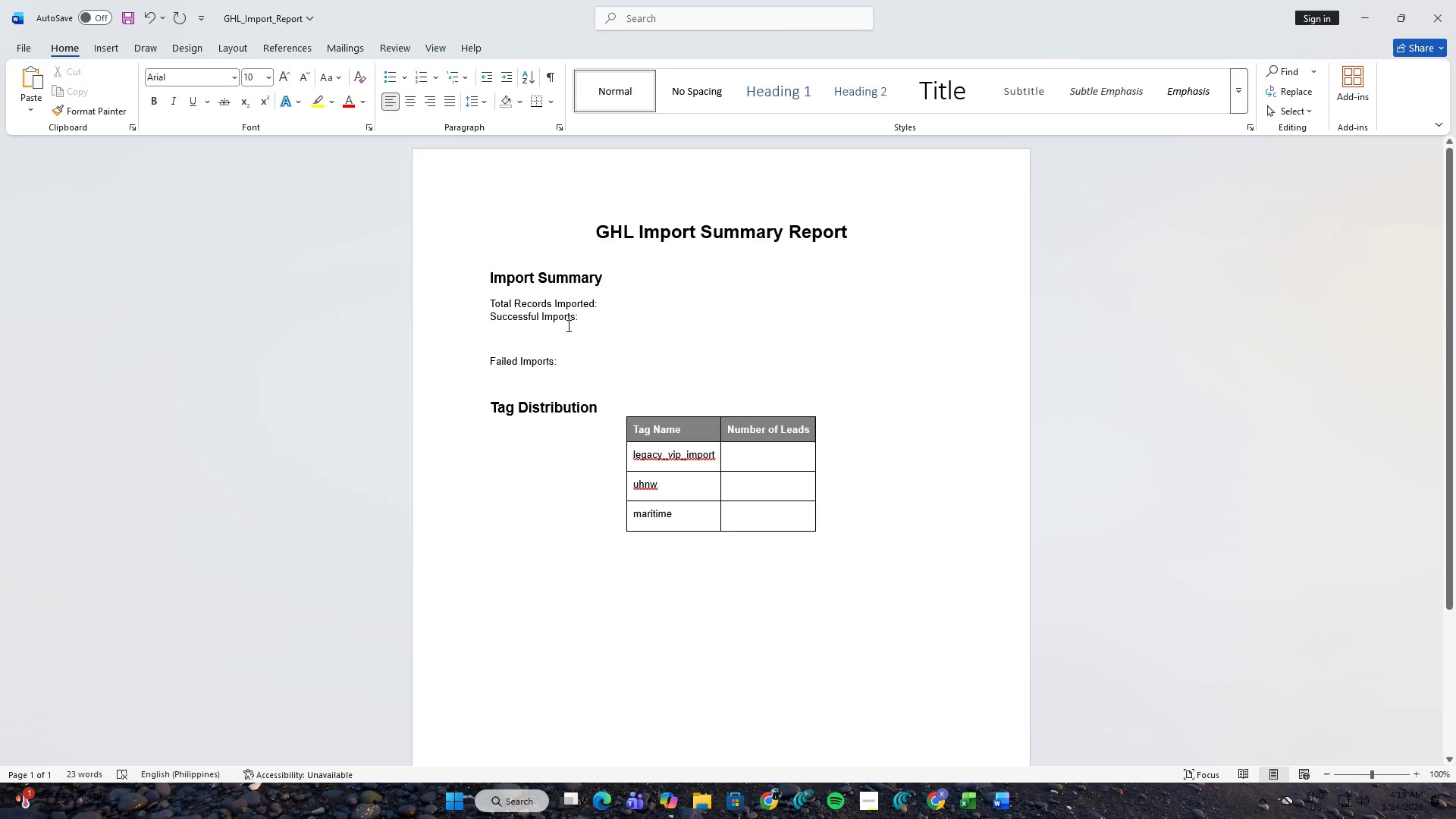 
key(Backspace)
 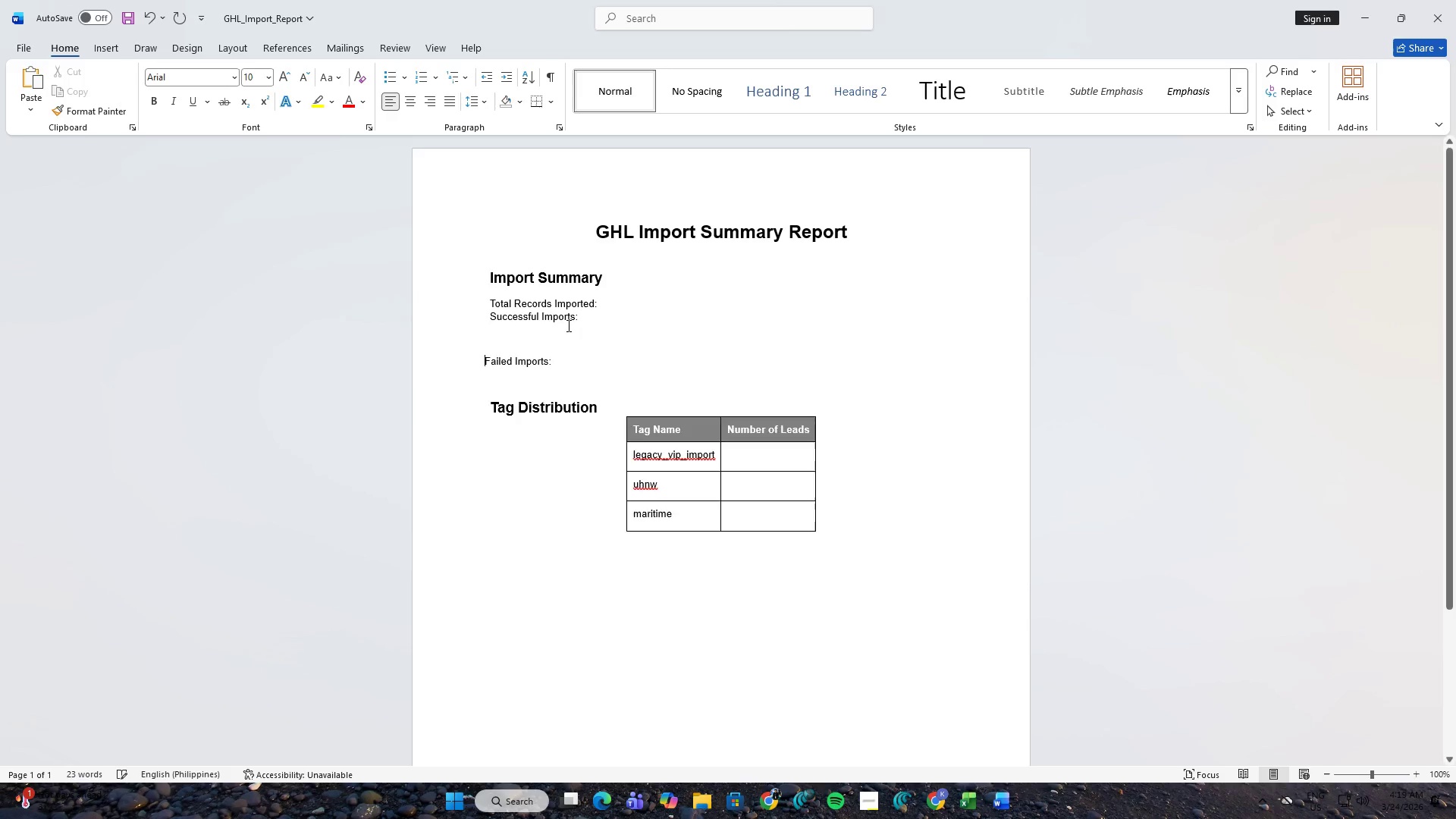 
key(Backspace)
 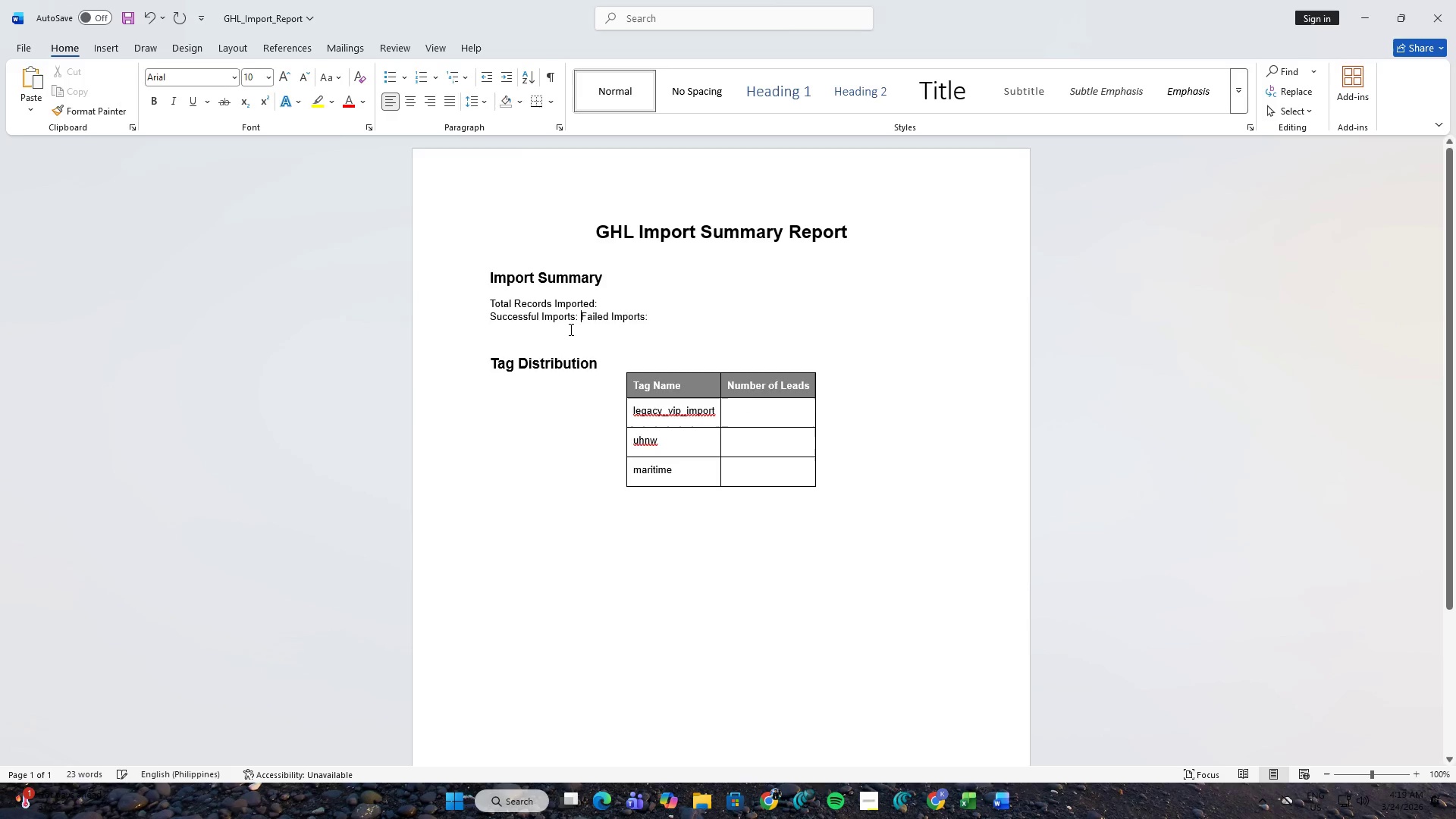 
key(Enter)
 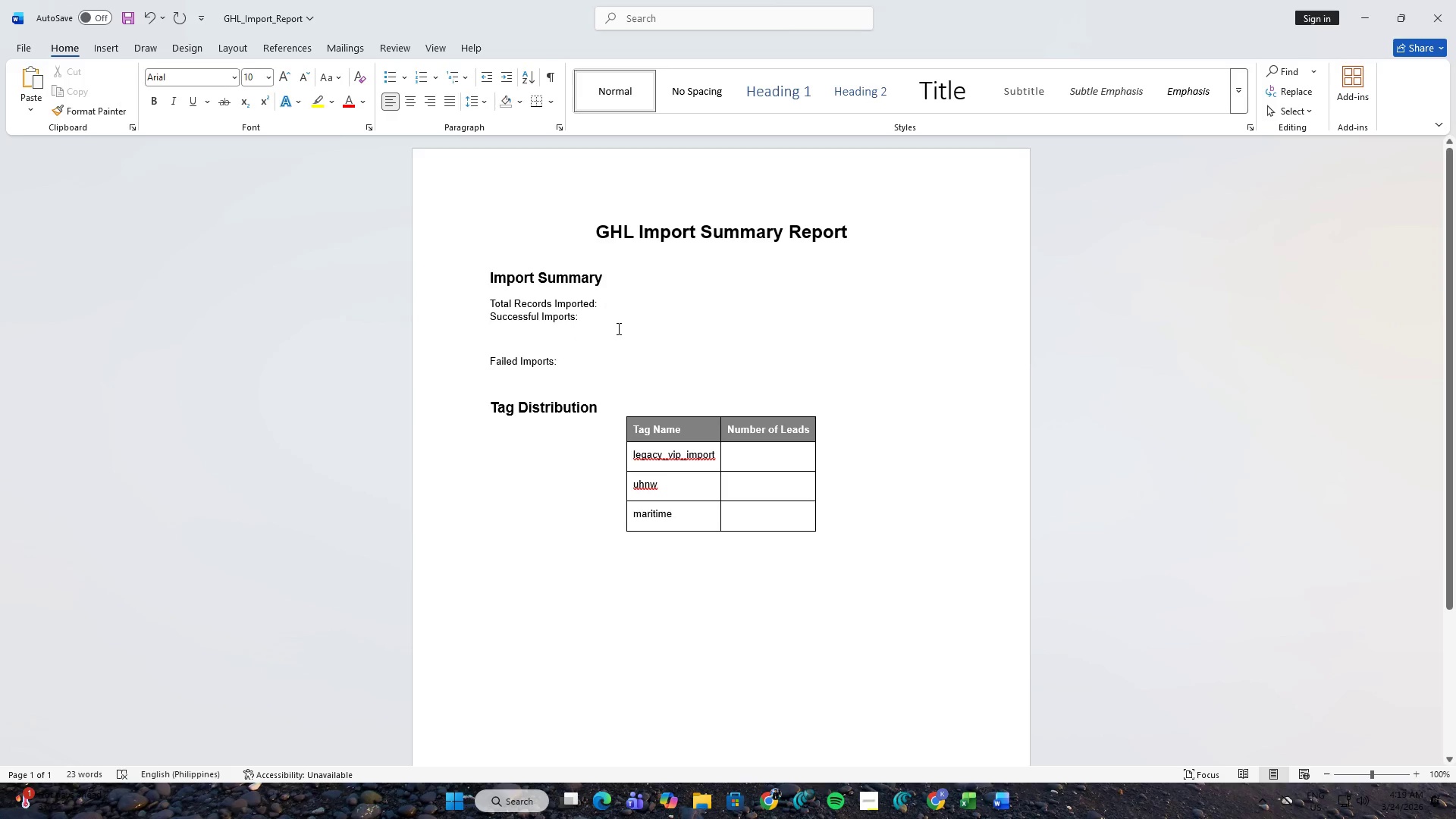 
key(Control+ControlLeft)
 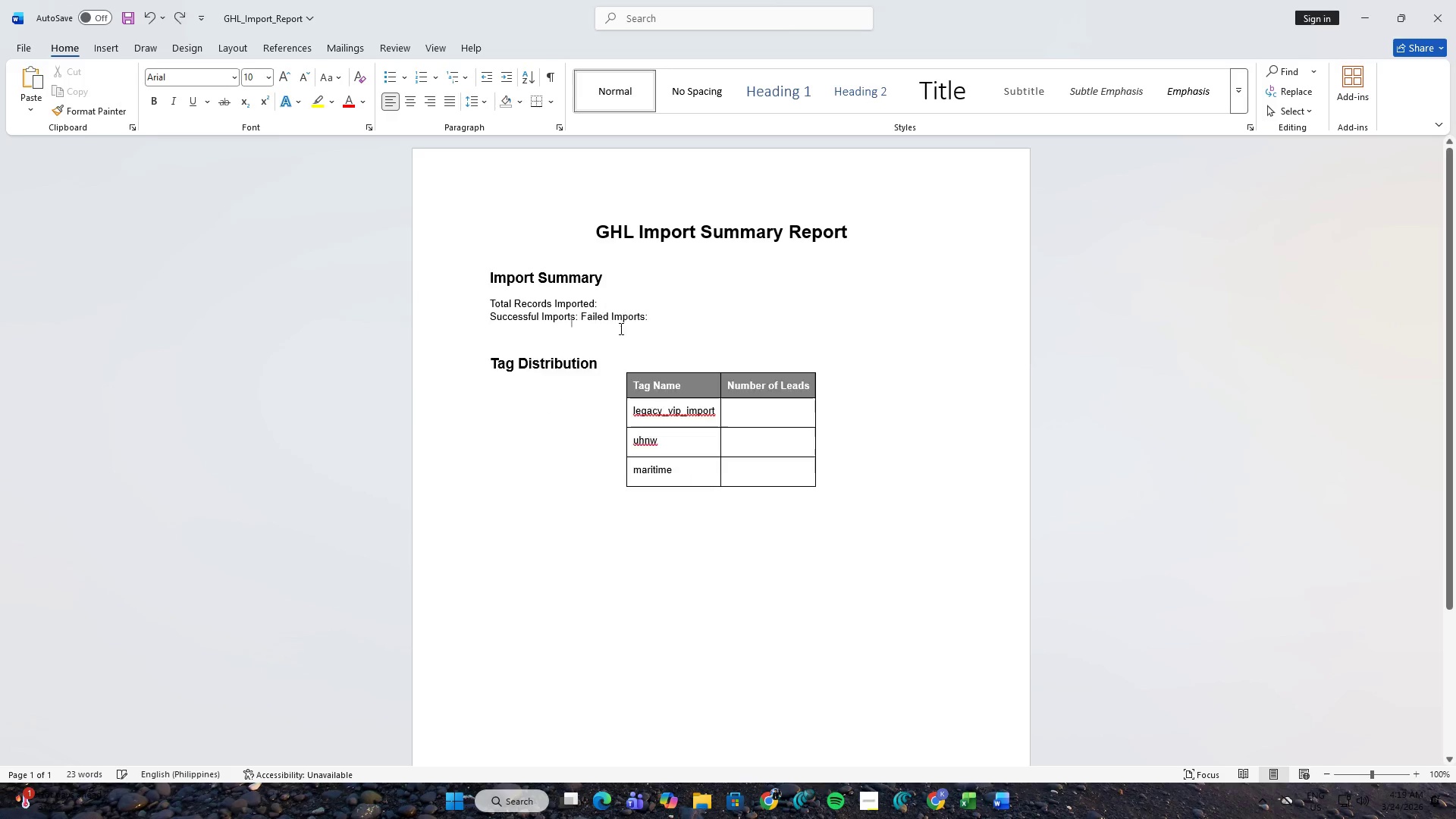 
key(Control+Z)
 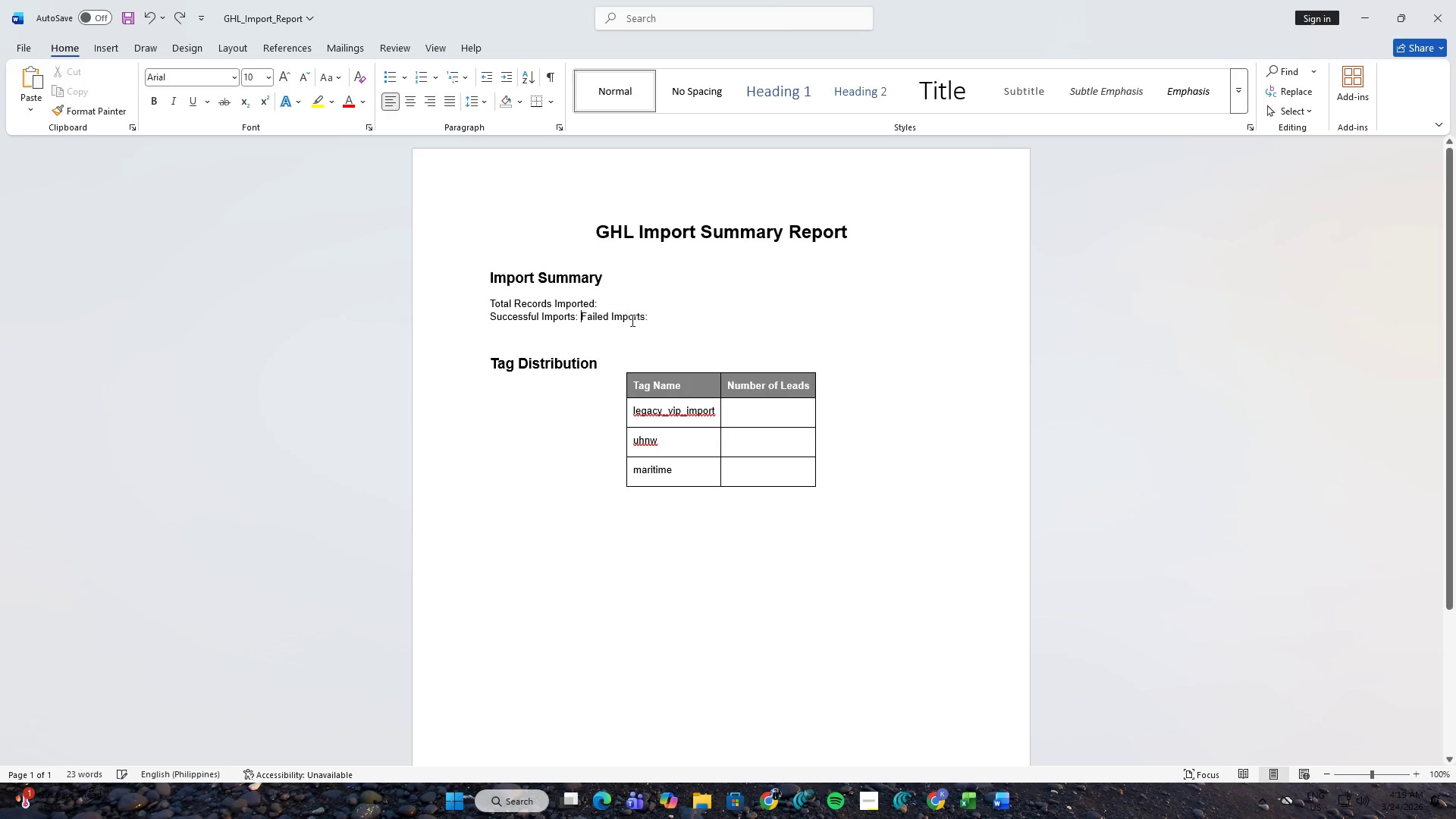 
key(Control+ControlLeft)
 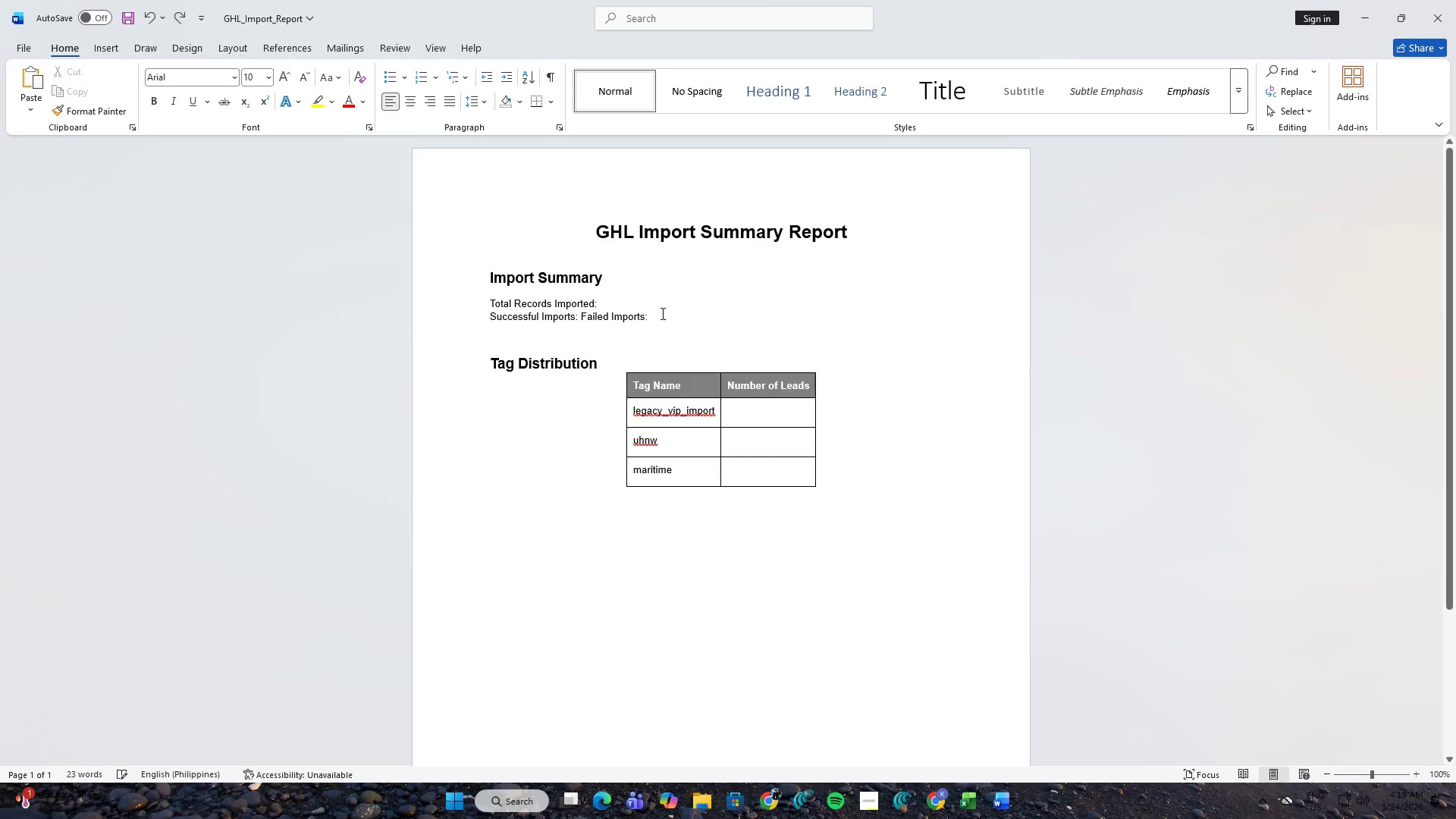 
key(Control+Z)
 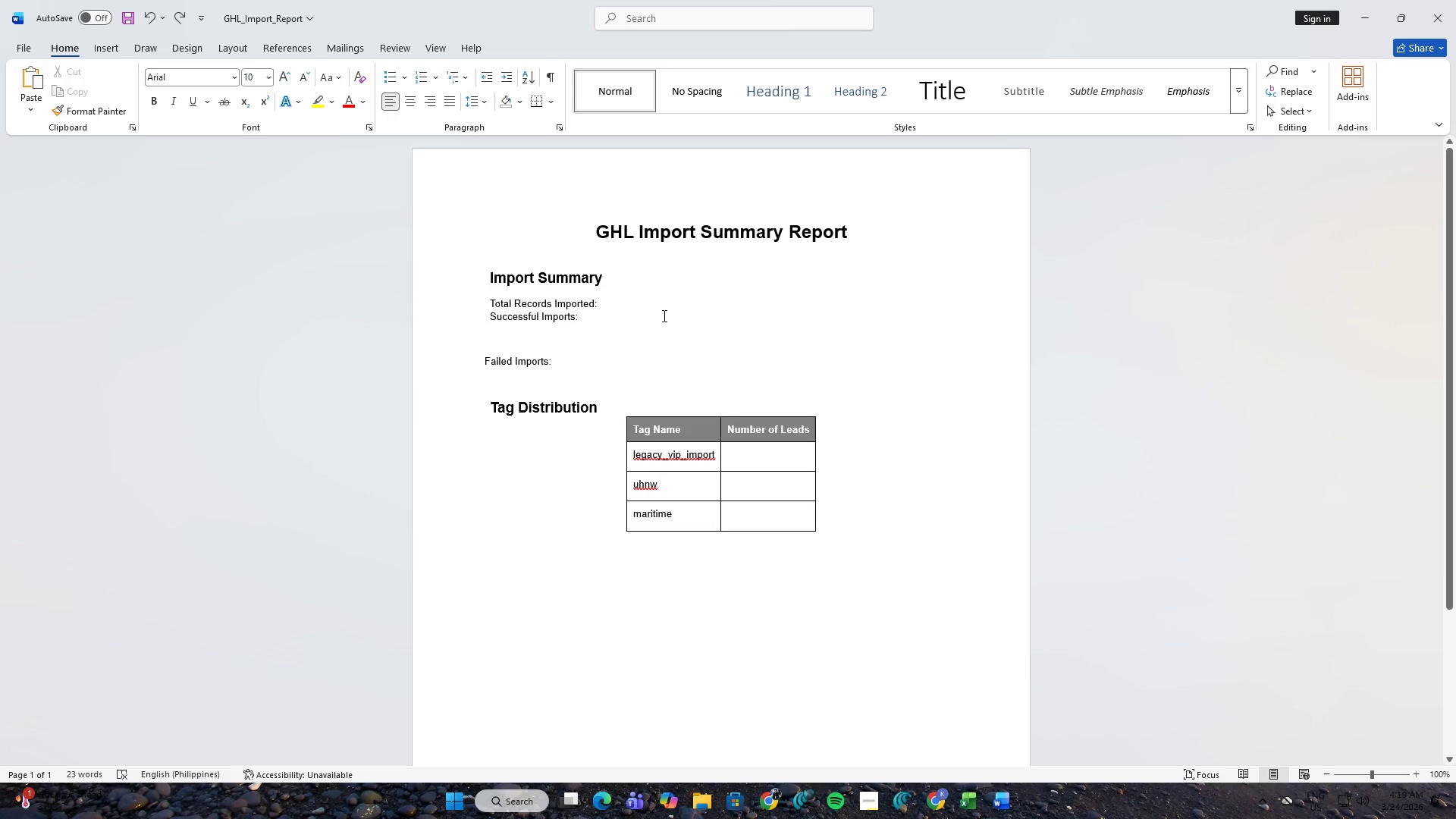 
key(Control+Z)
 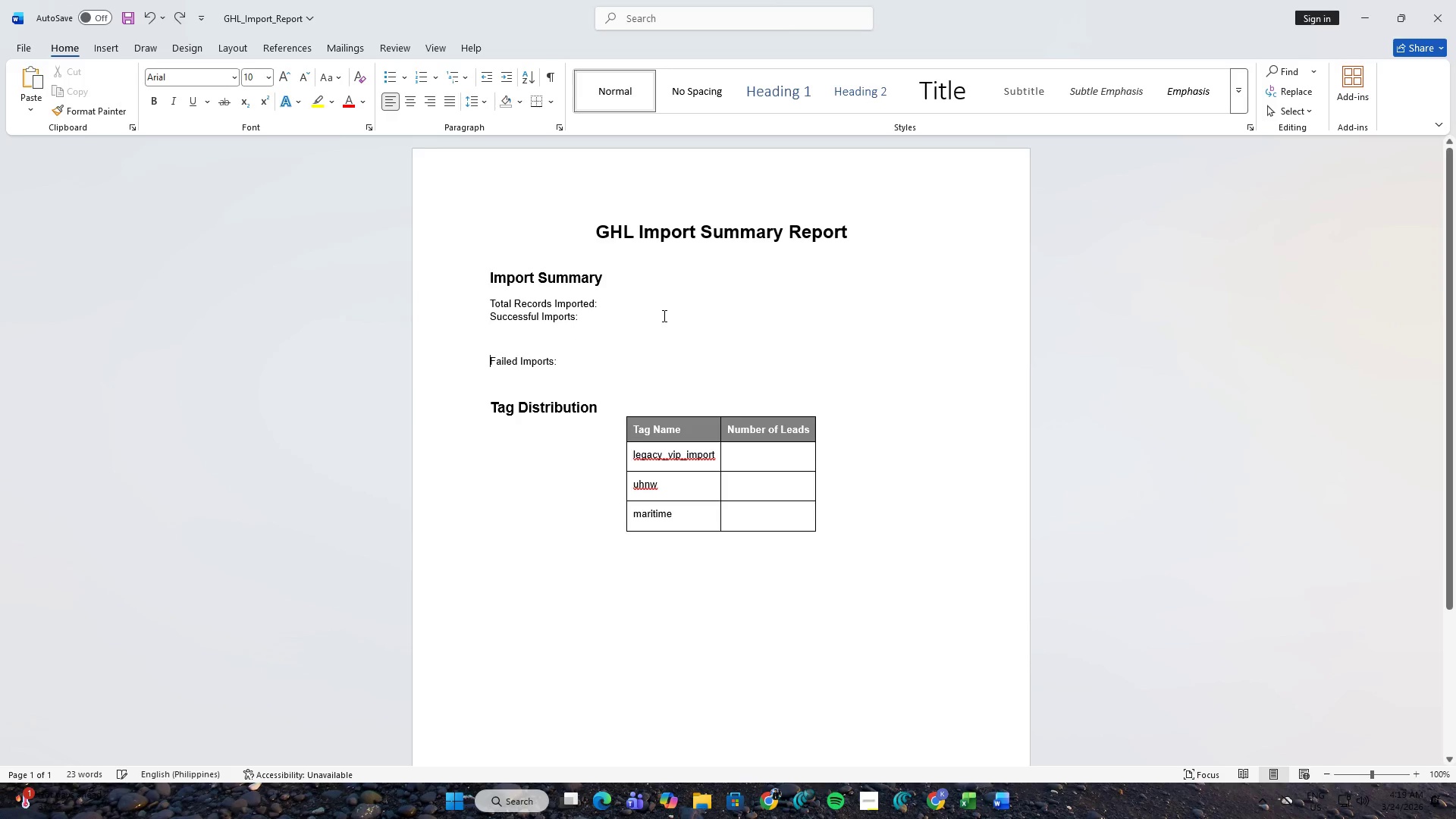 
key(Control+Z)
 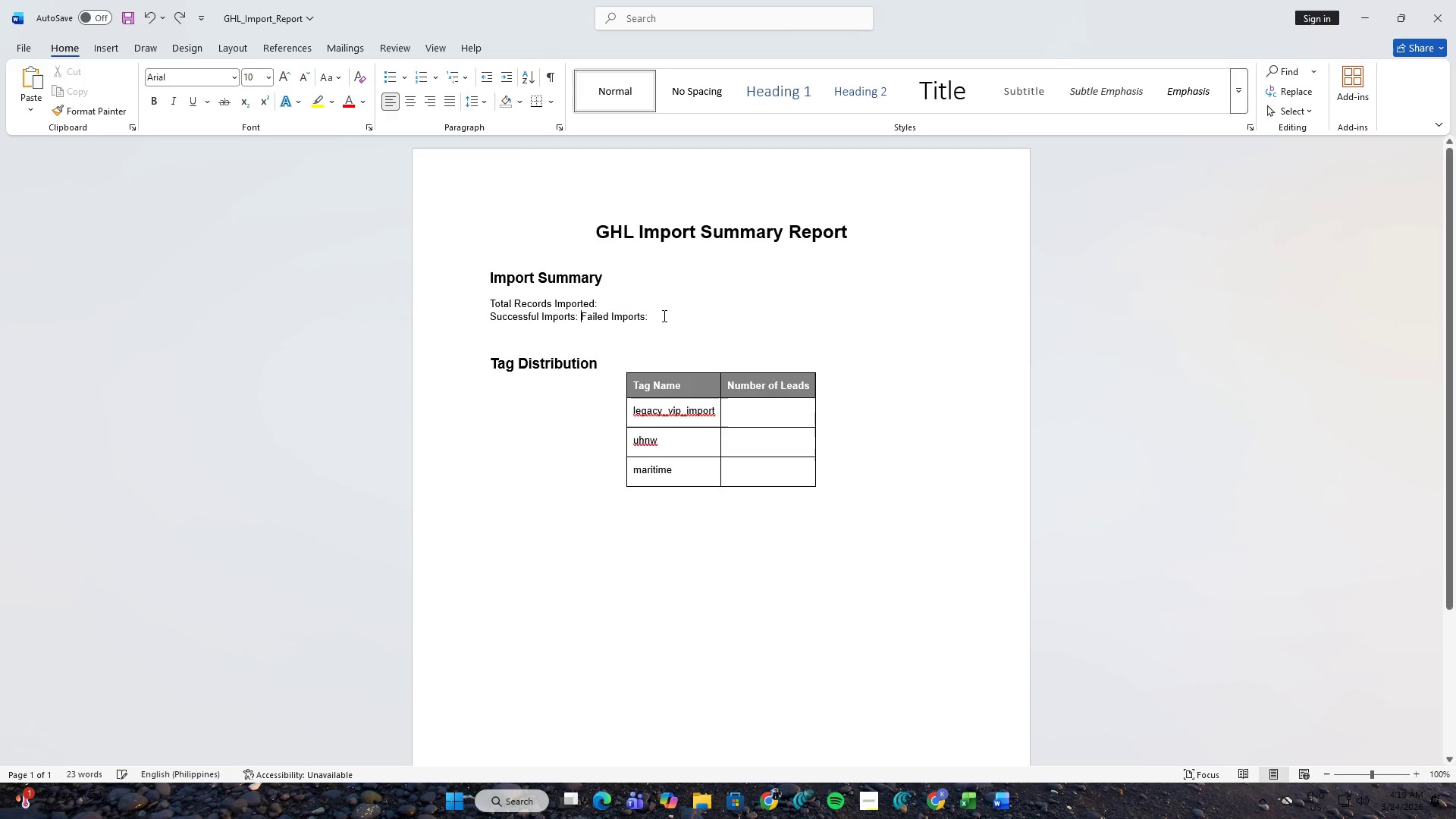 
key(Control+Z)
 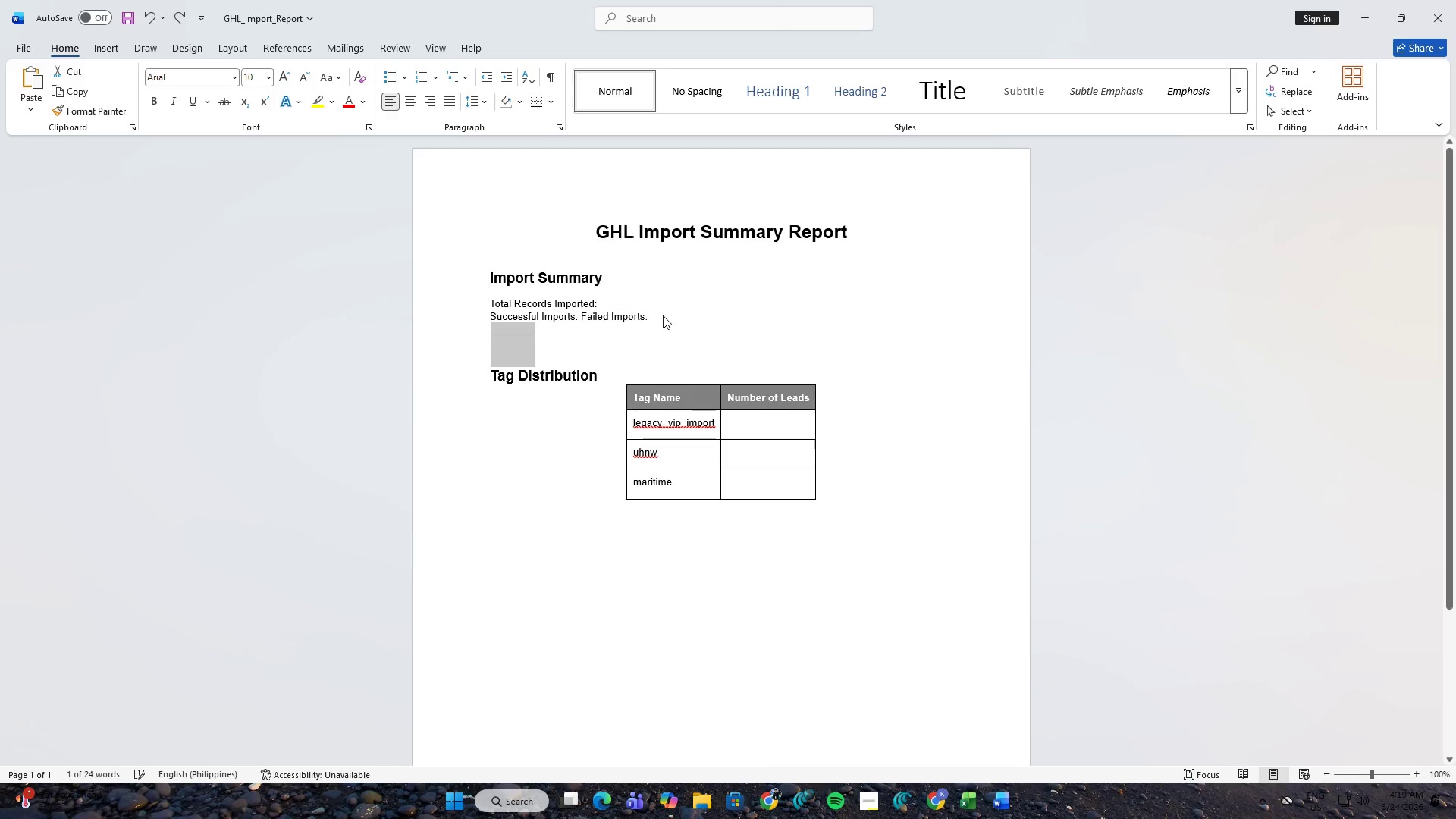 
key(Control+Z)
 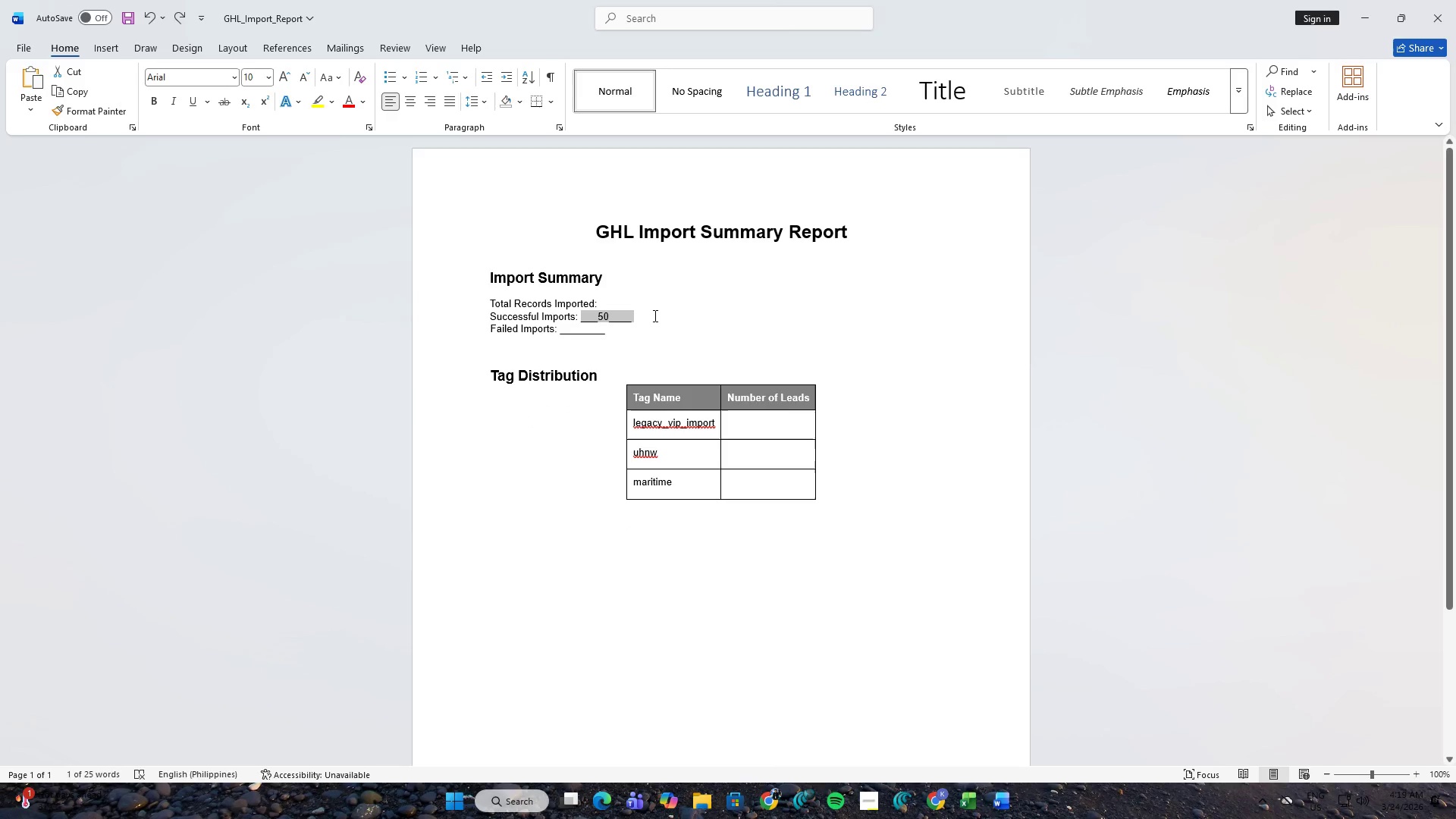 
key(Control+Z)
 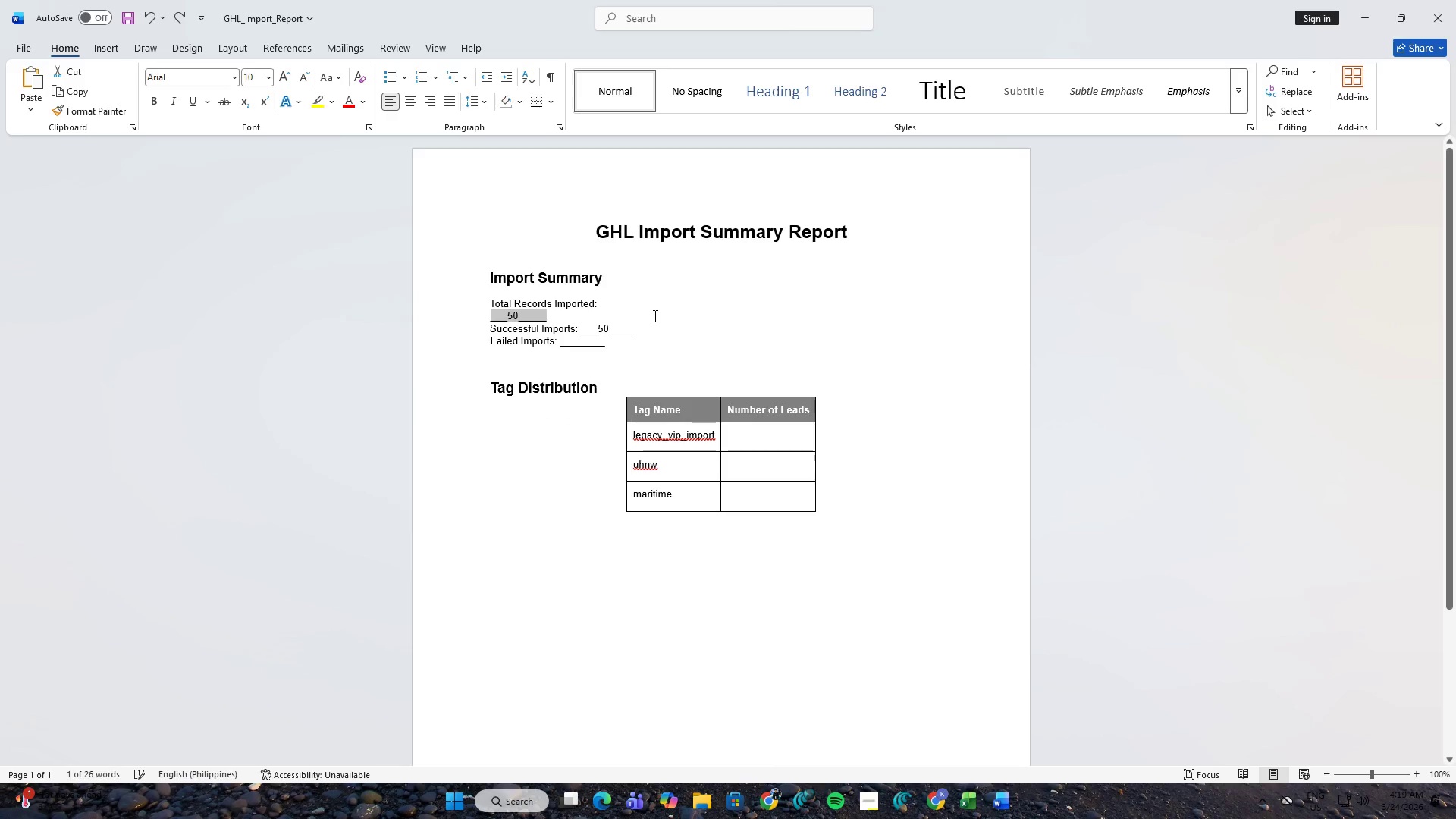 
key(Control+Z)
 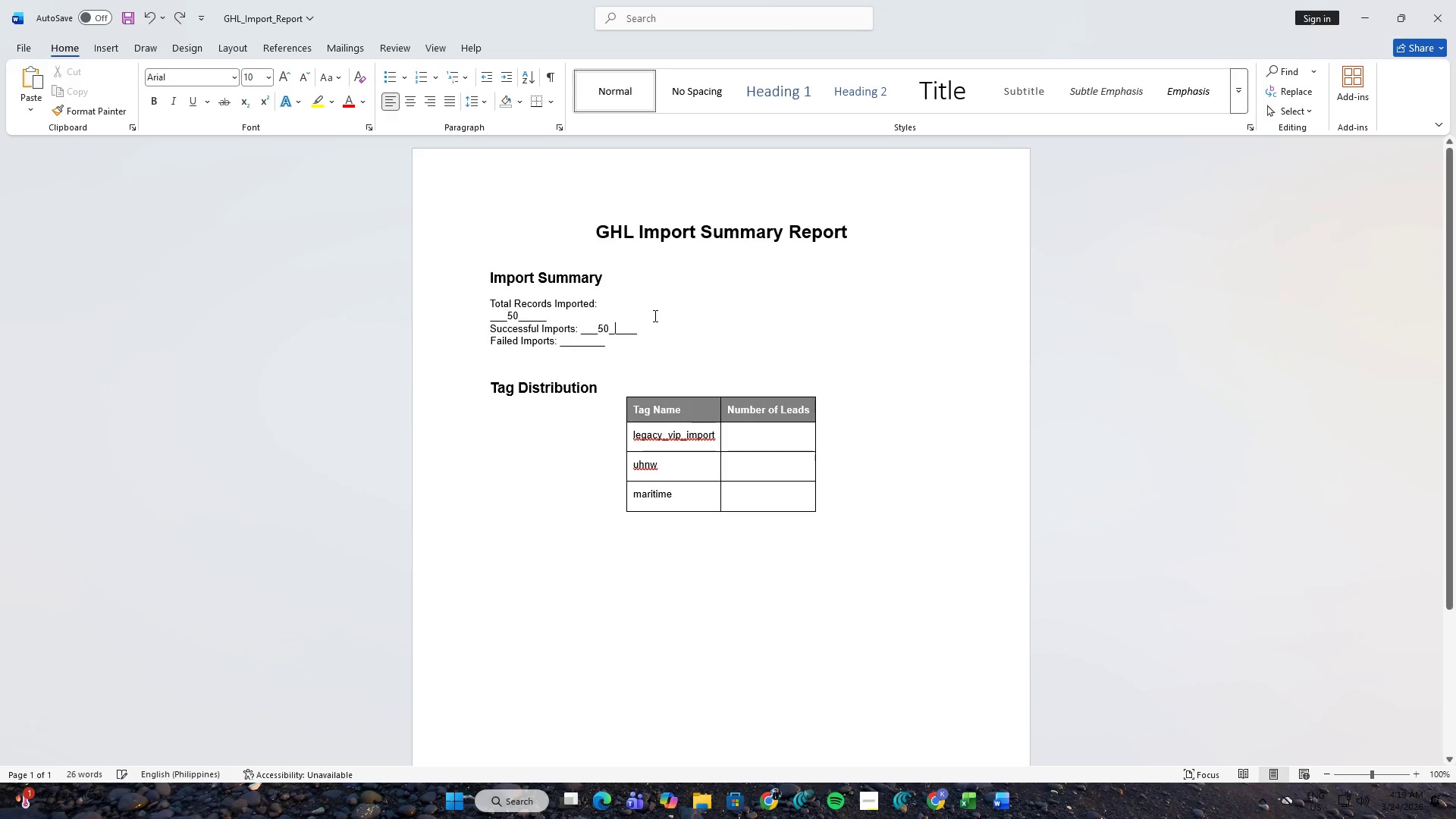 
key(Control+Z)
 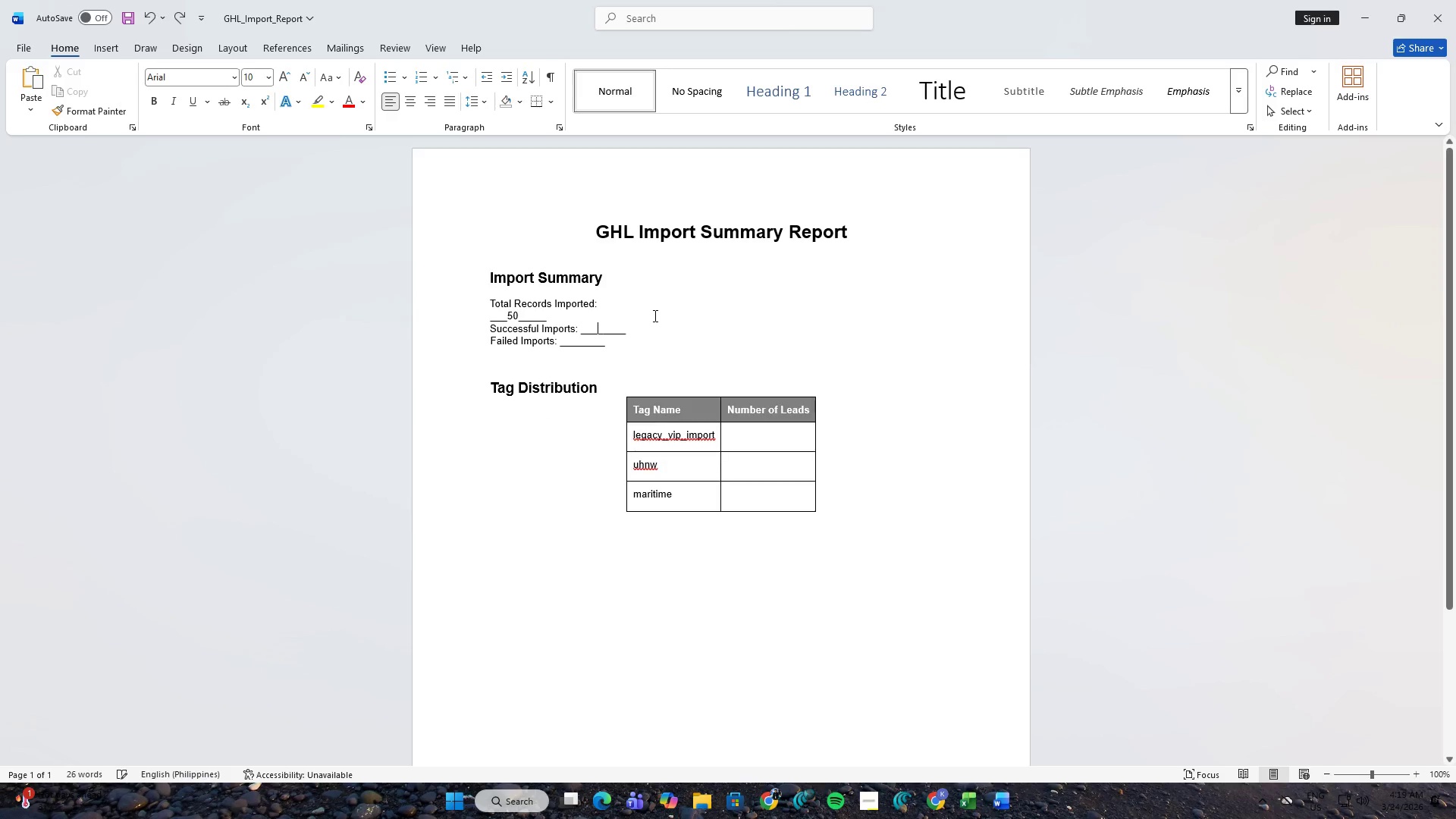 
key(Control+Z)
 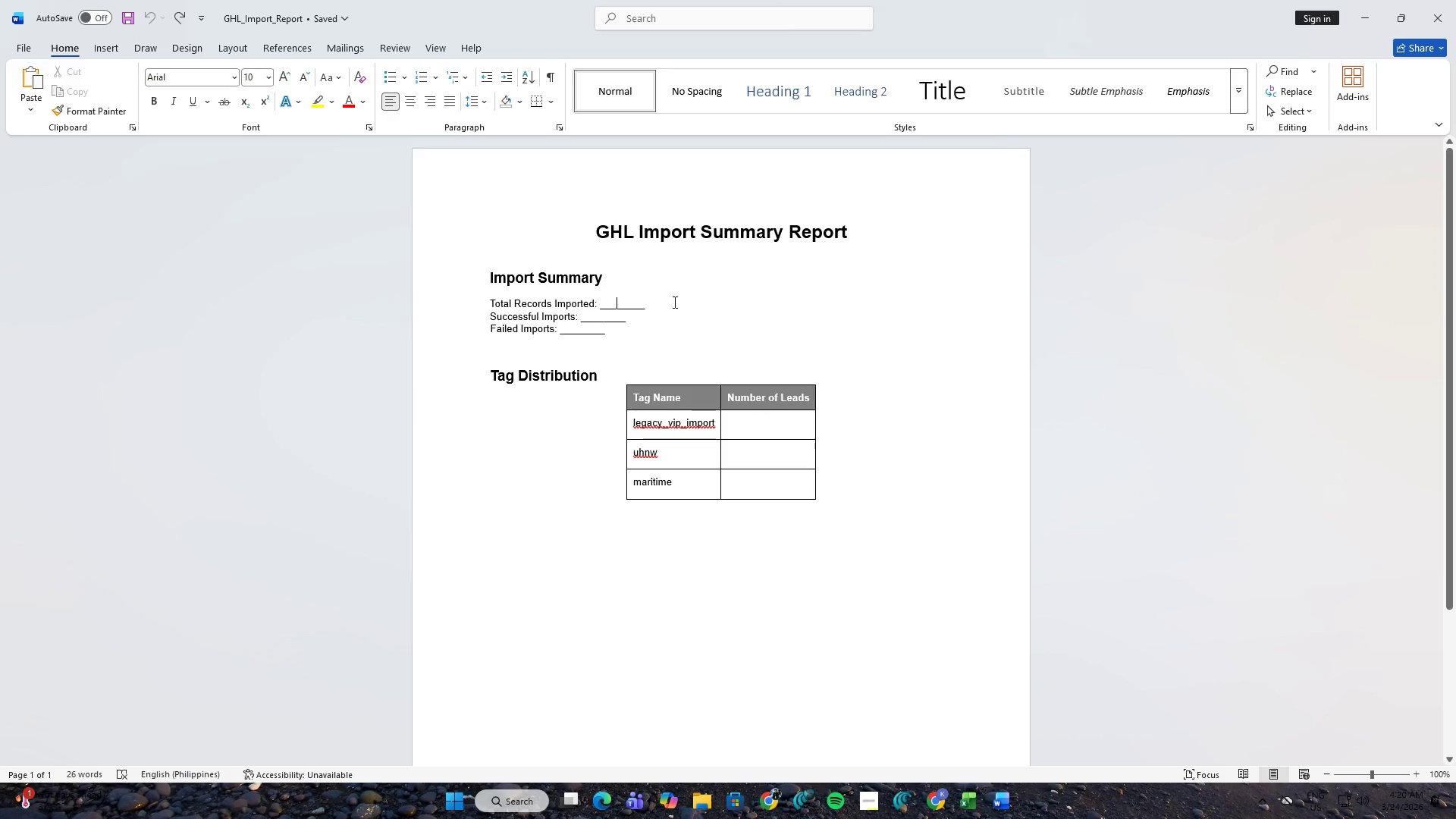 
key(Shift+ArrowRight)
 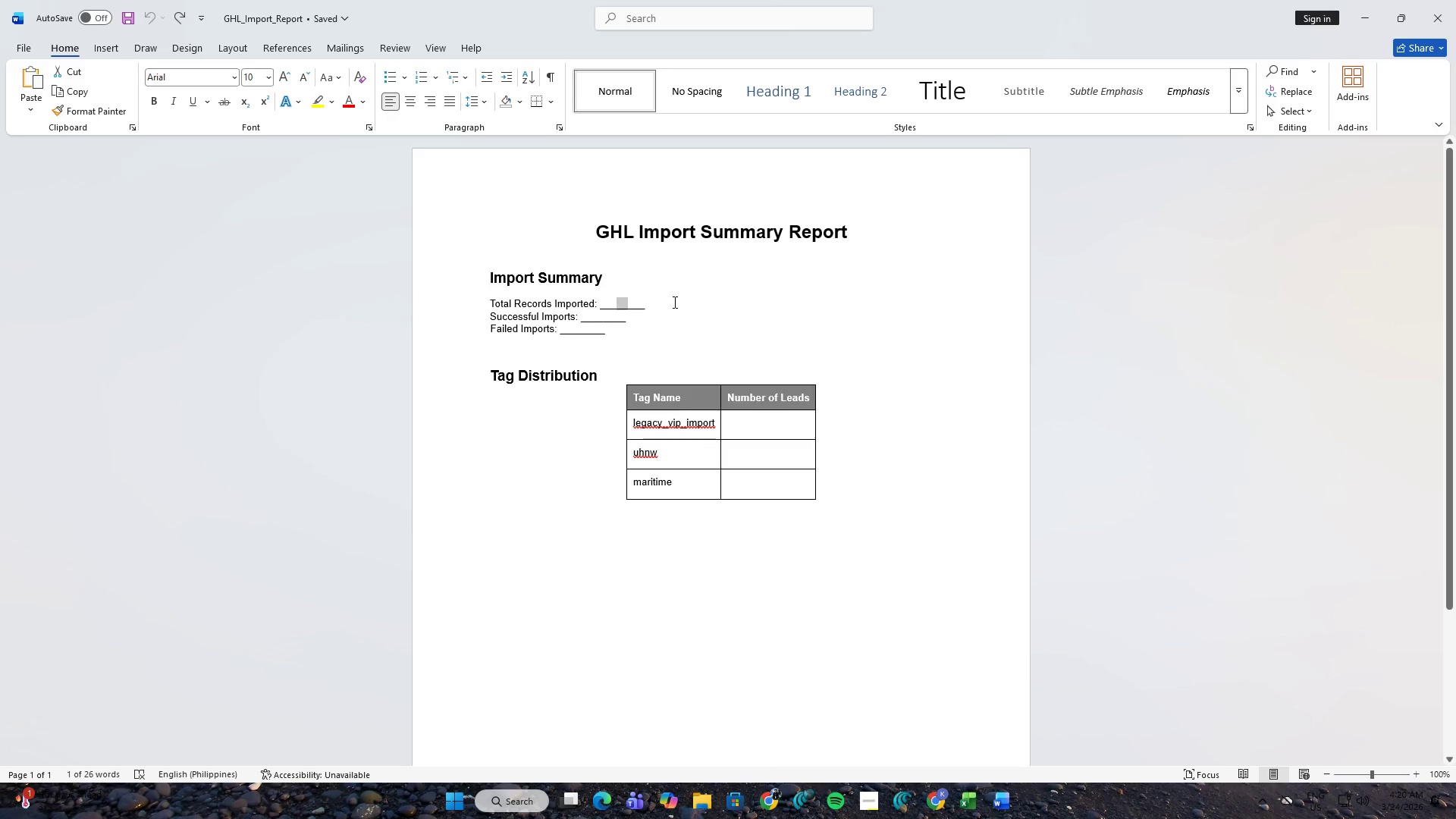 
key(Shift+Backspace)
 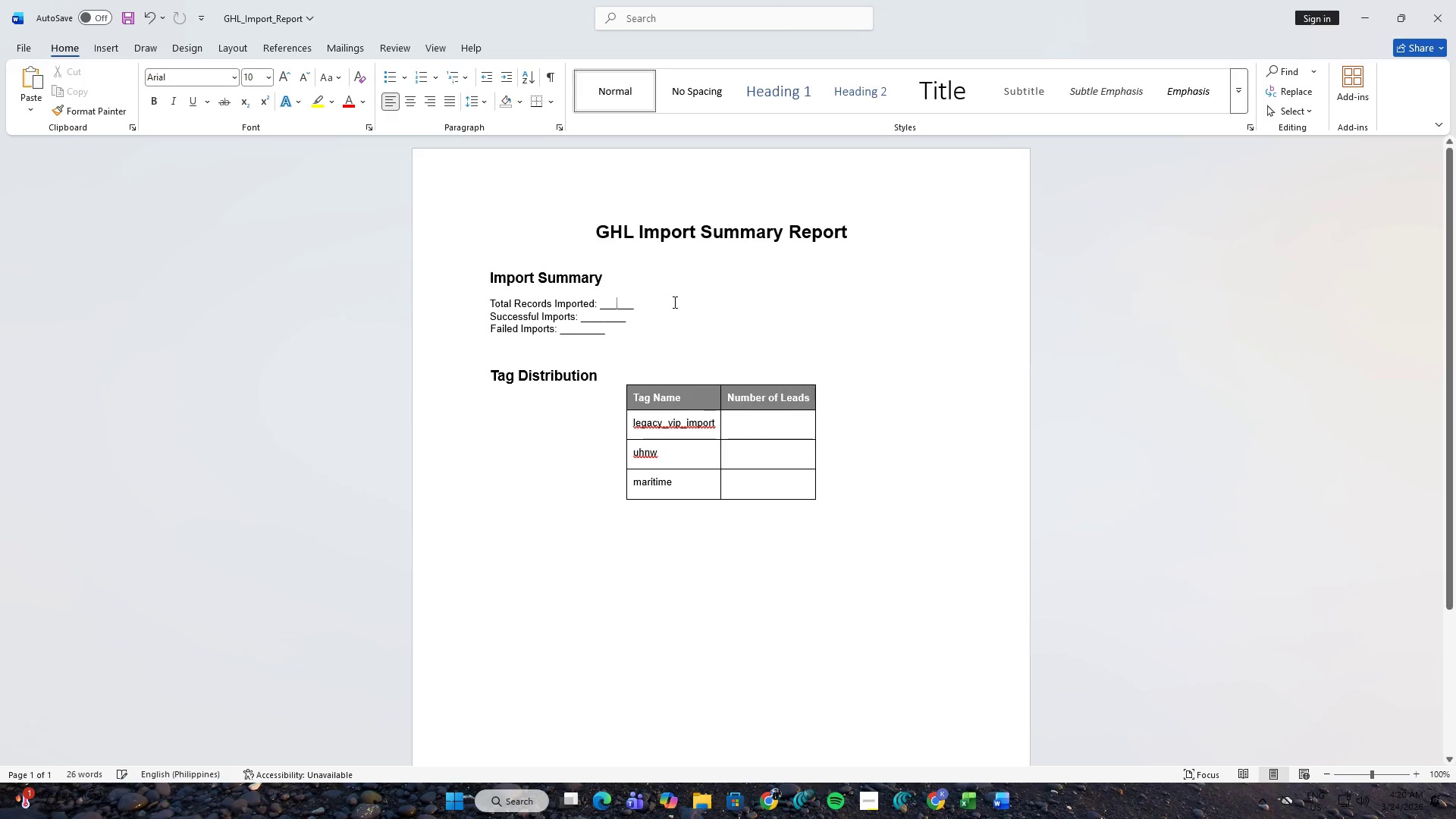 
key(Numpad5)
 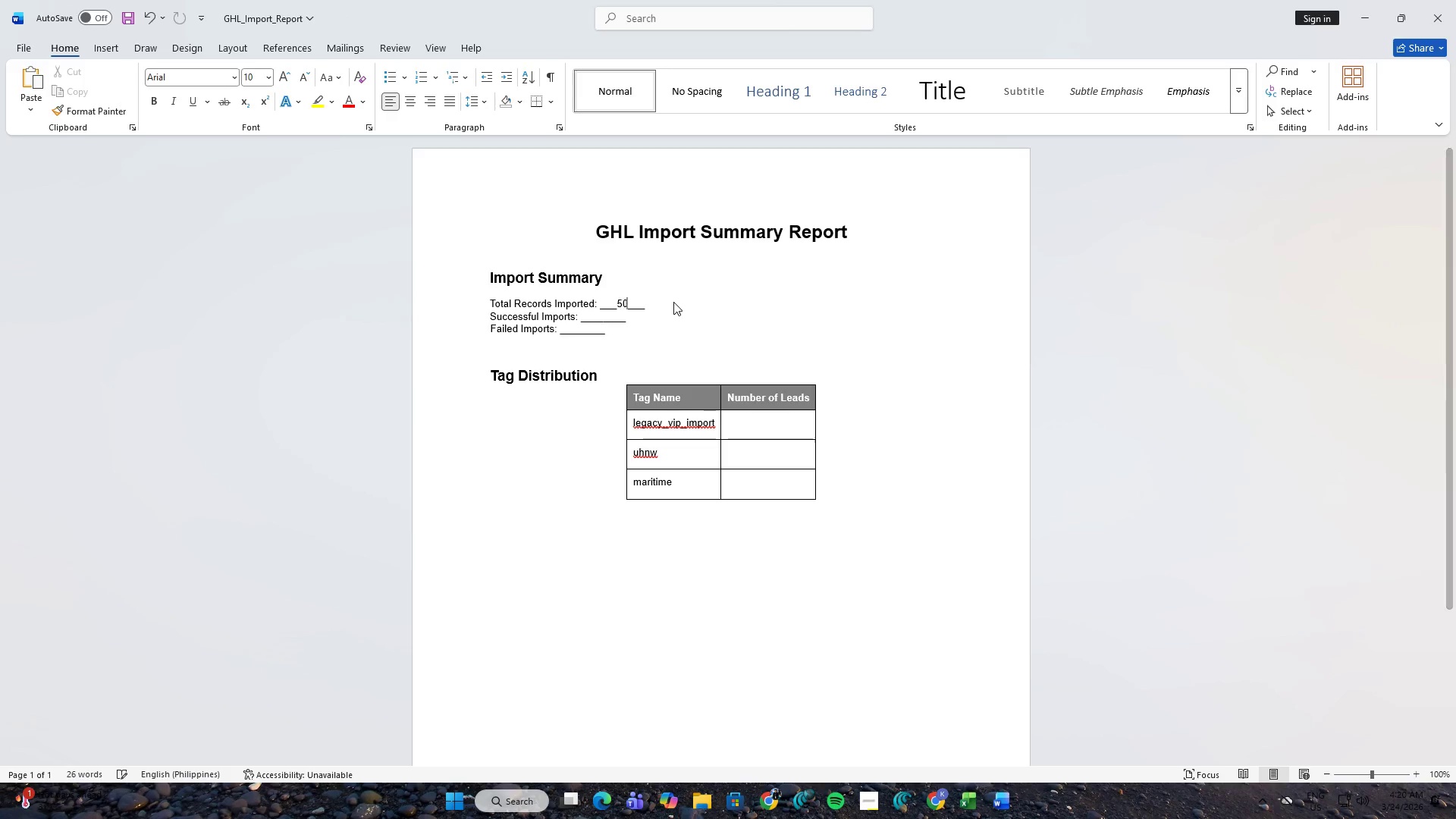 
key(Numpad0)
 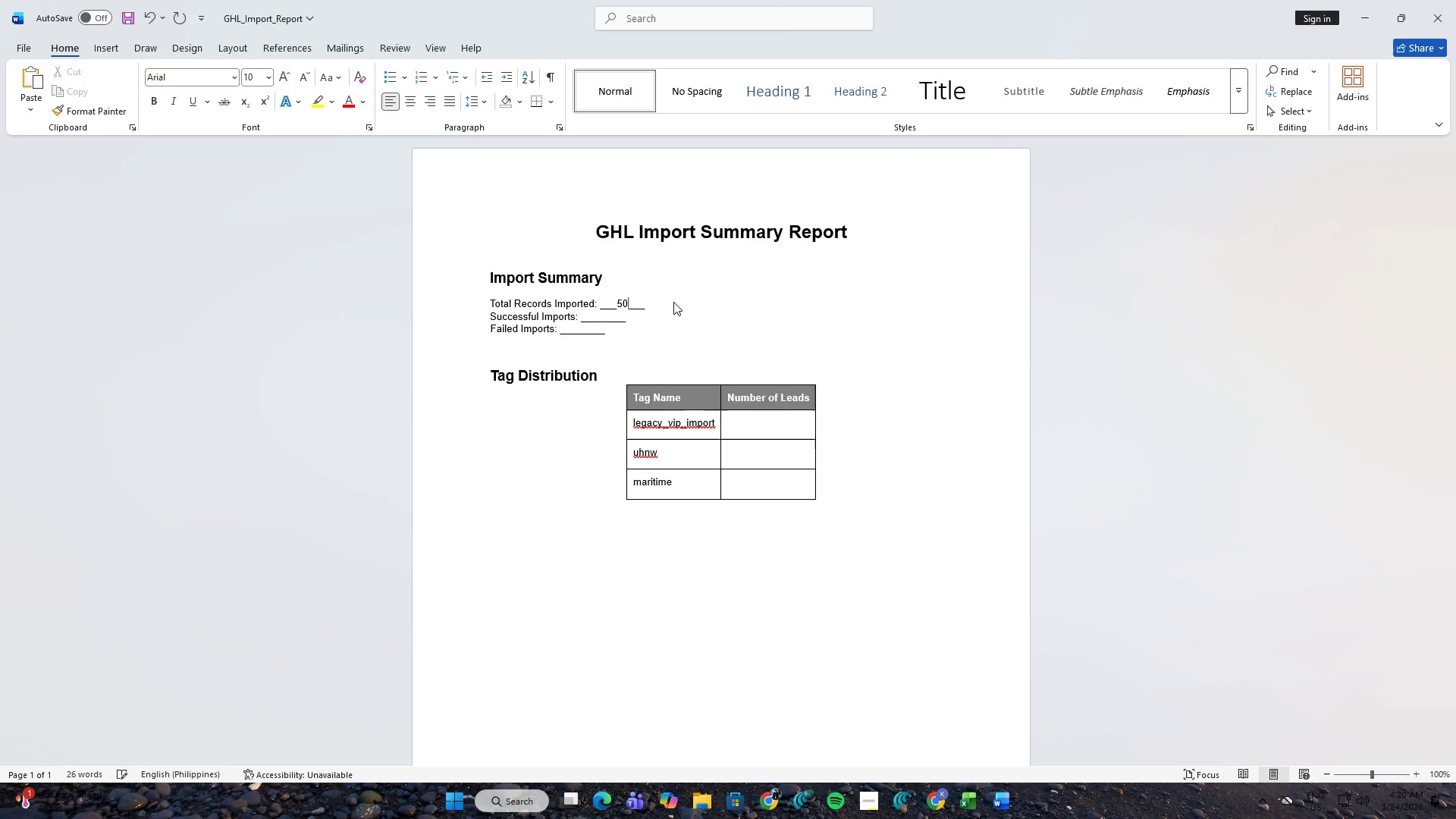 
key(ArrowDown)
 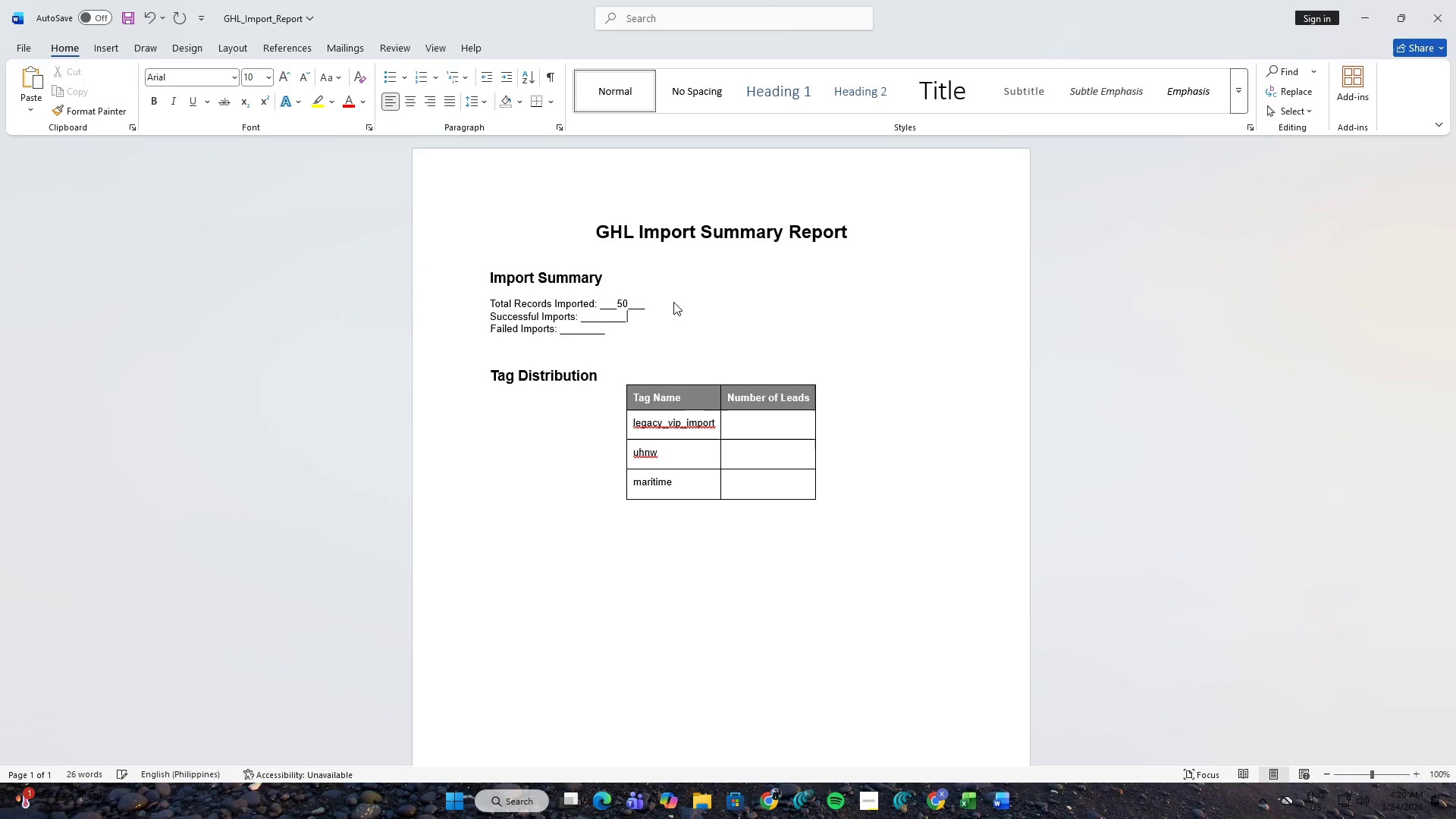 
key(ArrowLeft)
 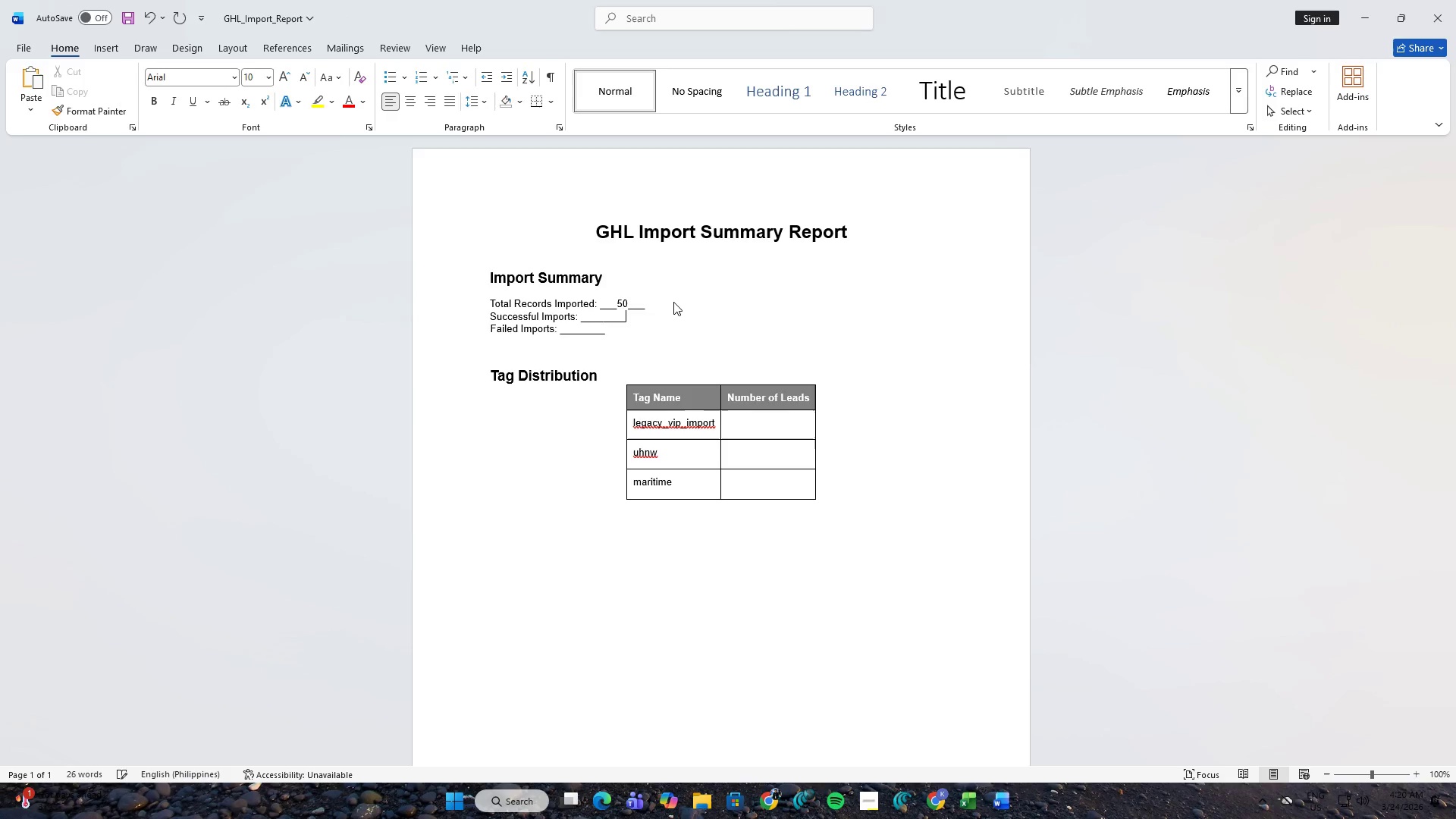 
key(ArrowLeft)
 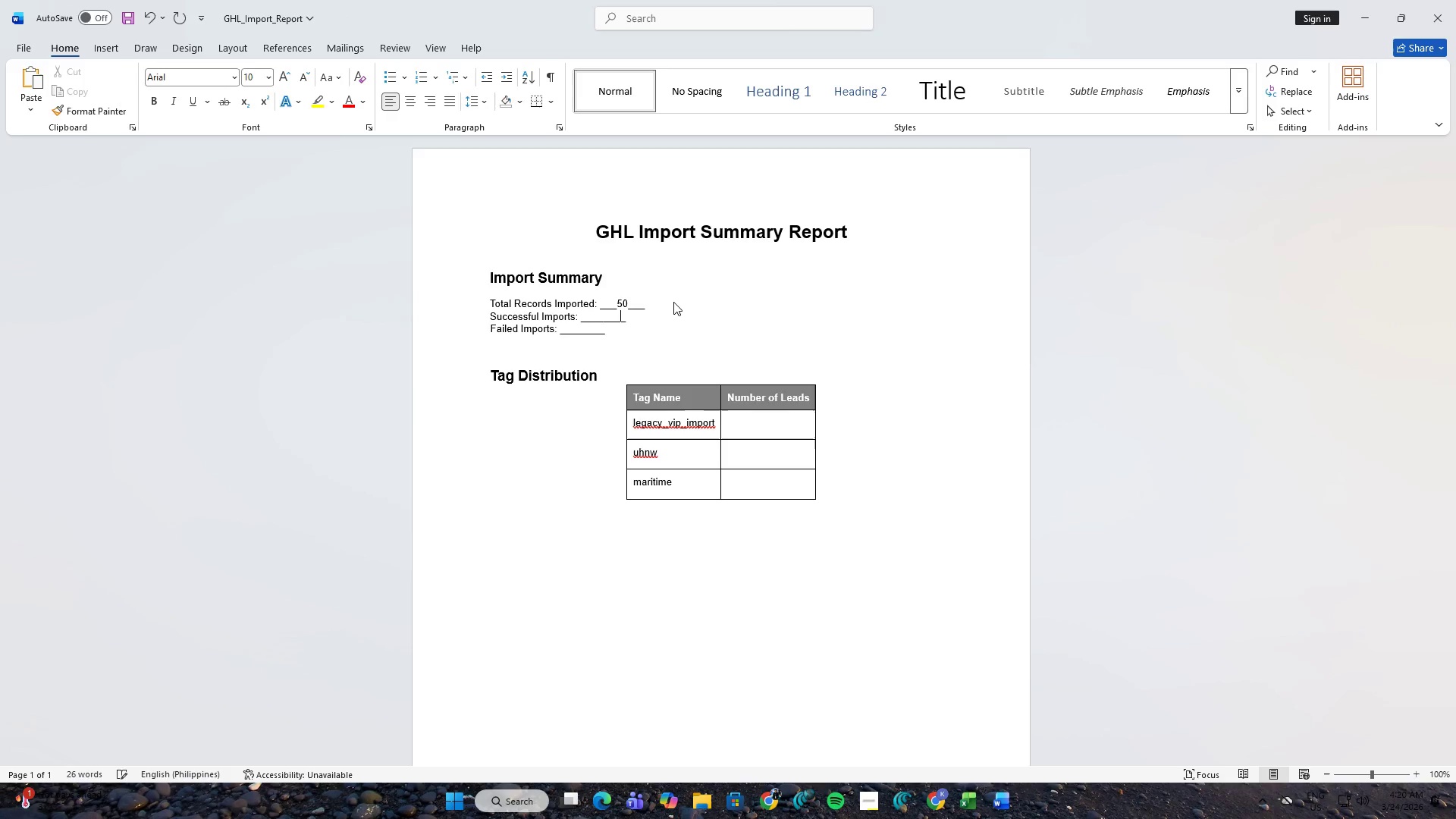 
key(ArrowLeft)
 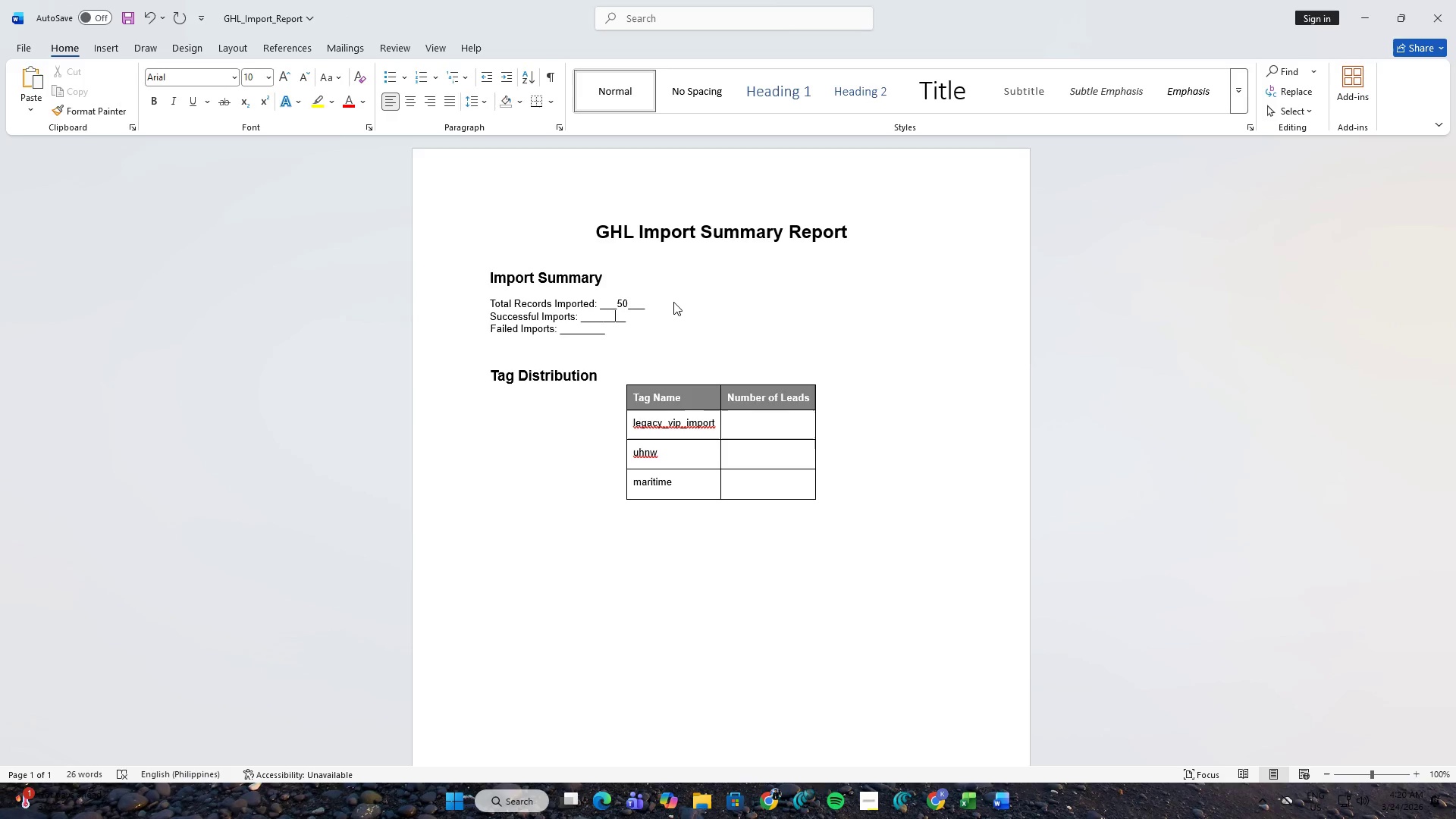 
key(ArrowLeft)
 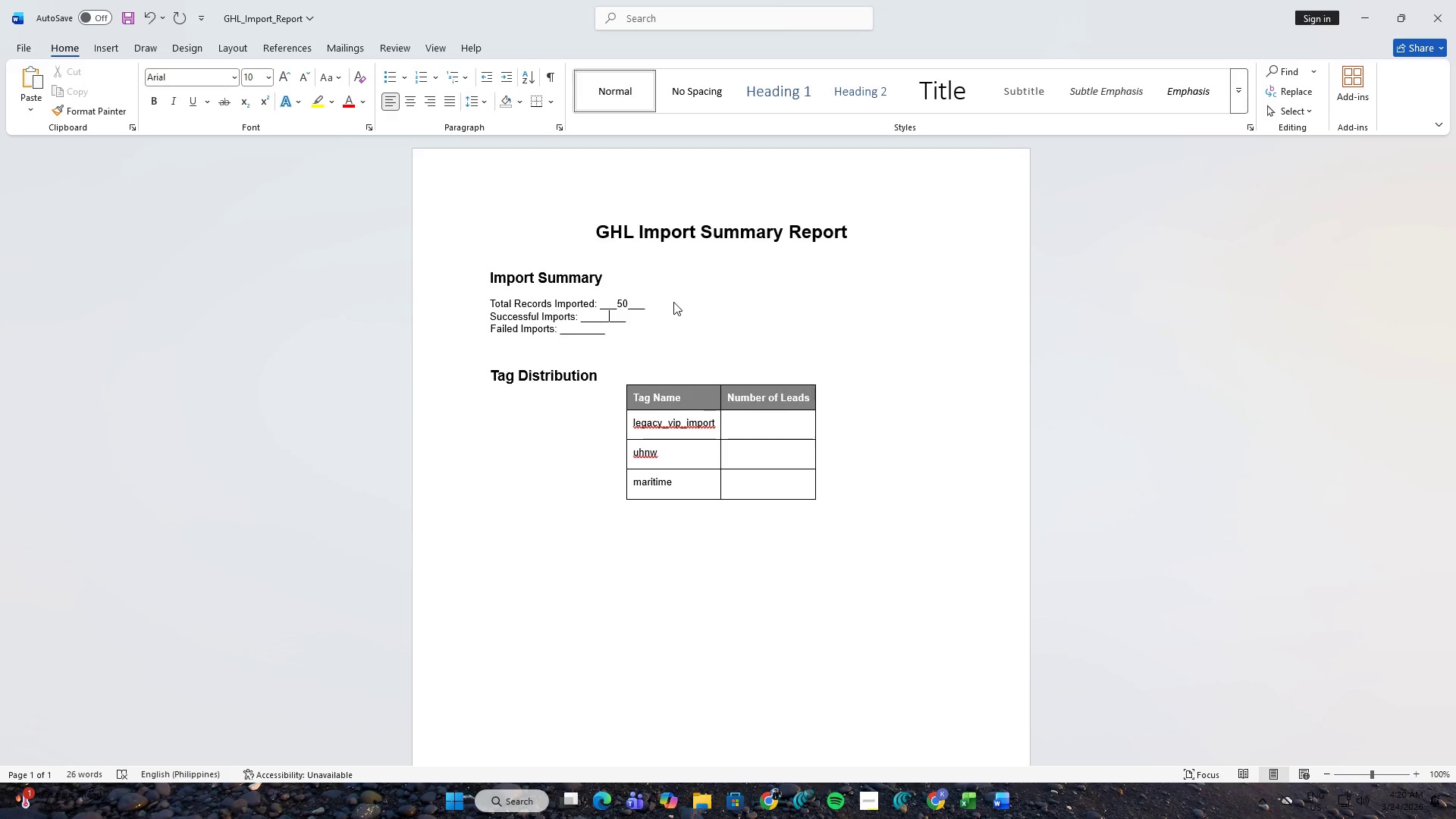 
key(ArrowLeft)
 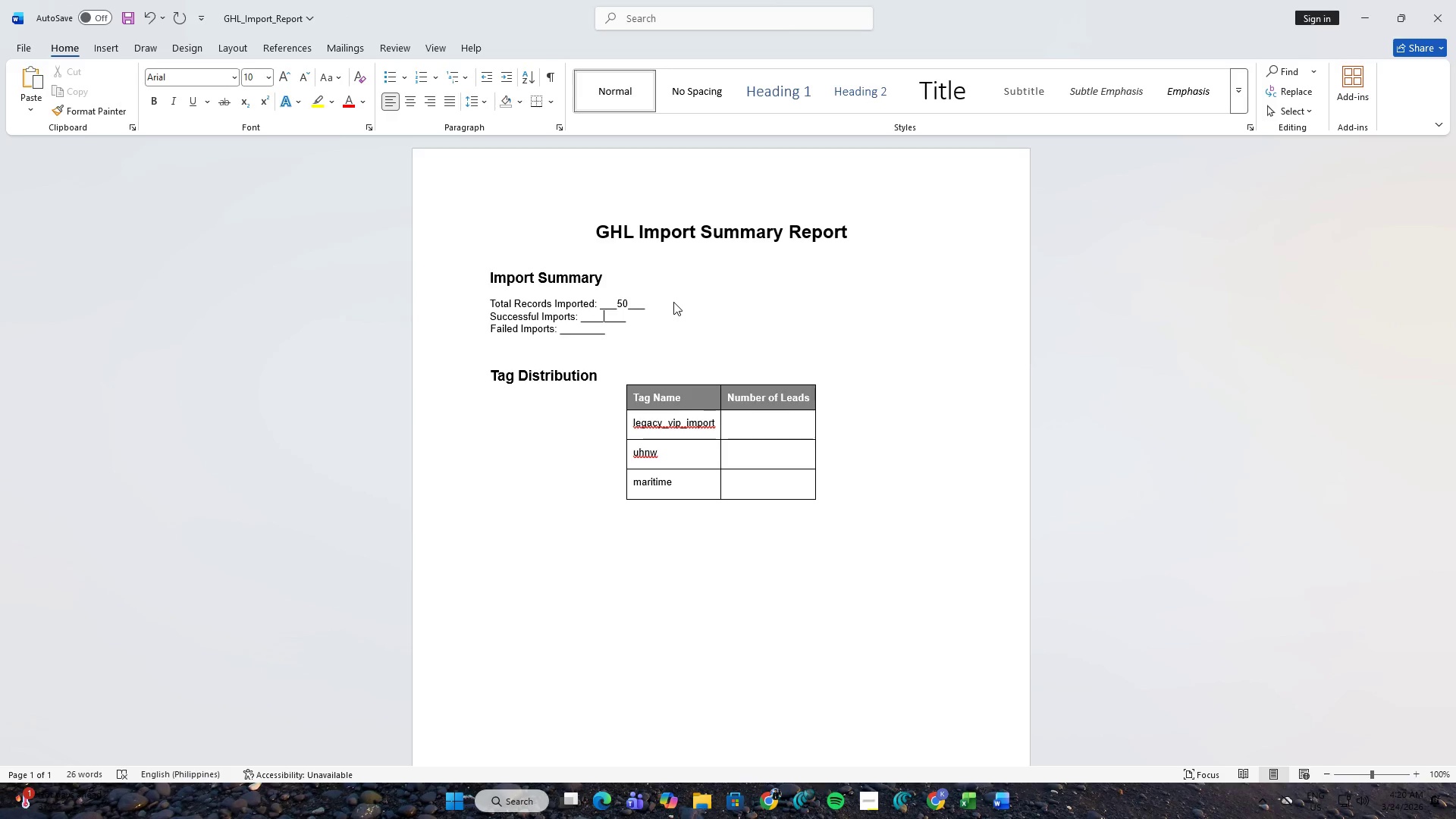 
key(Shift+ArrowLeft)
 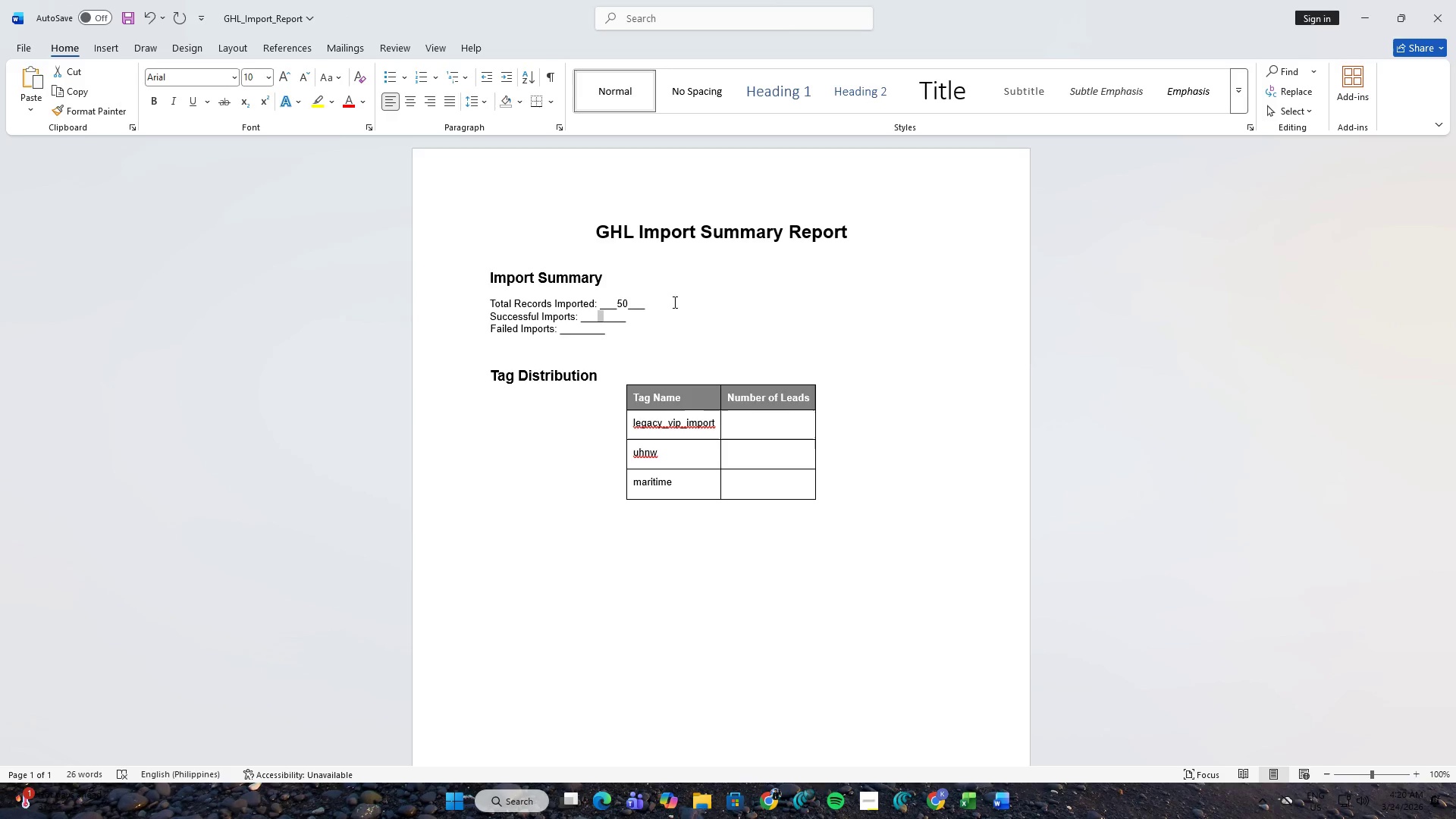 
key(Shift+ArrowLeft)
 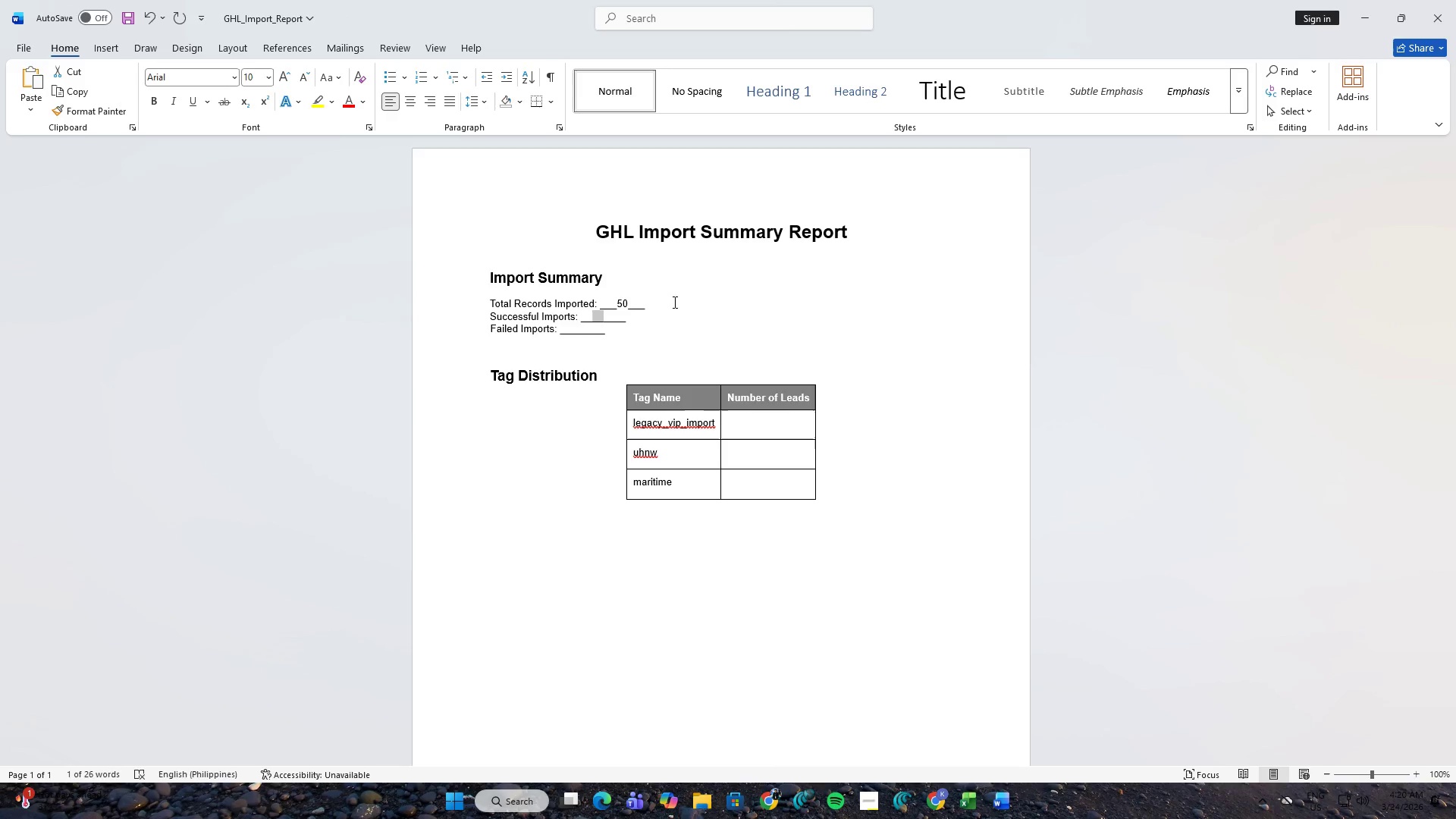 
key(Shift+Backspace)
 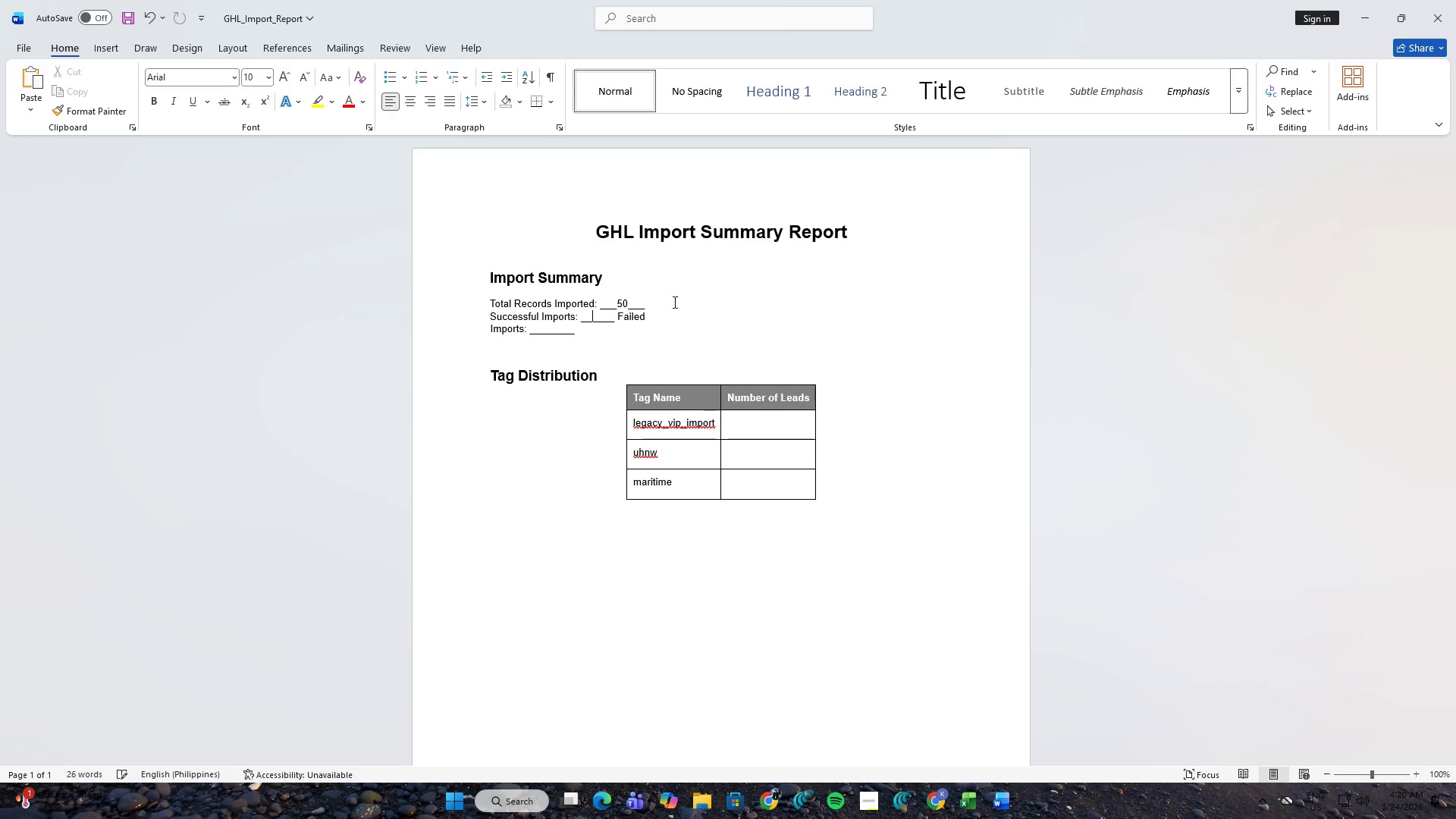 
key(Shift+Numpad5)
 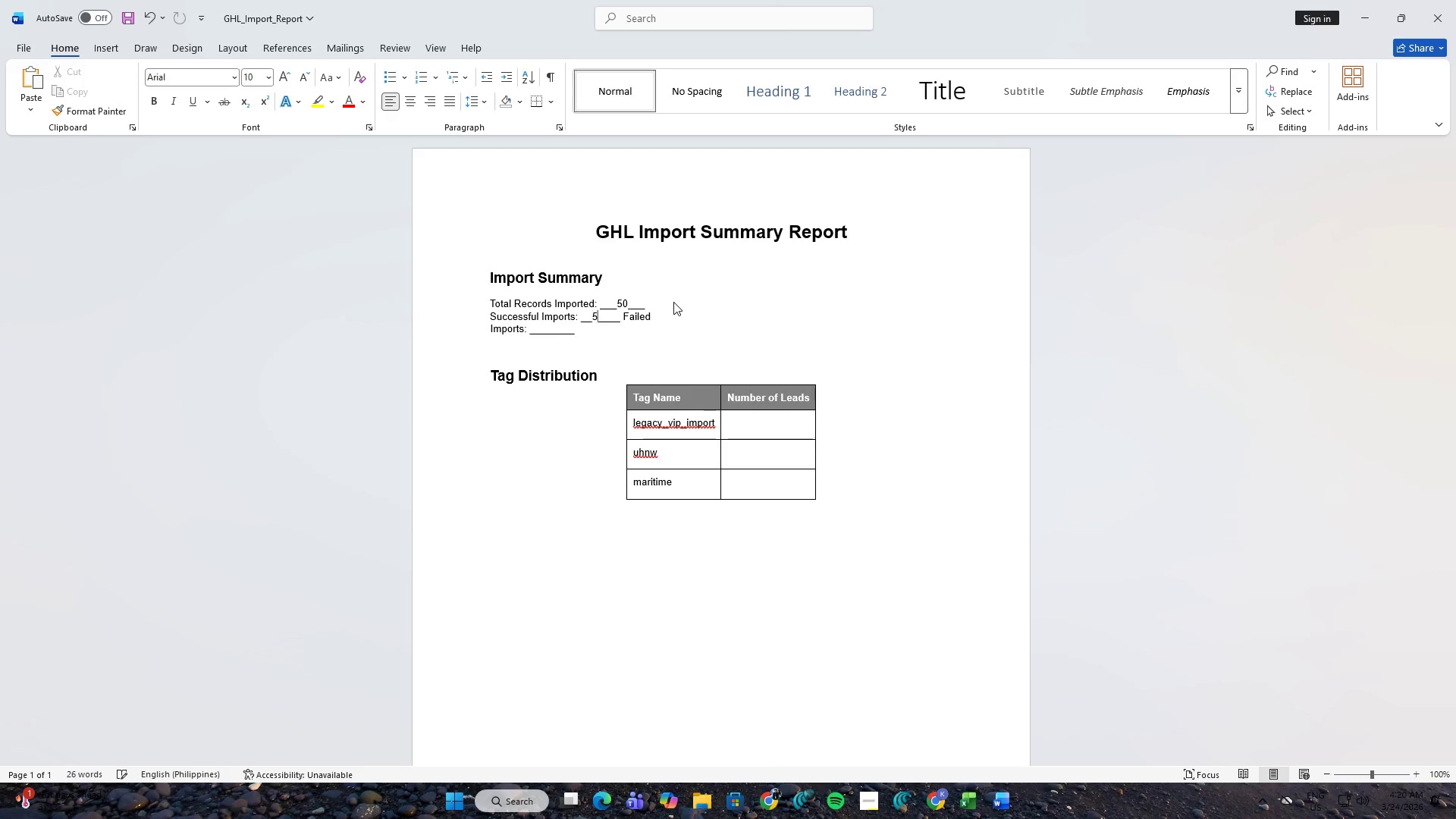 
key(Shift+Numpad0)
 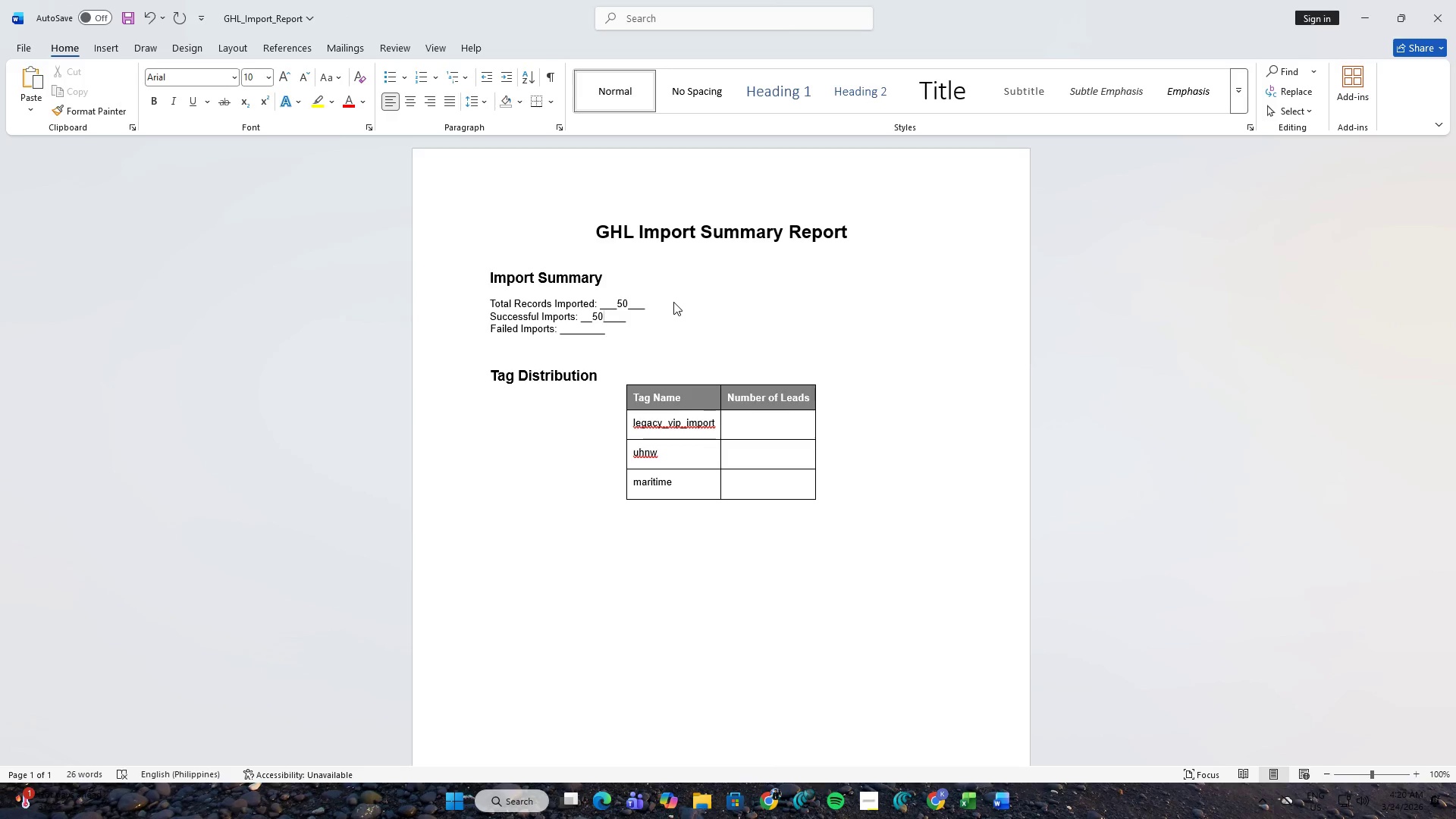 
key(ArrowDown)
 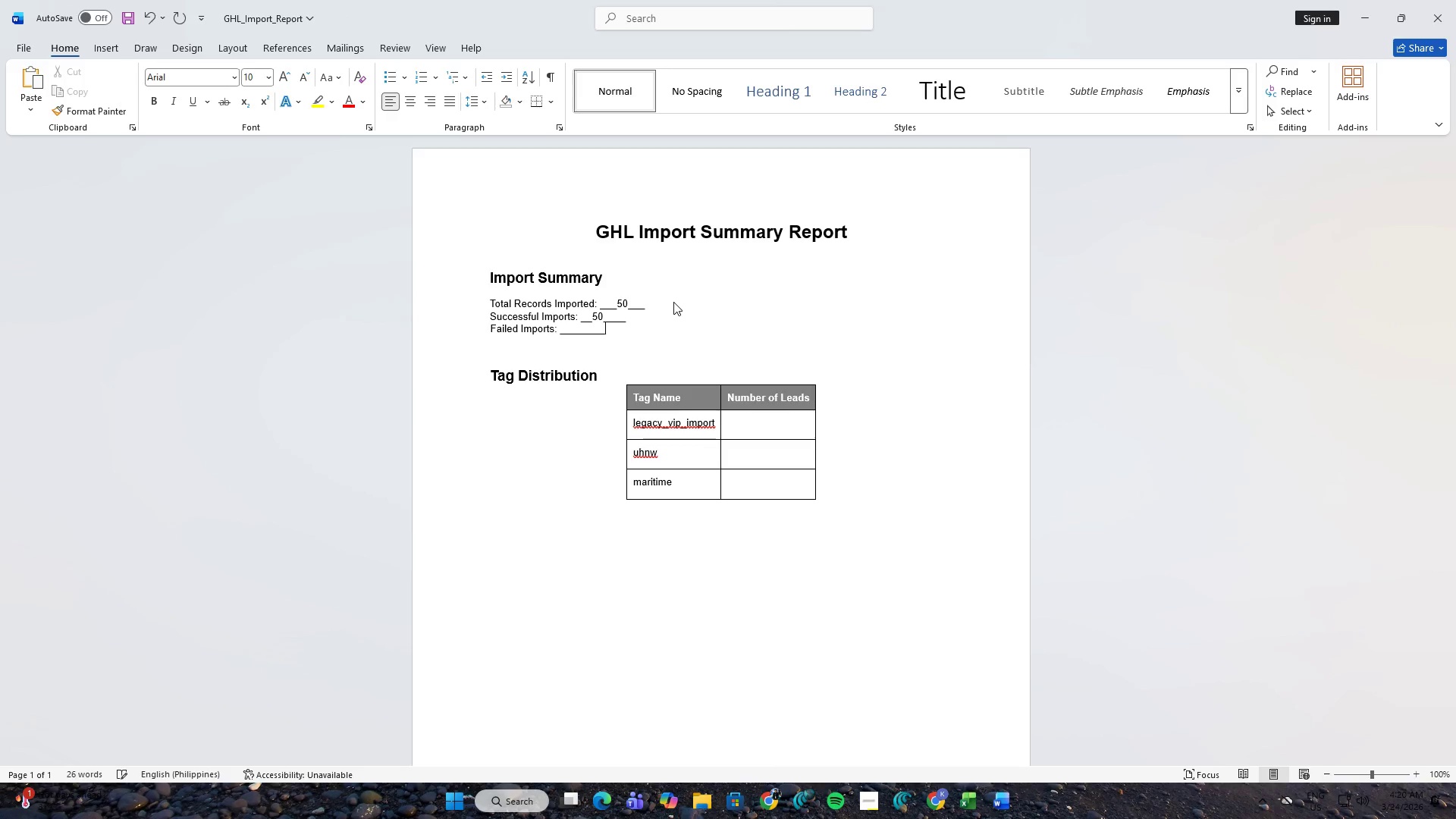 
key(ArrowLeft)
 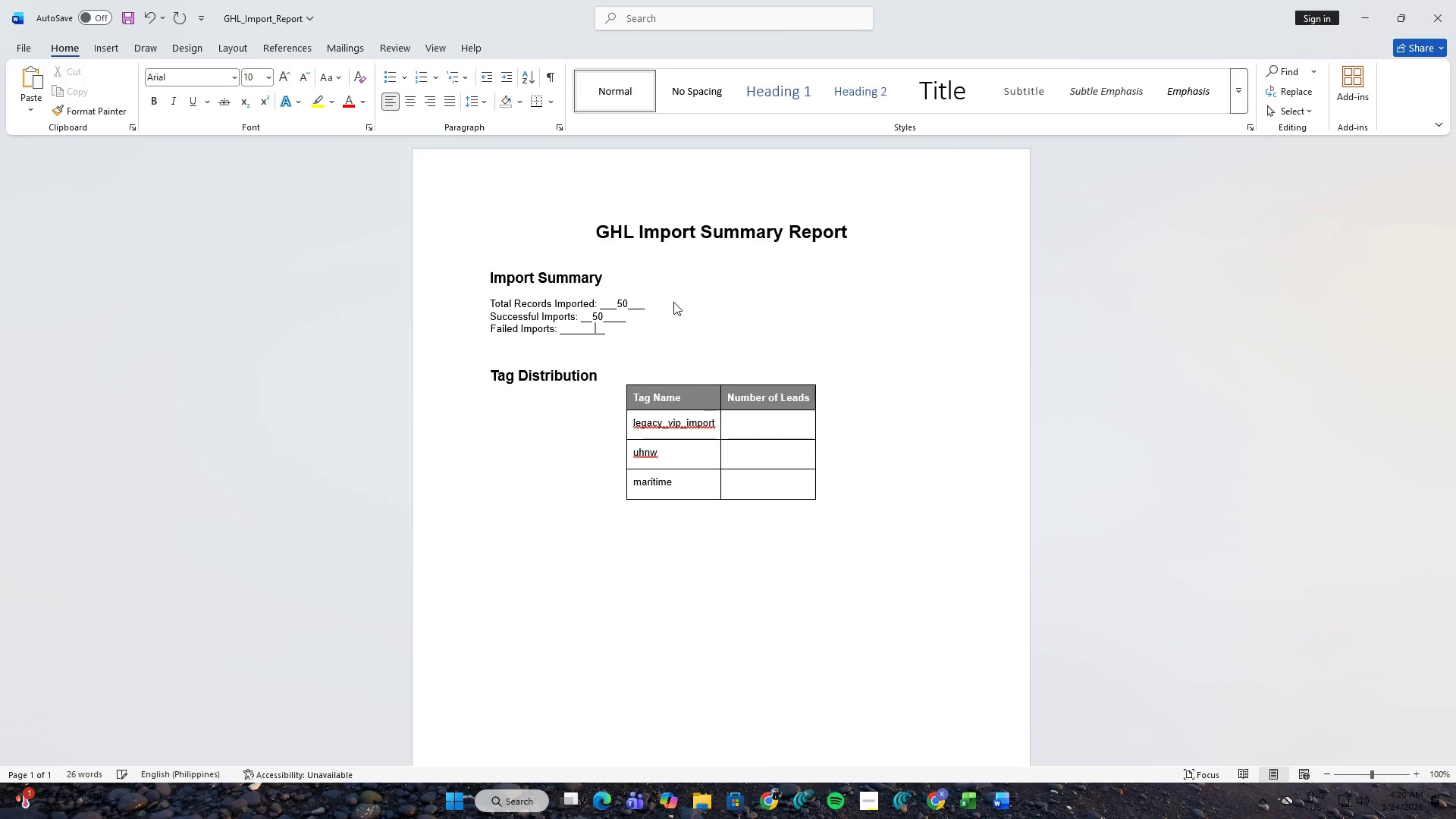 
key(ArrowLeft)
 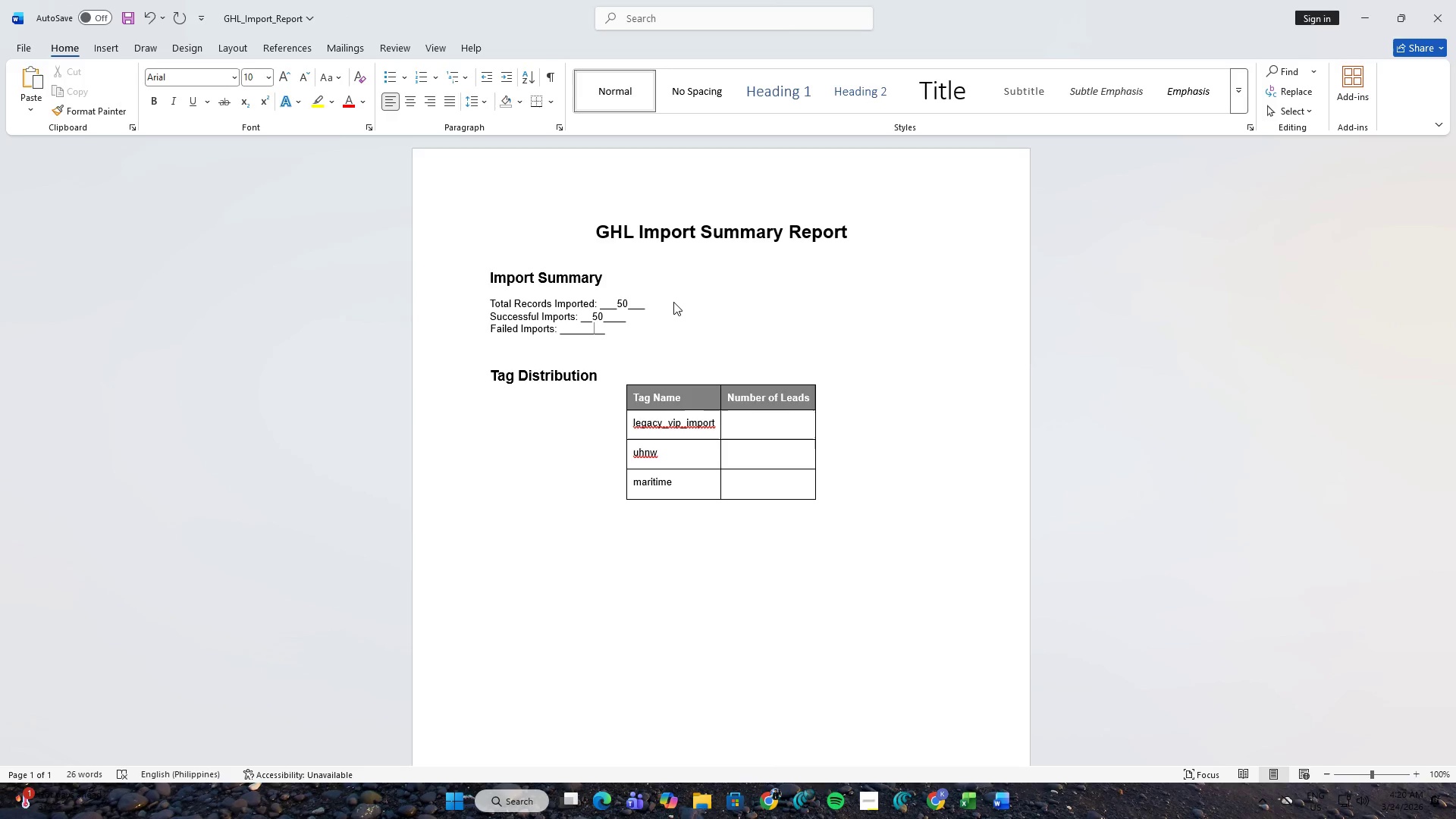 
key(ArrowUp)
 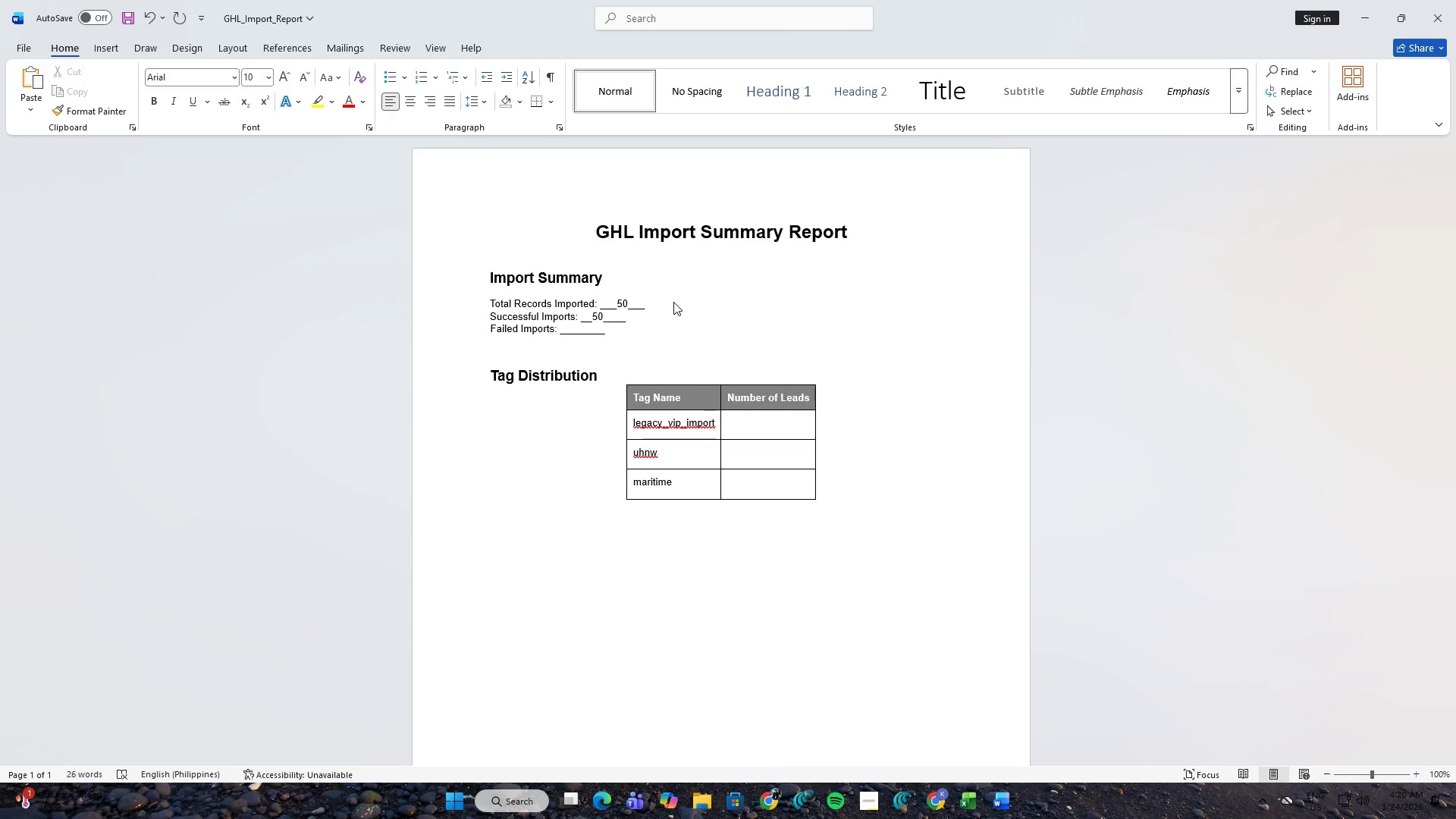 
key(Shift+0)
 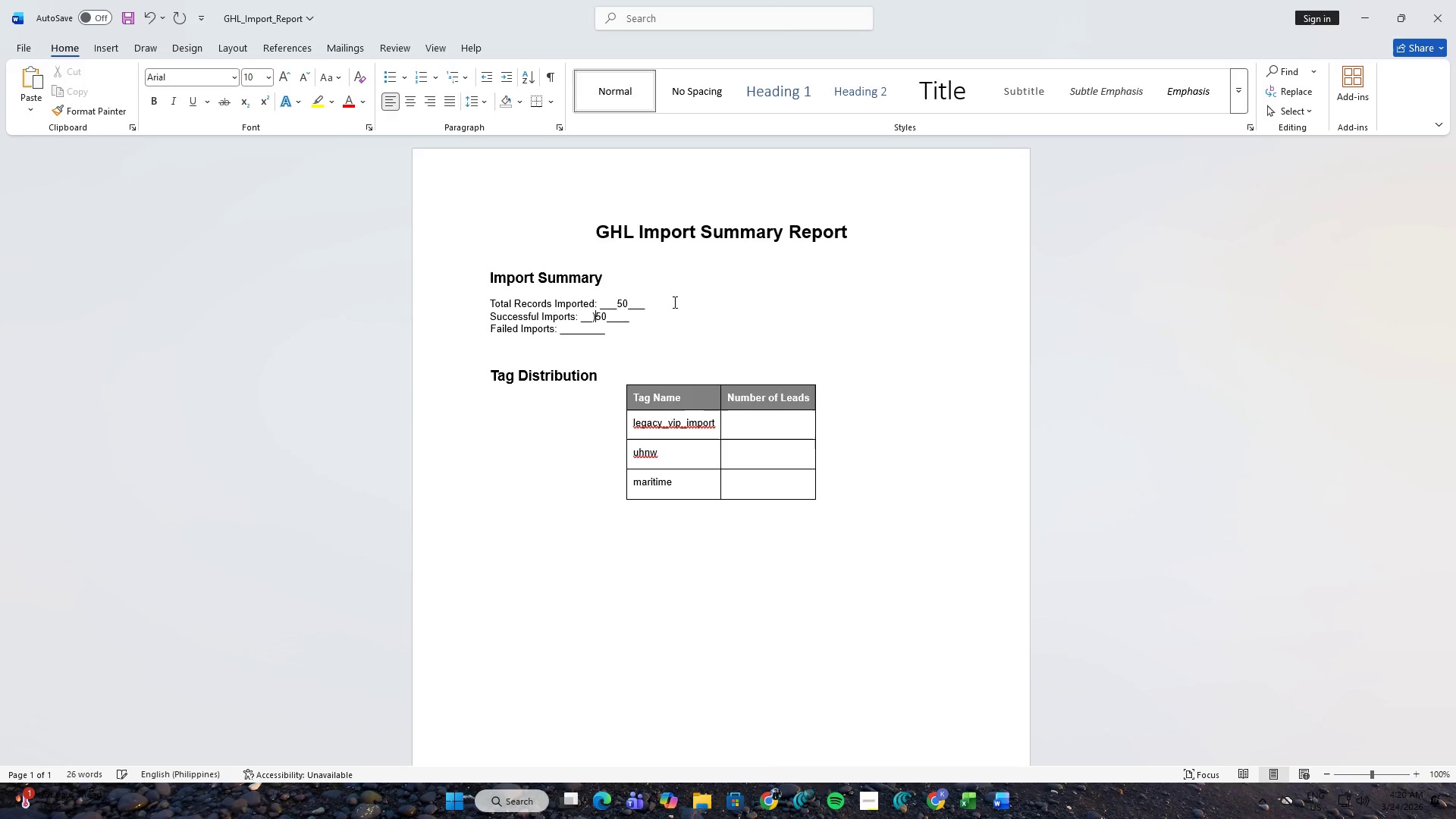 
key(Backspace)
 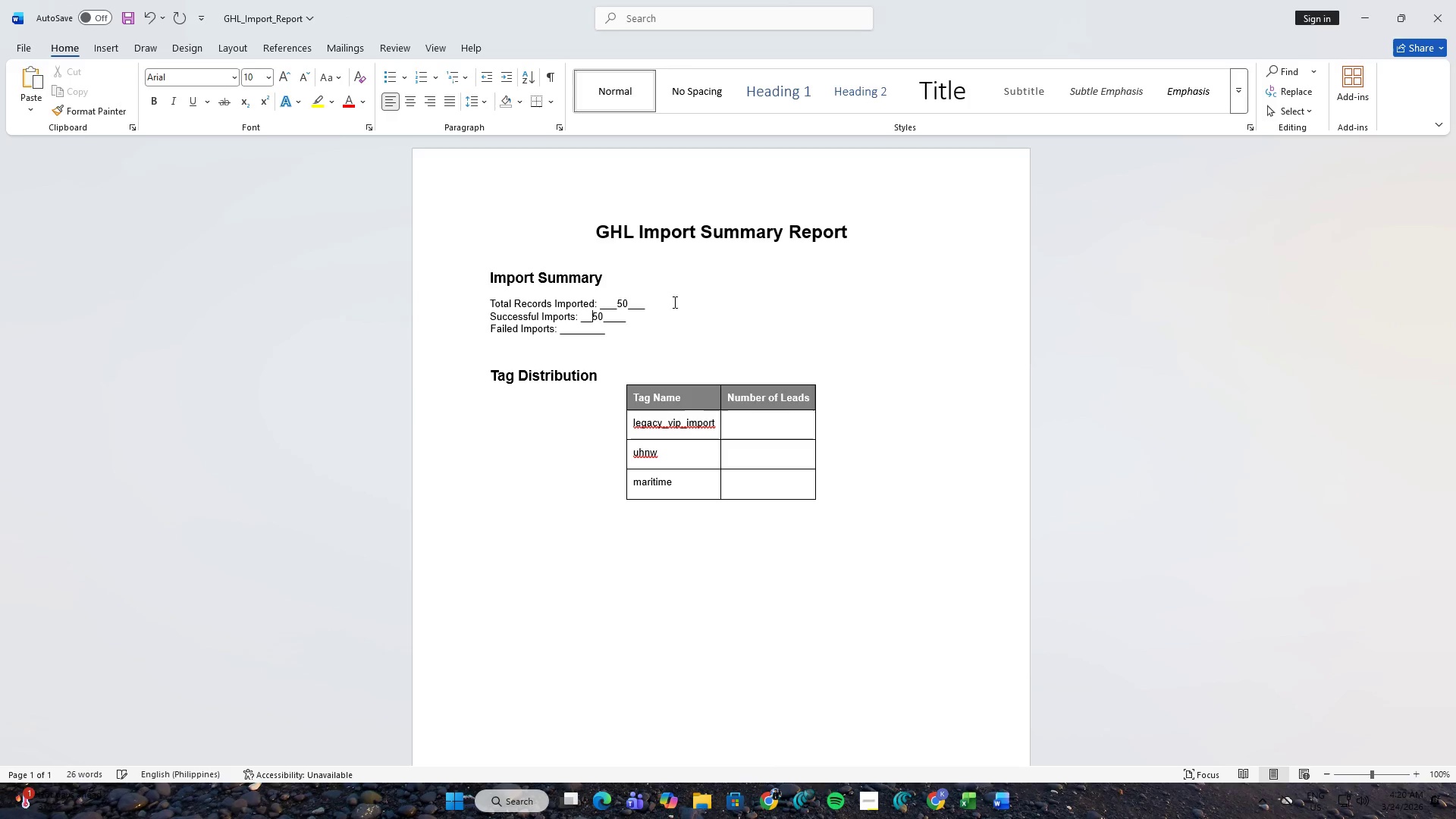 
key(Shift+ShiftRight)
 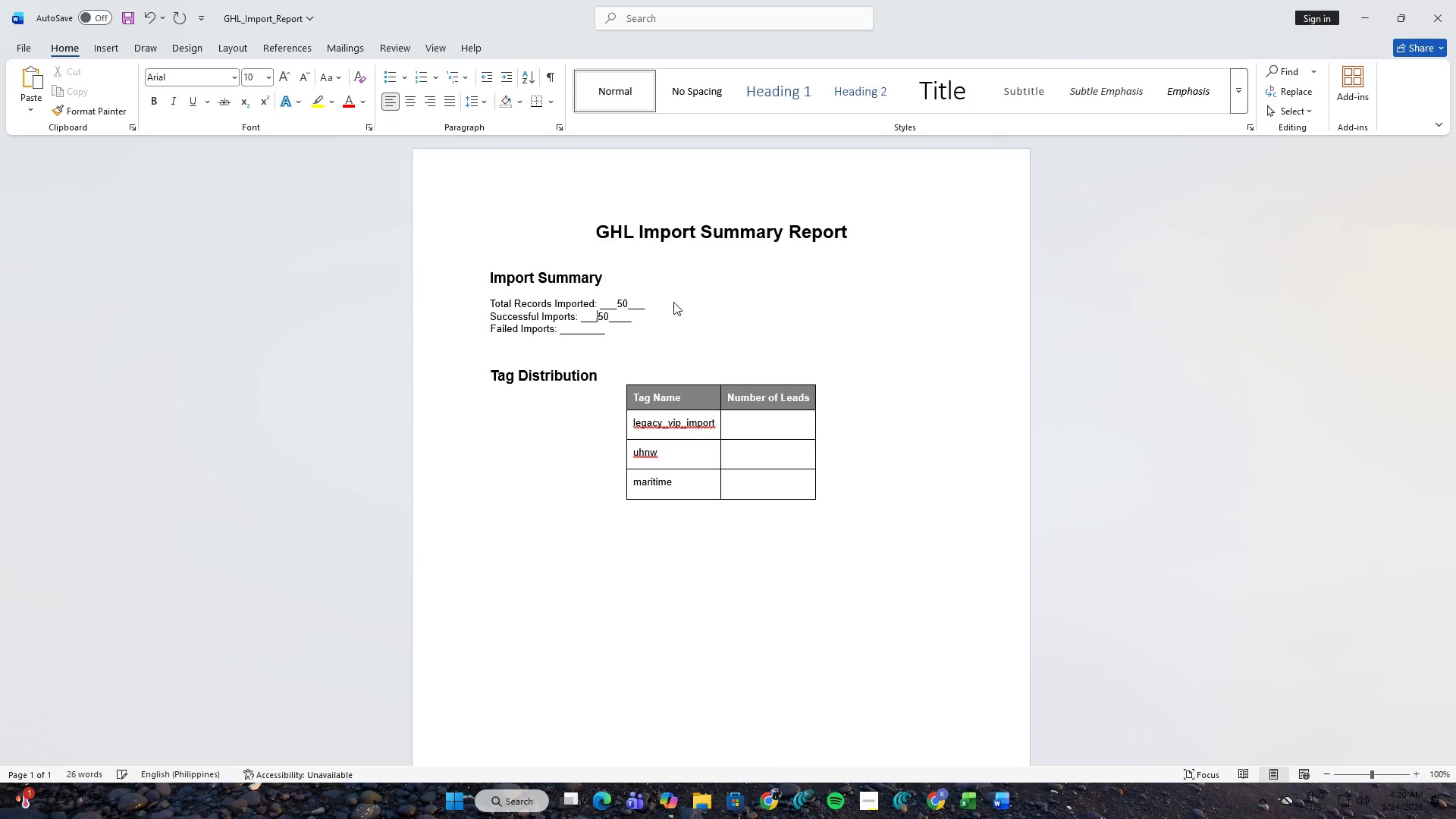 
key(Shift+Minus)
 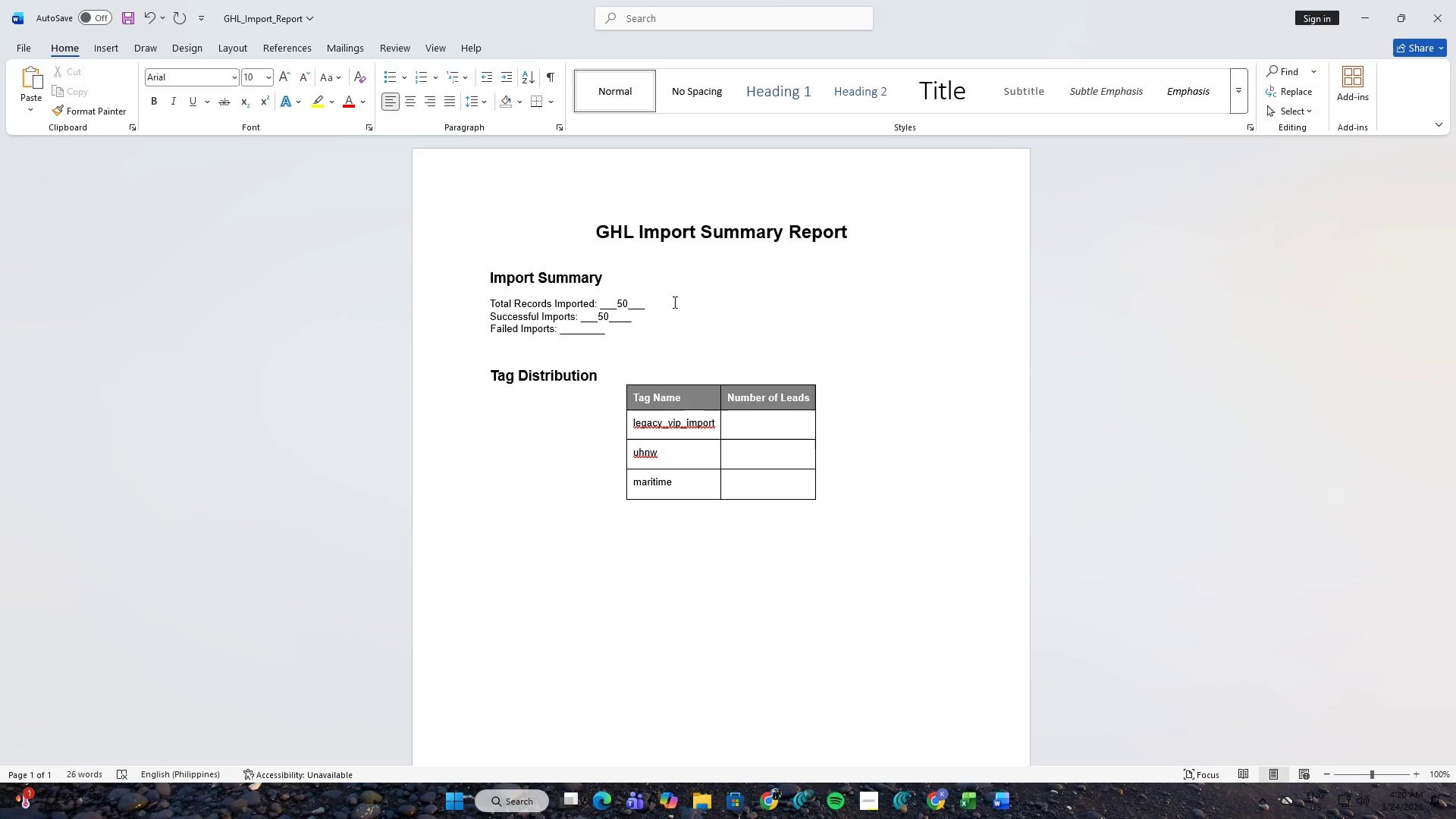 
key(Shift+ArrowRight)
 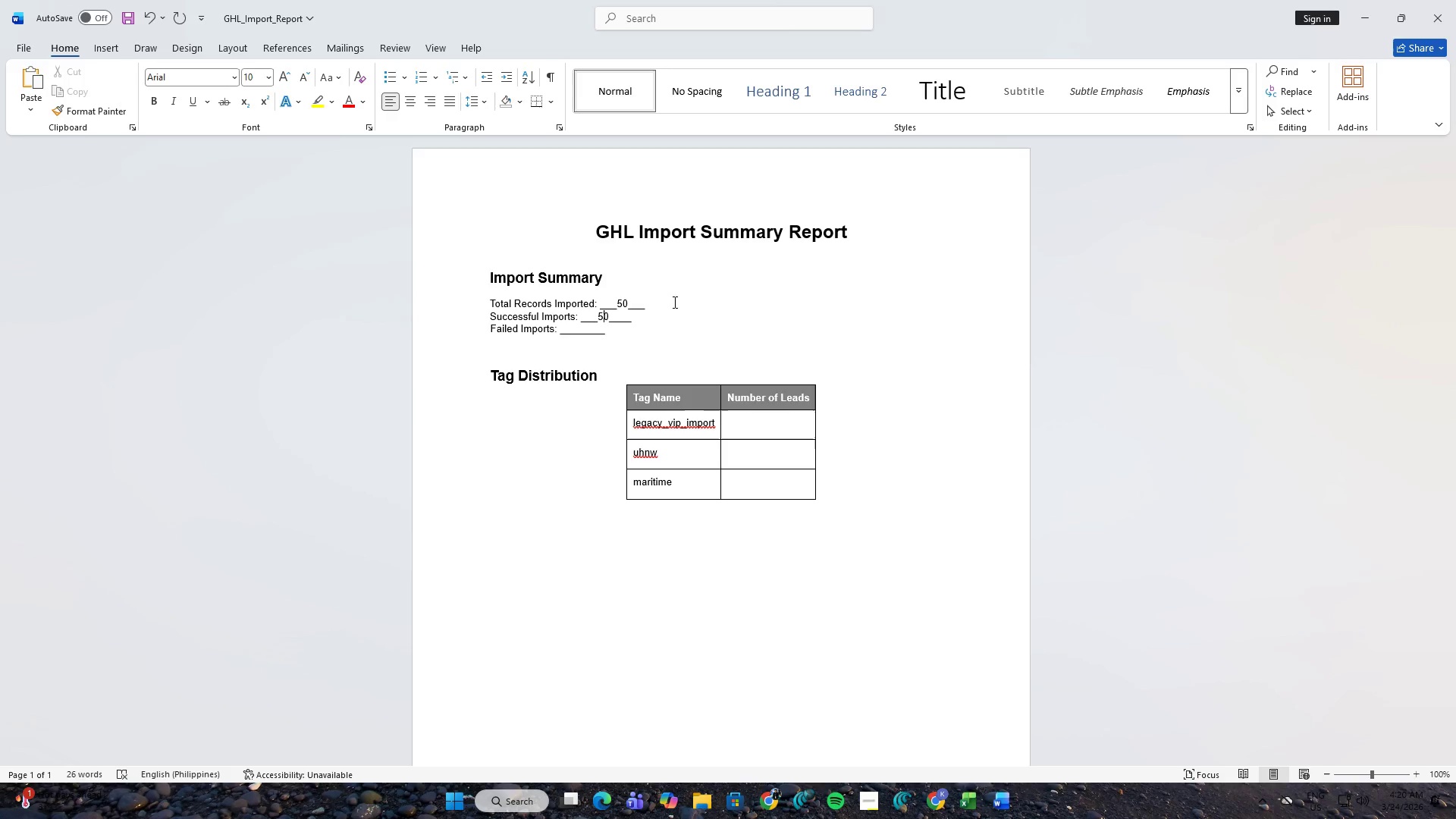 
key(Shift+ArrowRight)
 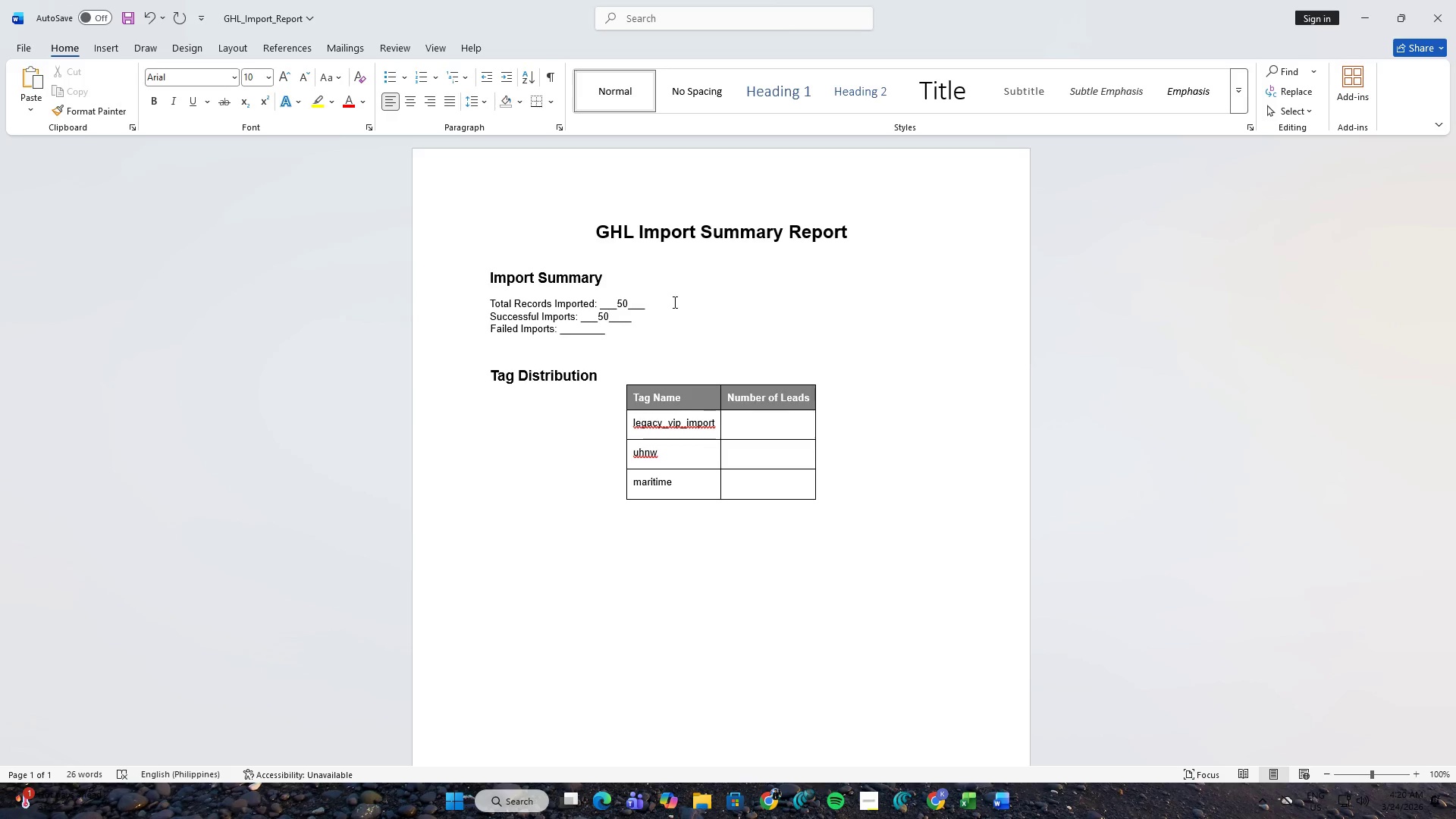 
hold_key(key=ShiftLeft, duration=1.11)
 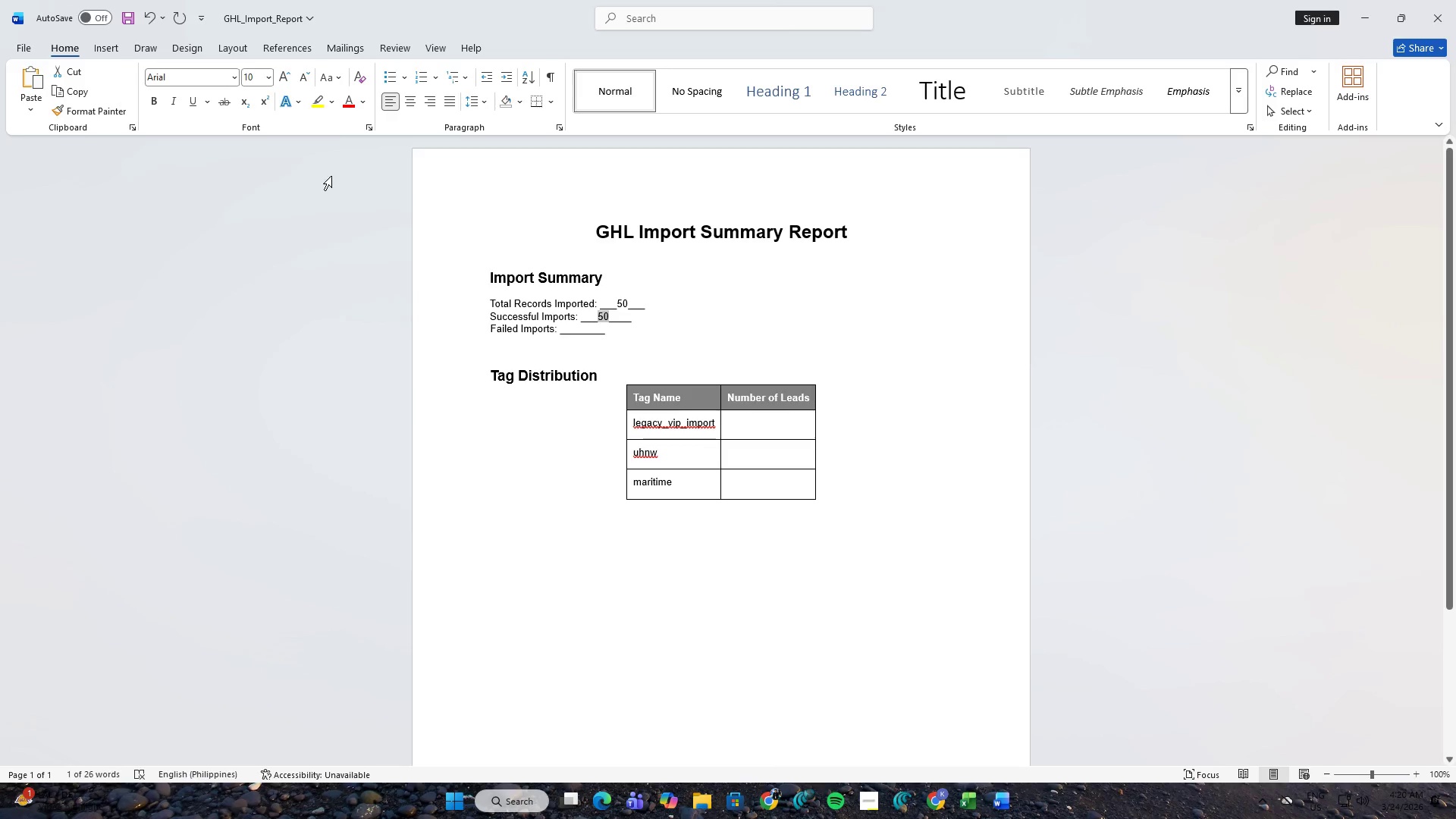 
key(ArrowLeft)
 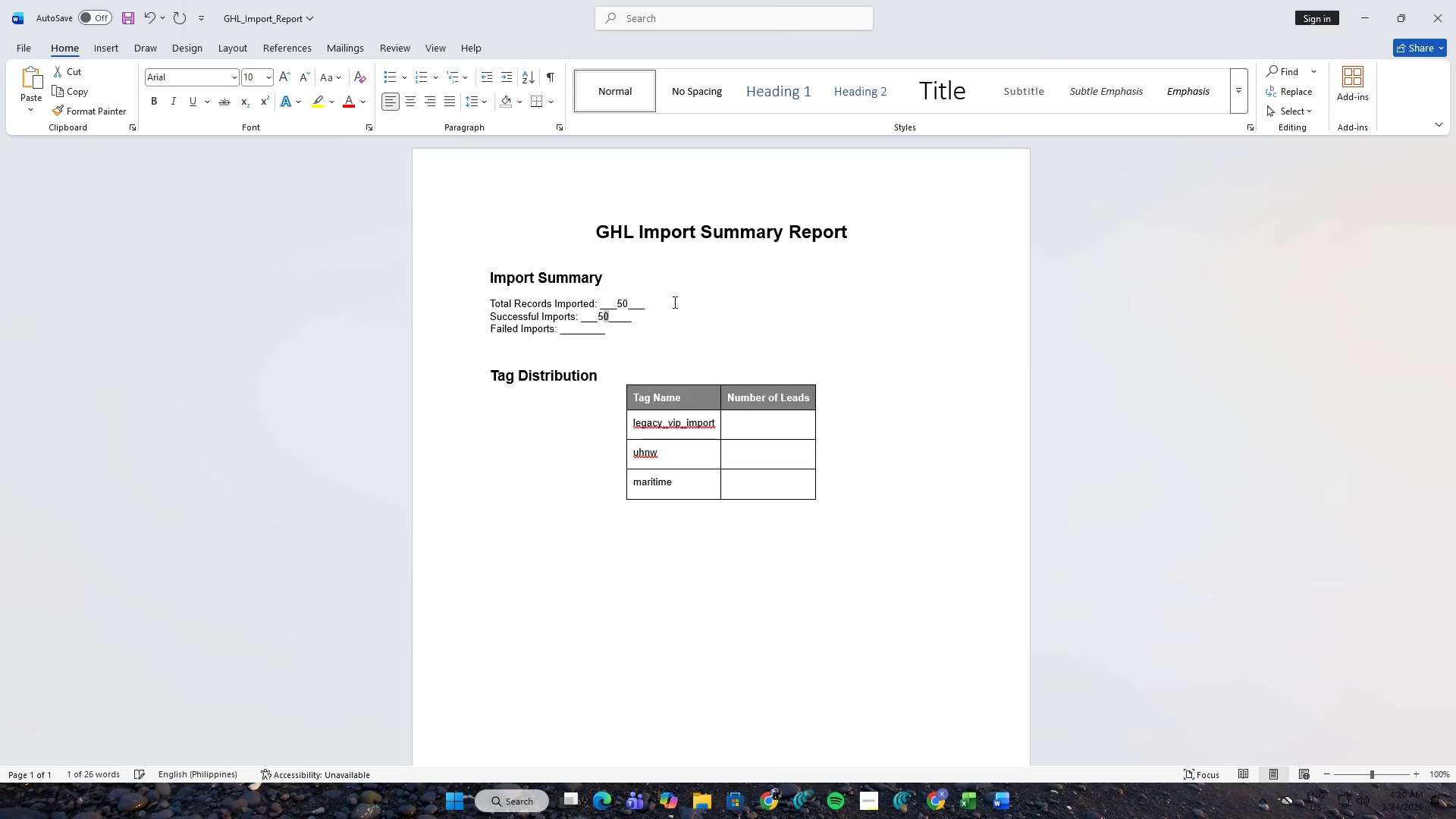 
key(ArrowLeft)
 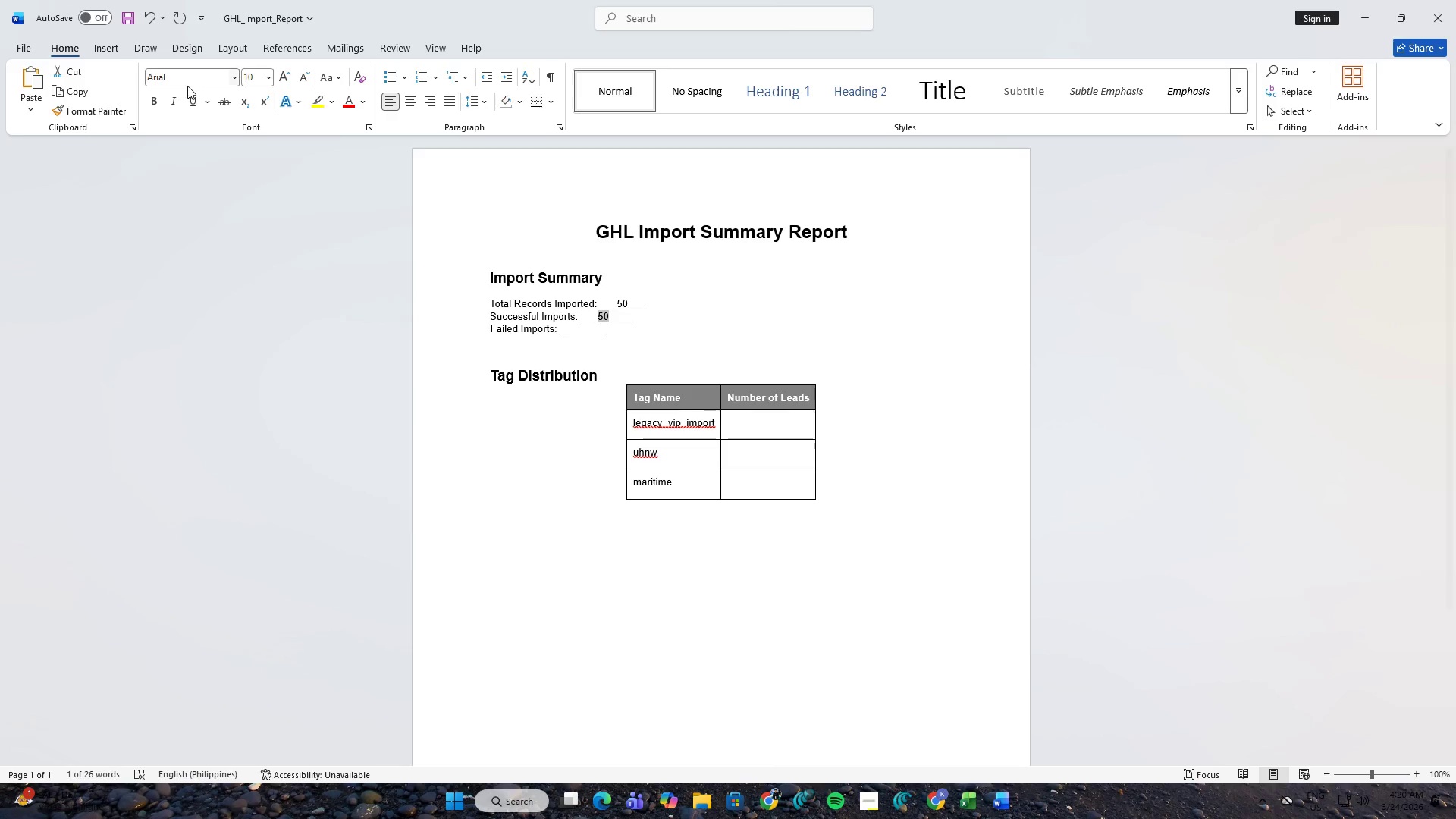 
left_click([191, 101])
 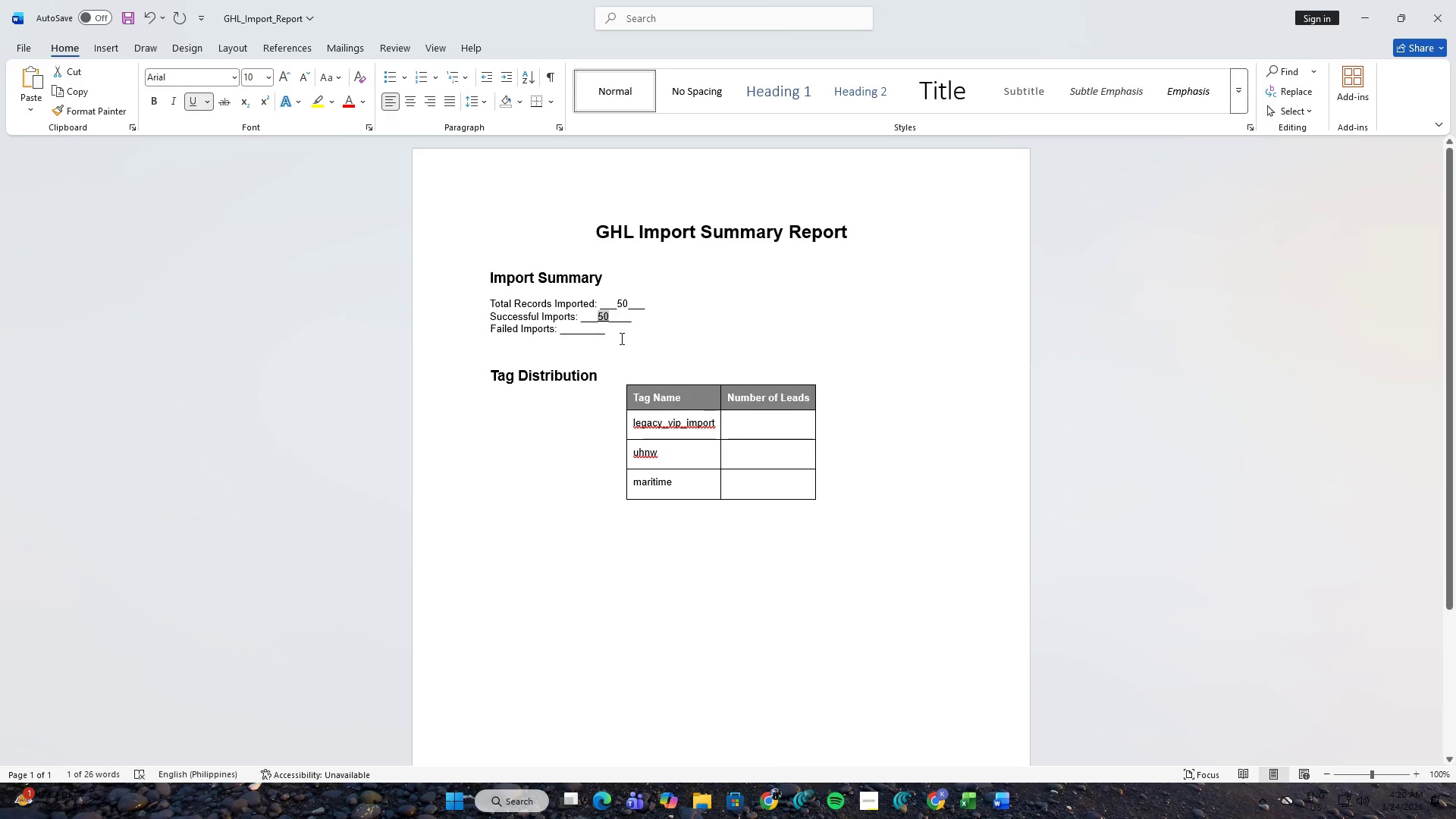 
left_click([652, 327])
 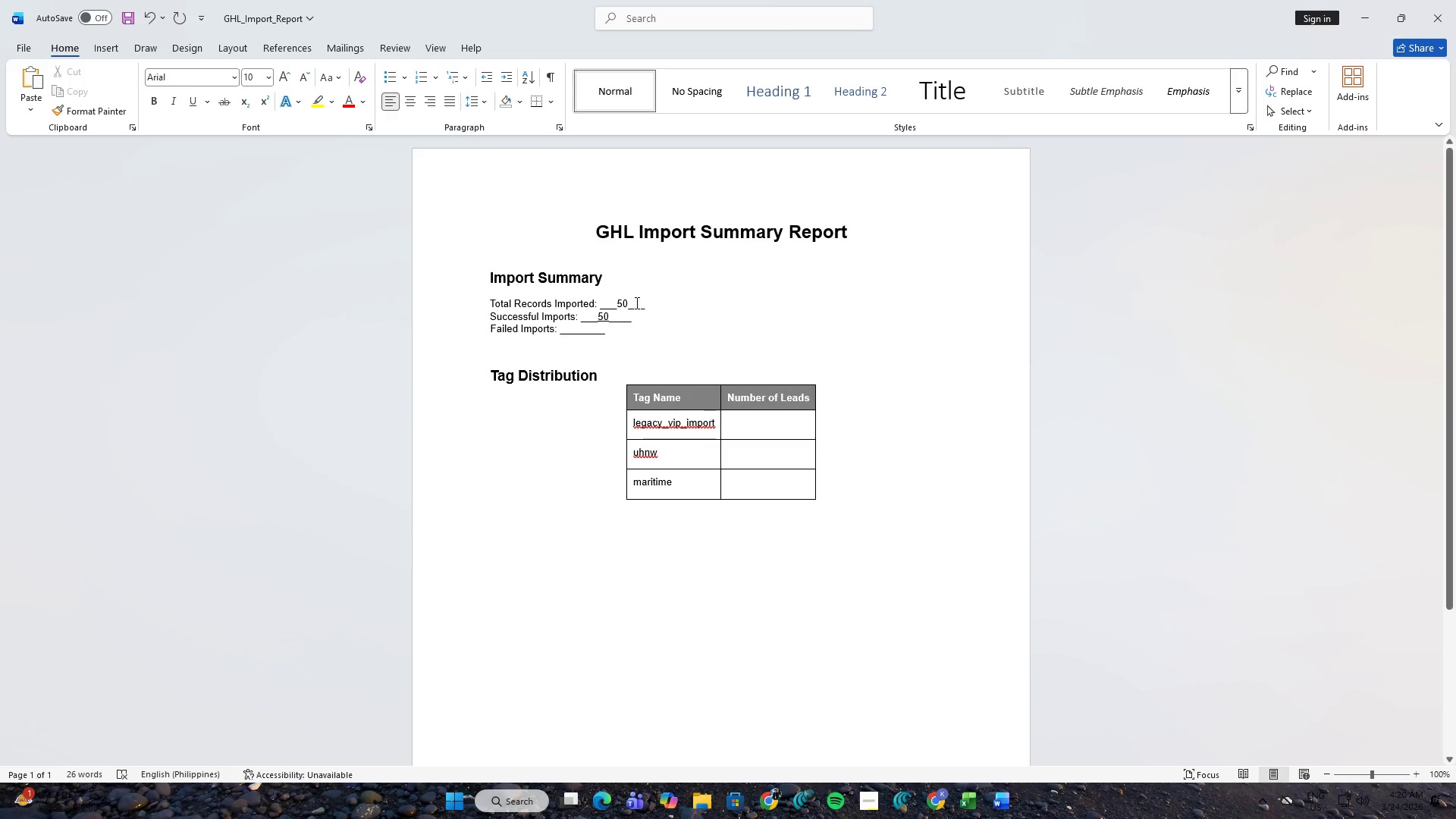 
left_click_drag(start_coordinate=[629, 301], to_coordinate=[617, 303])
 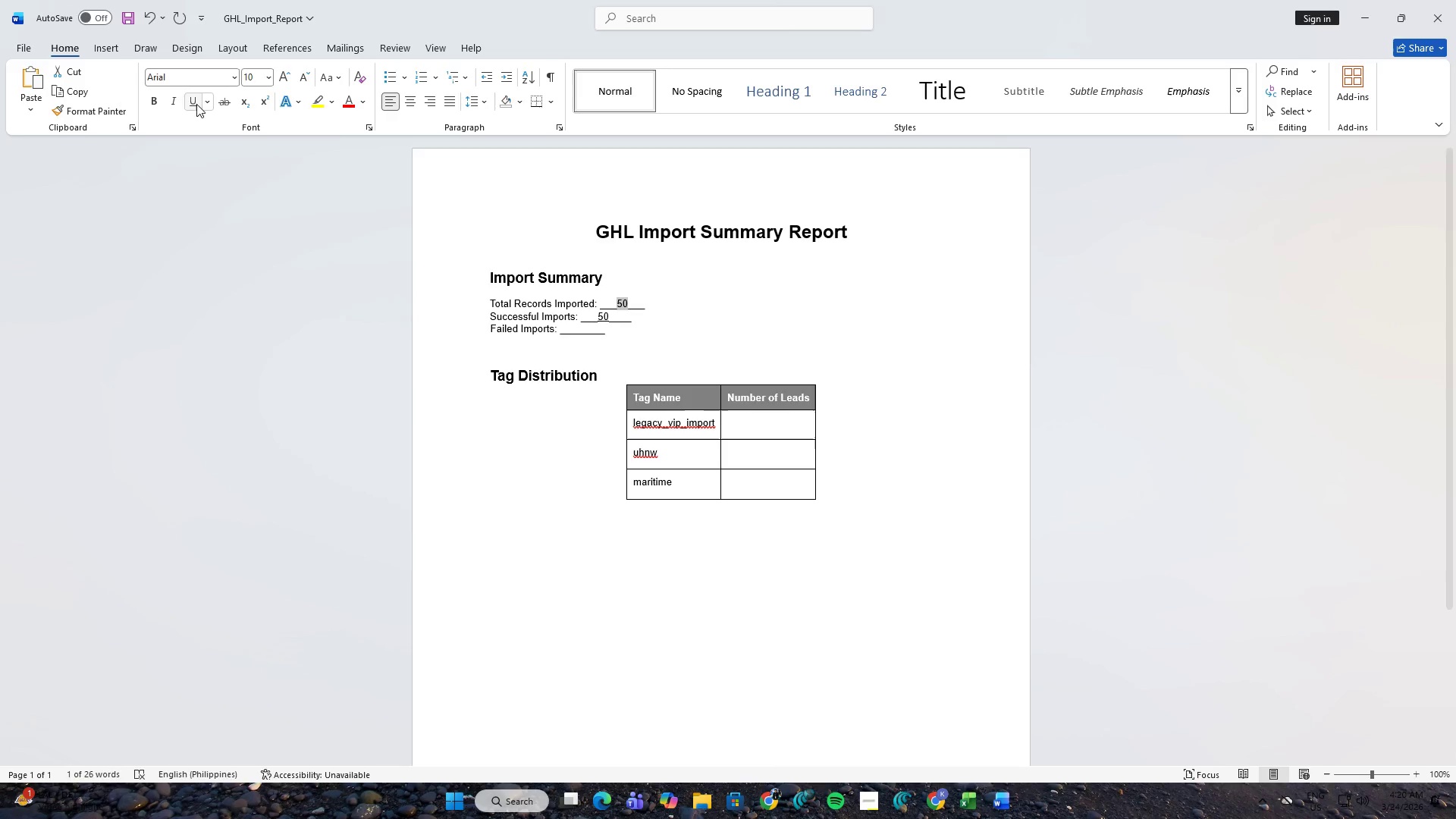 
left_click([187, 98])
 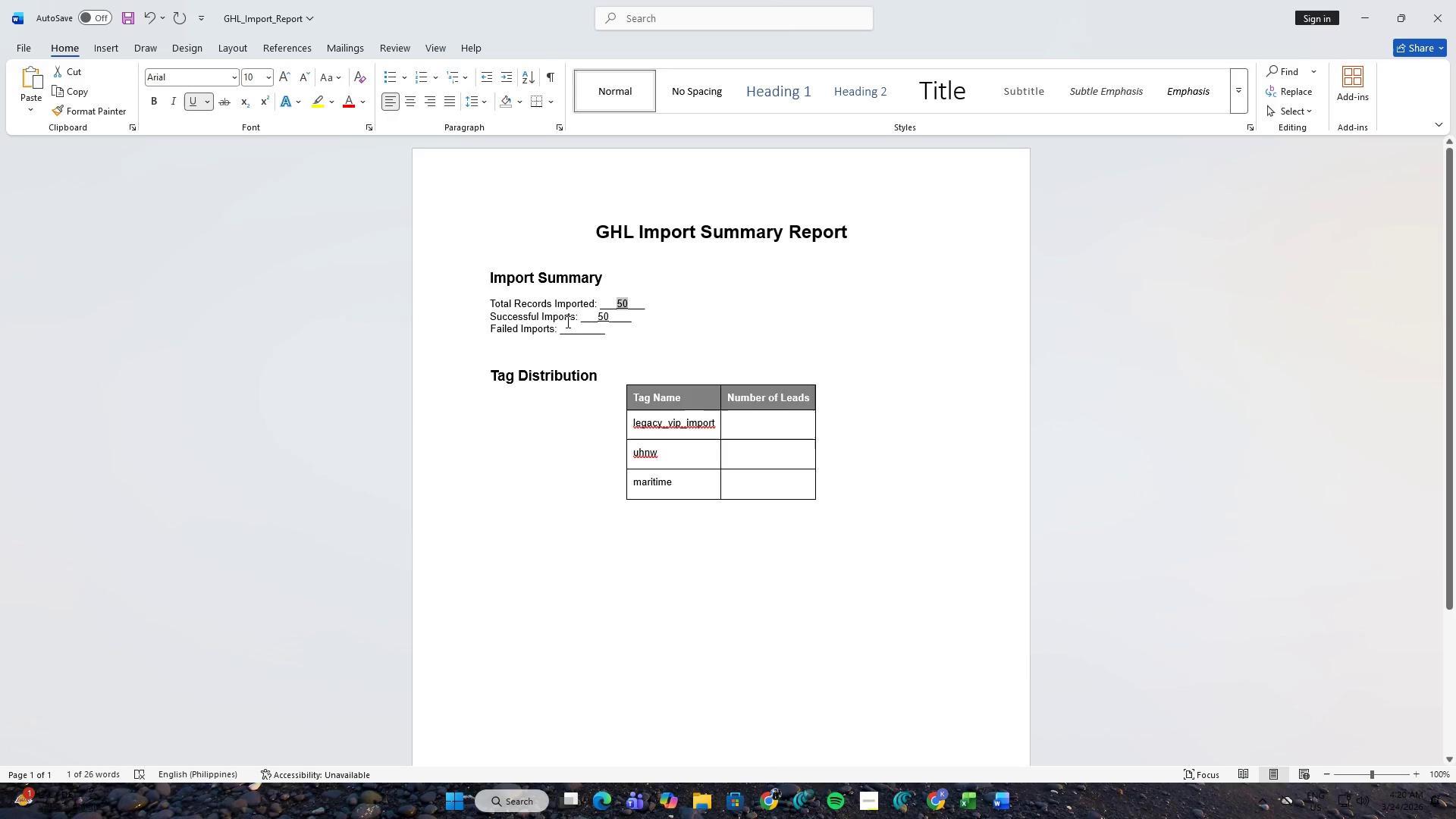 
left_click([579, 329])
 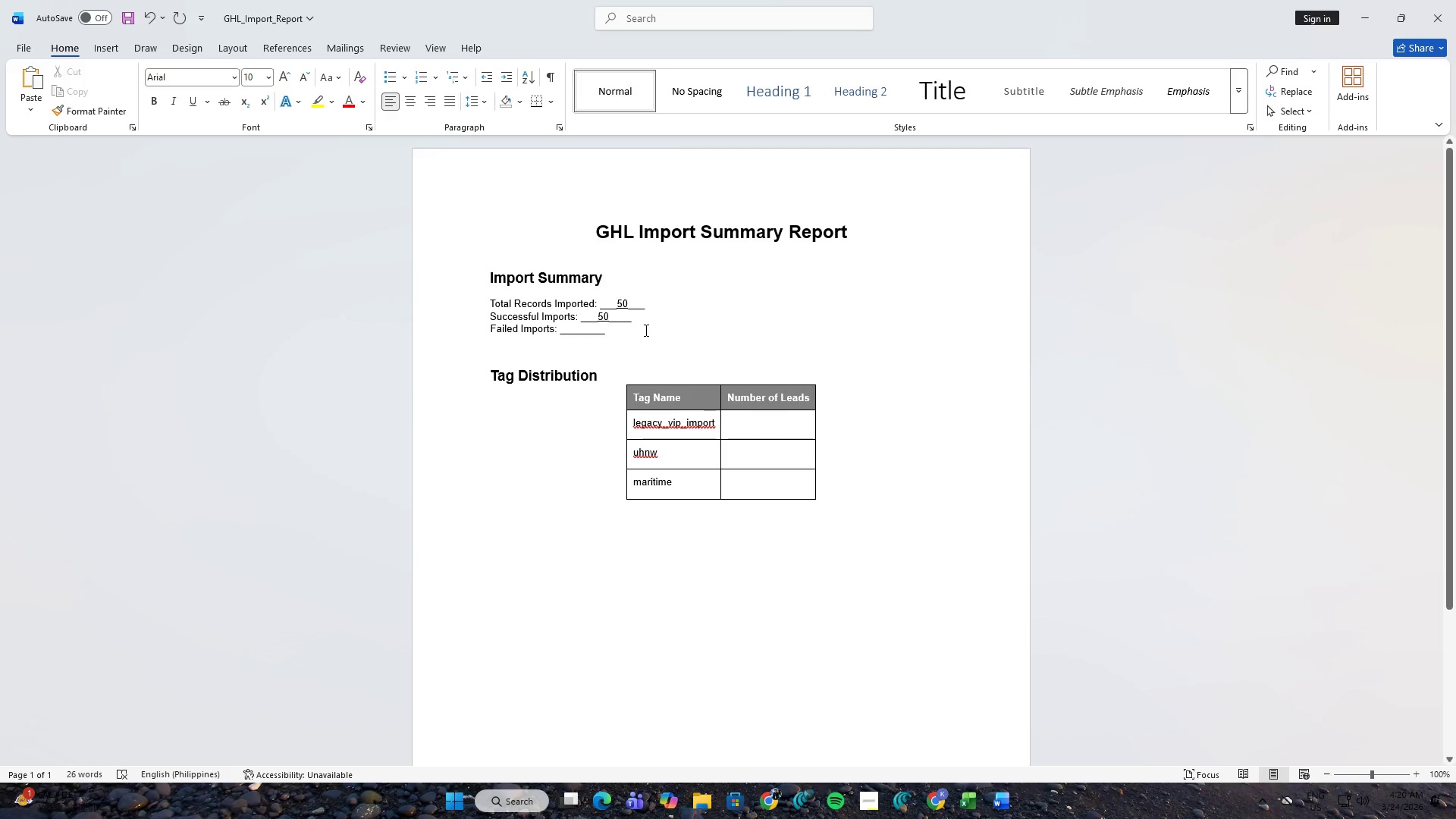 
key(ArrowRight)
 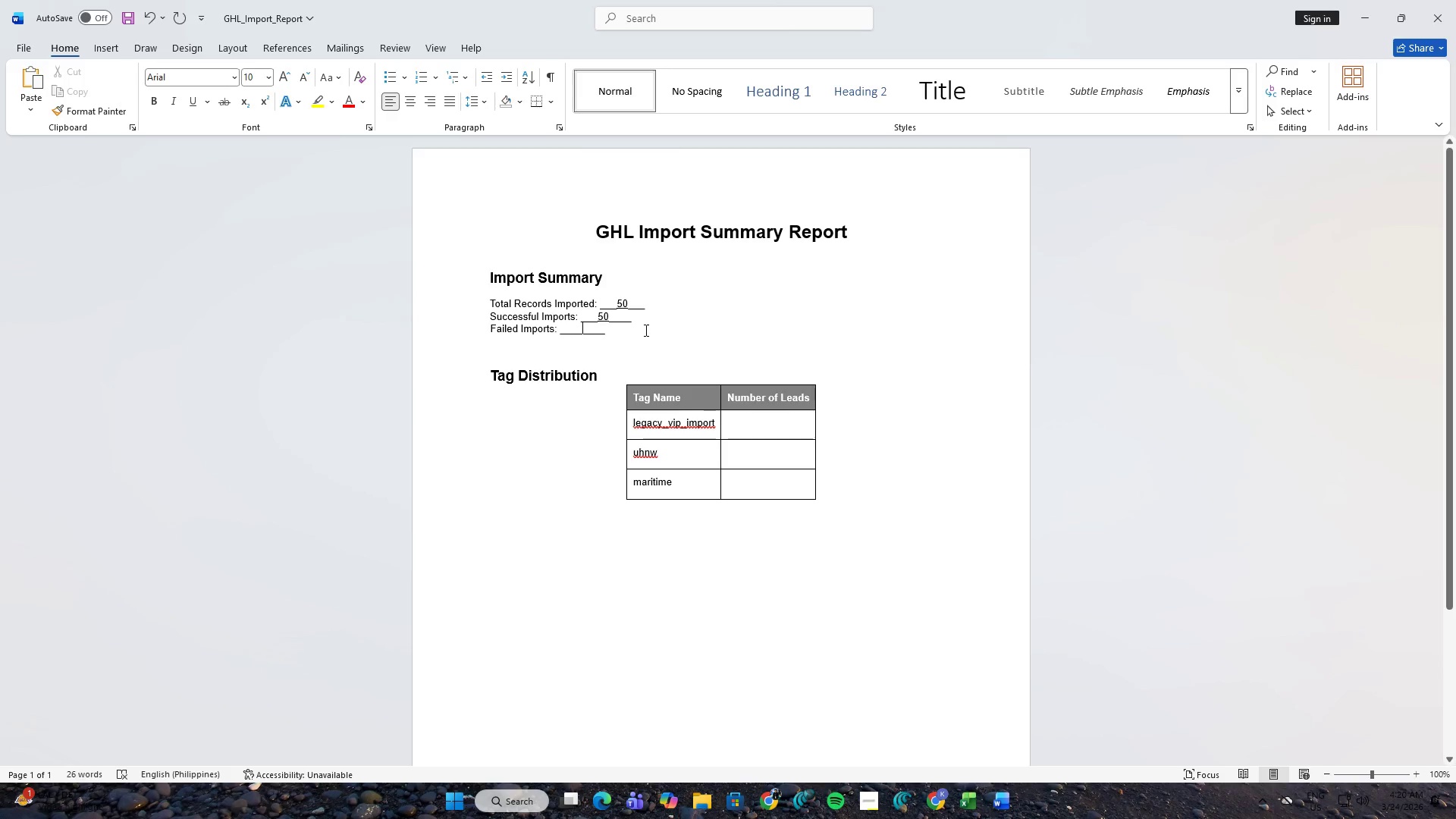 
key(Backspace)
 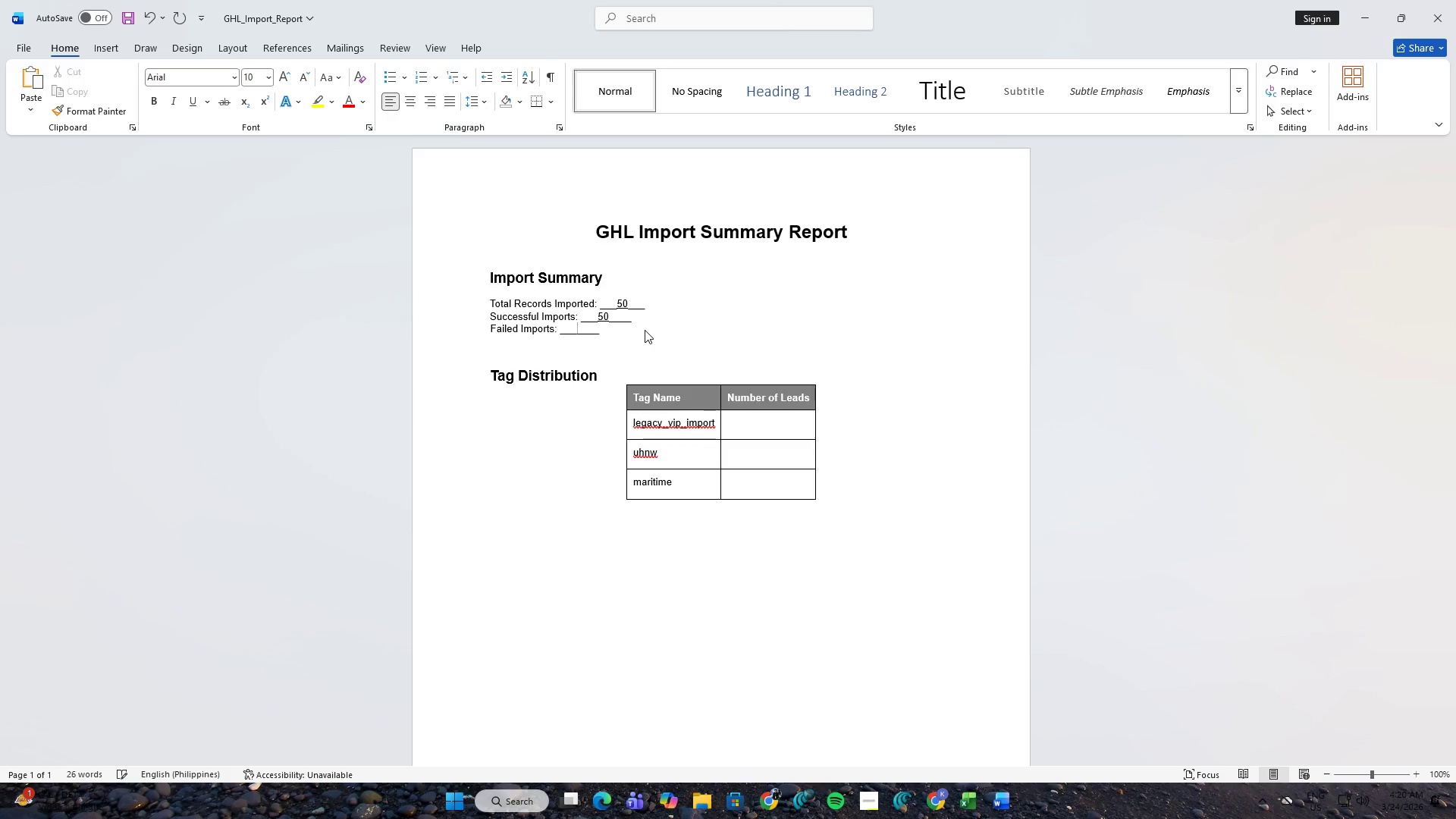 
key(Backspace)
 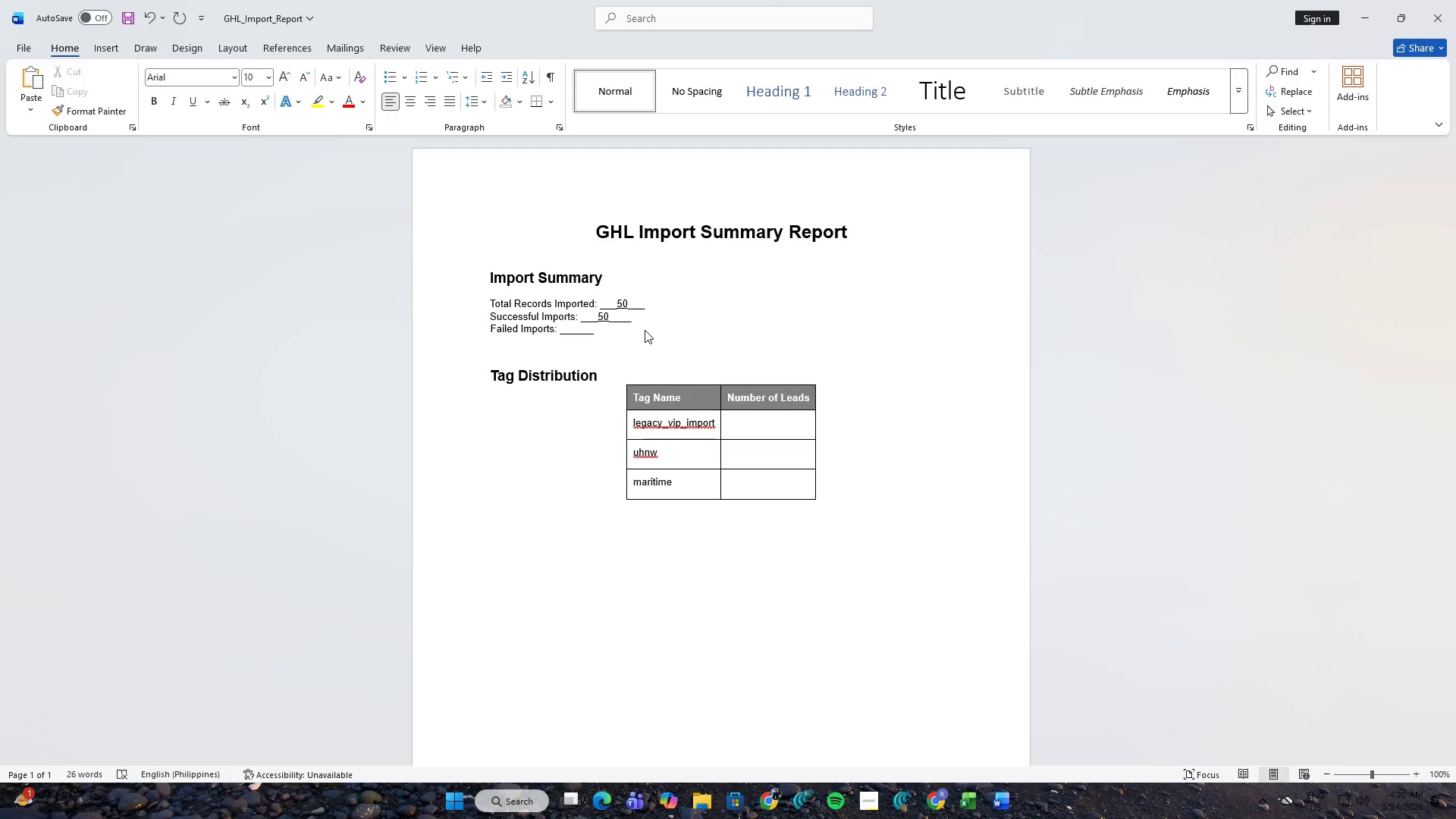 
key(Numpad0)
 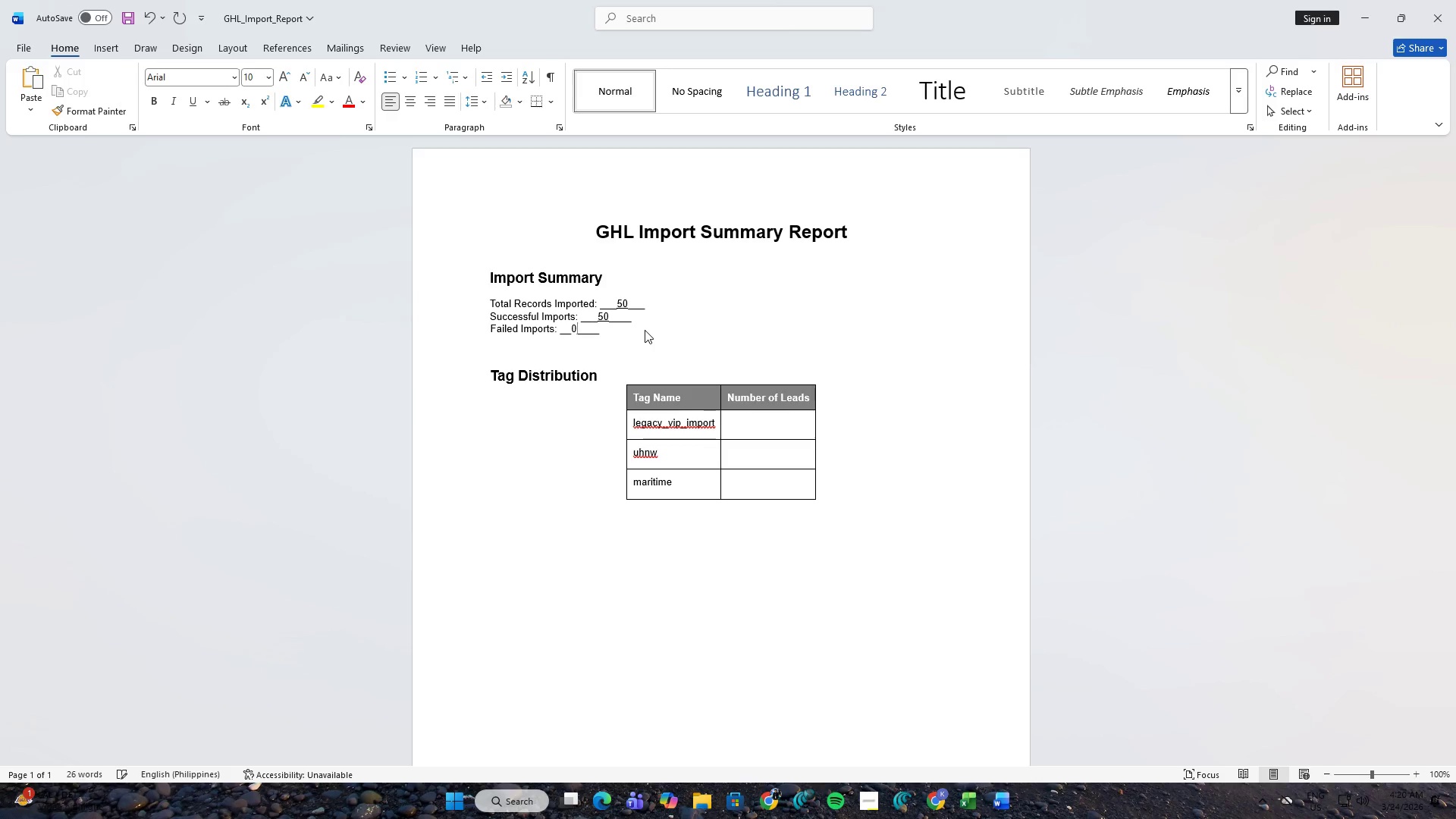 
key(ArrowLeft)
 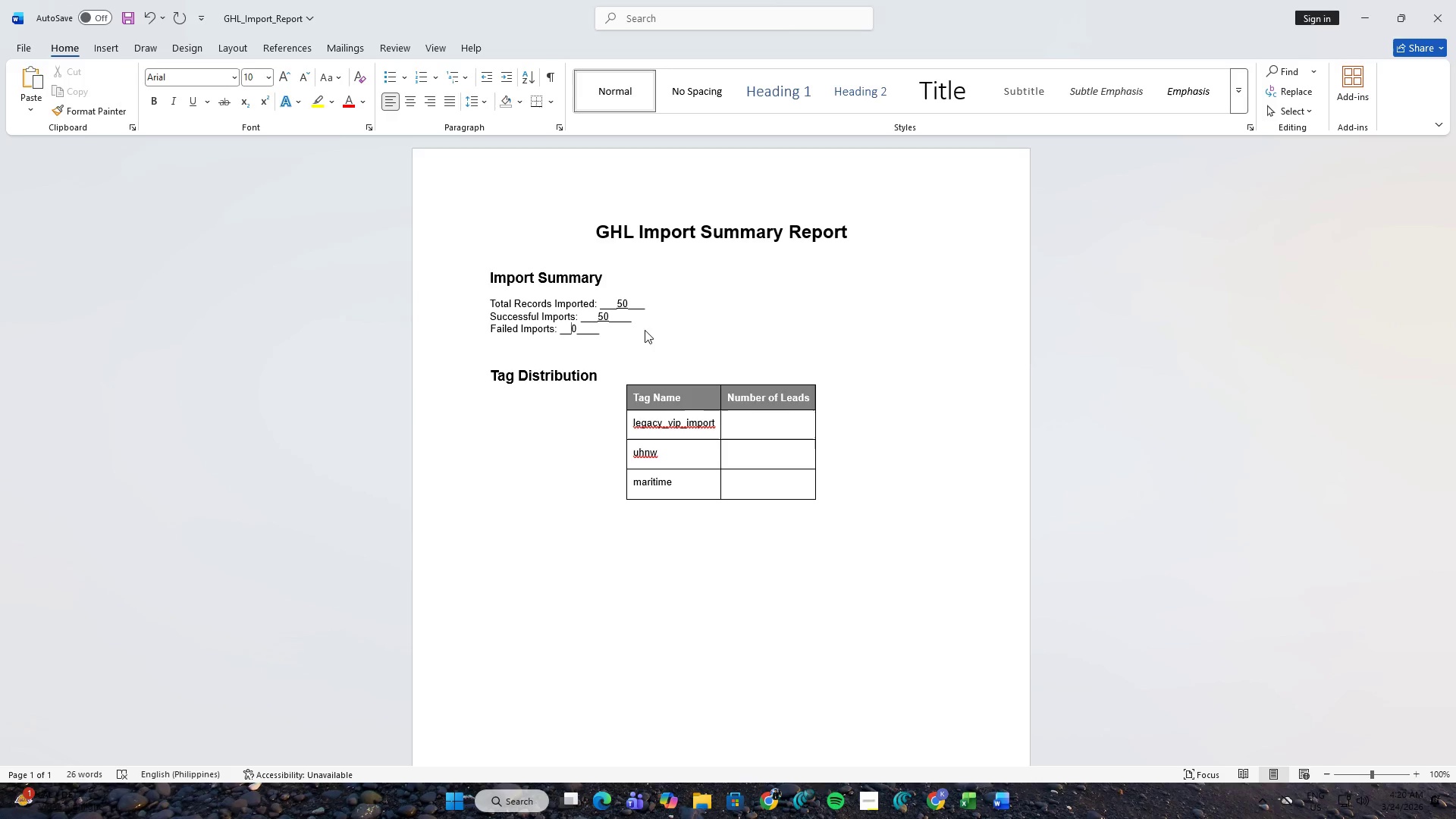 
key(Shift+0)
 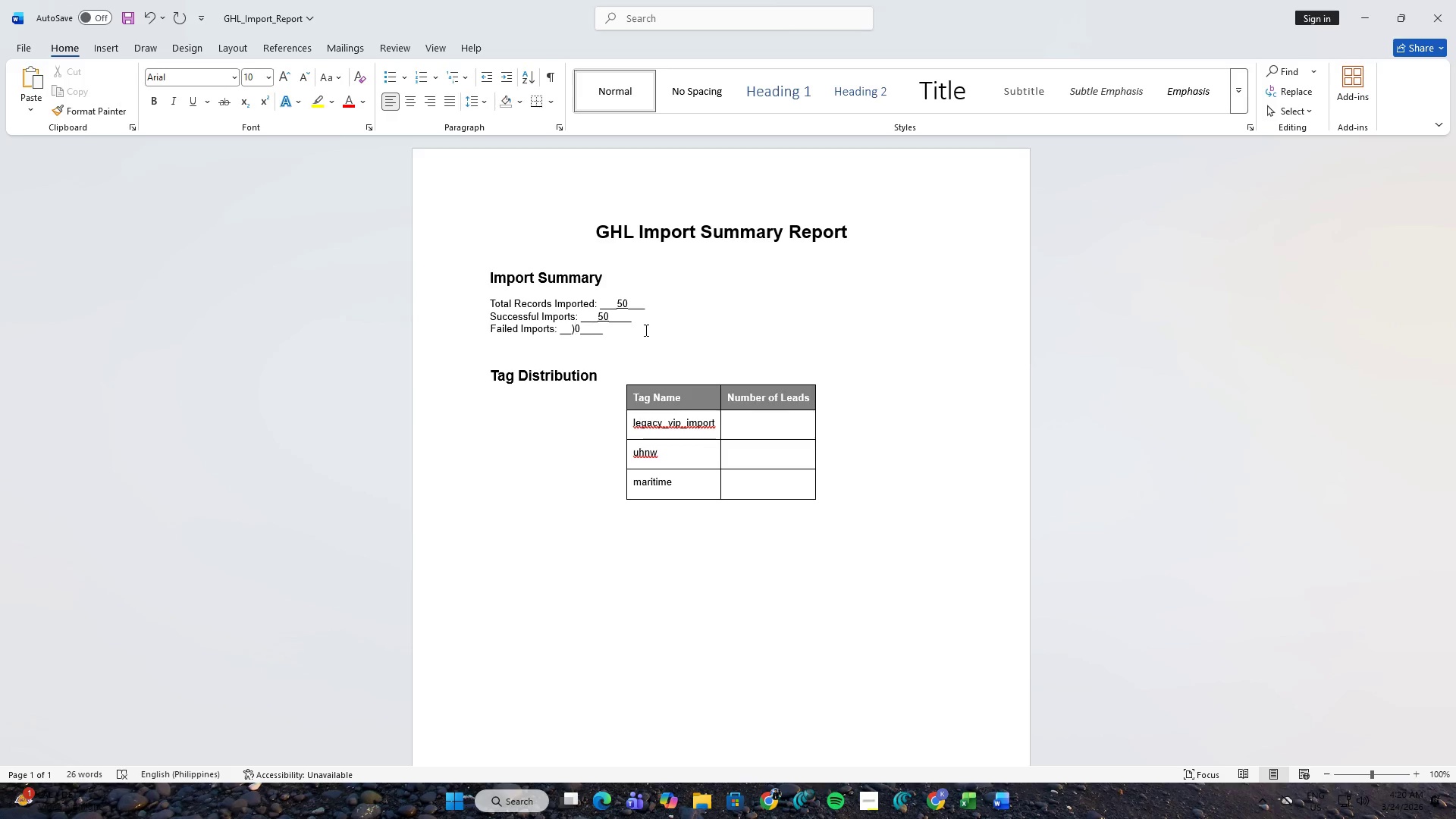 
key(Shift+Backspace)
 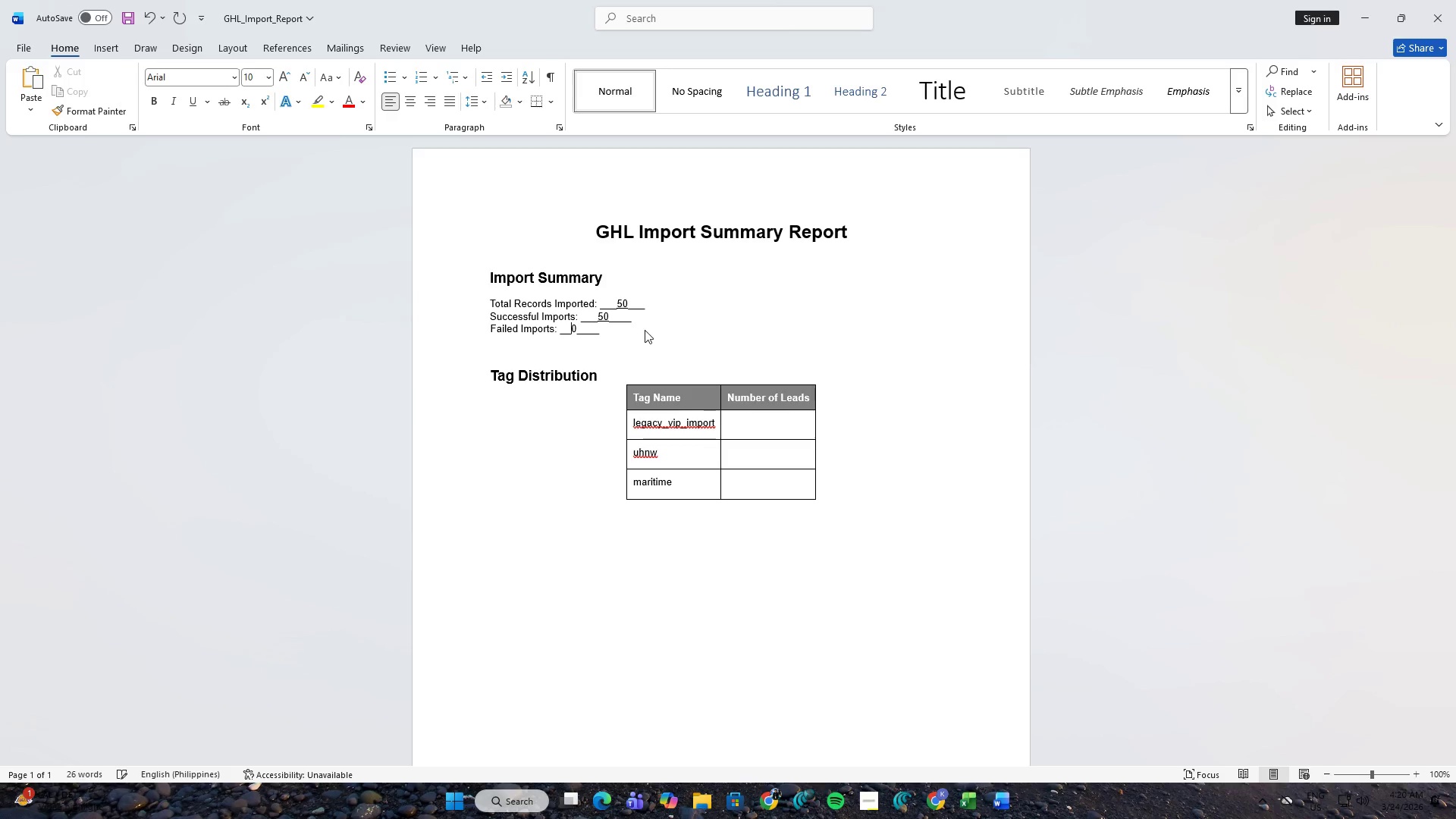 
key(Shift+ShiftRight)
 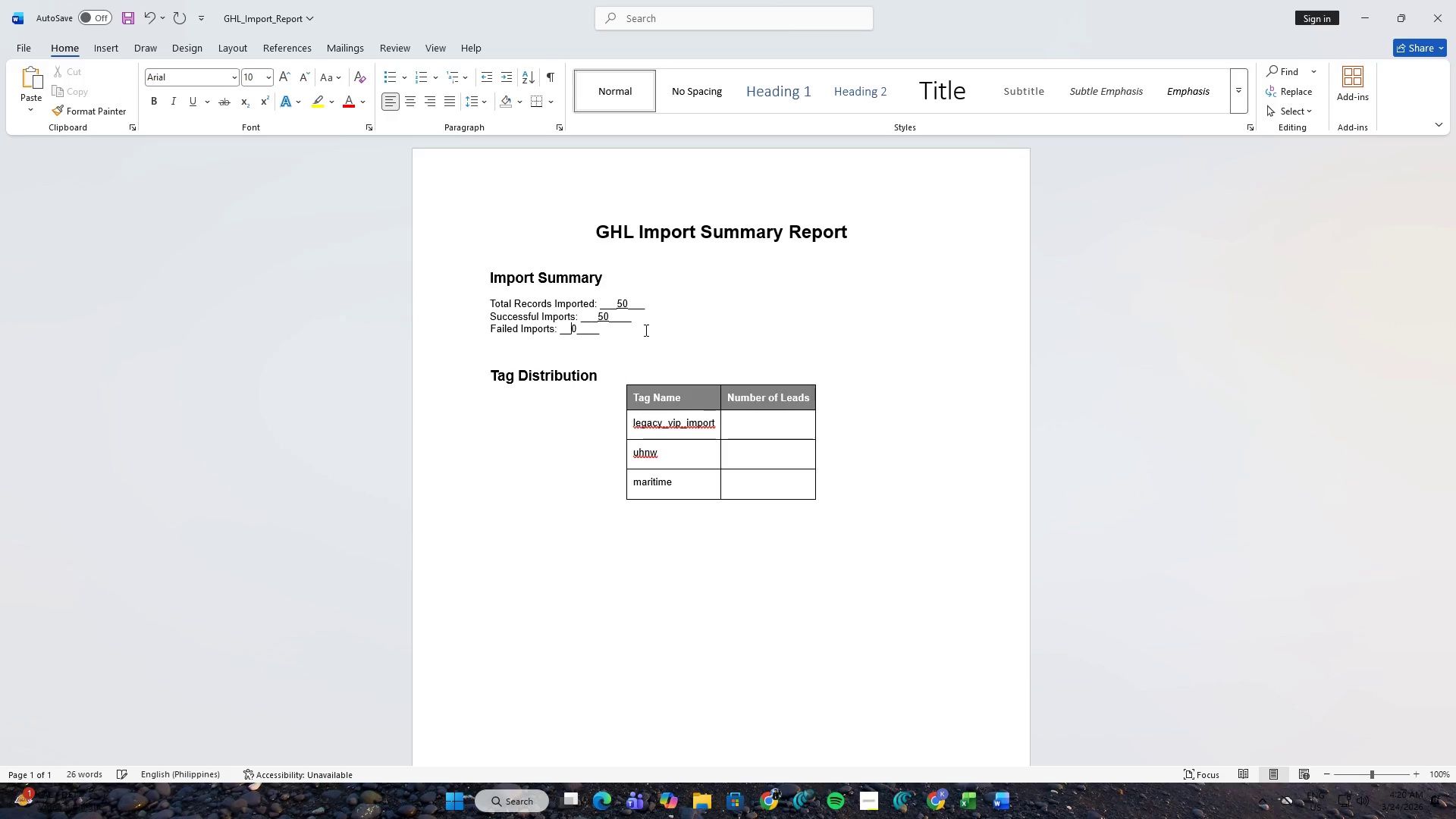 
key(Shift+Minus)
 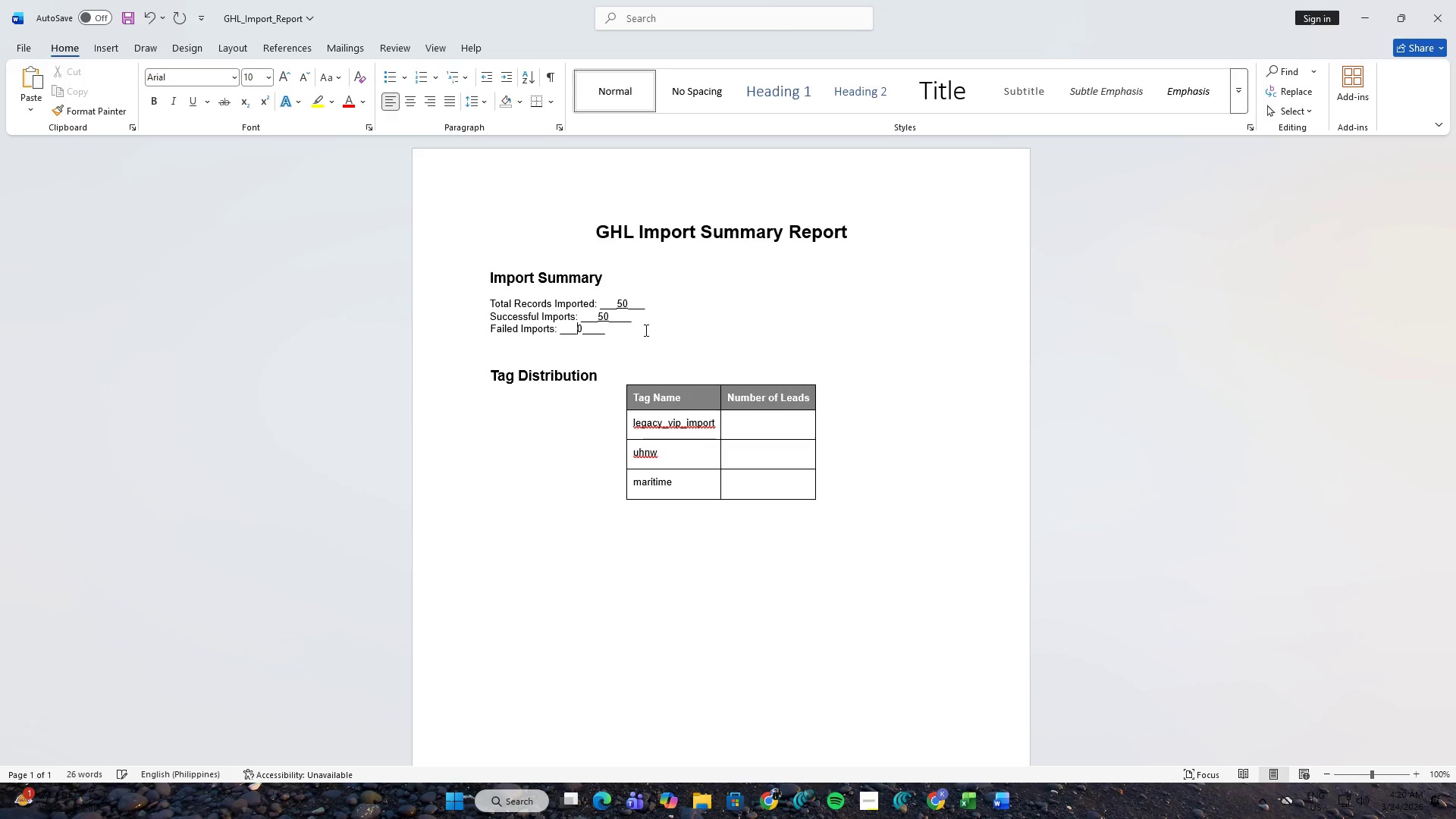 
key(Shift+ShiftLeft)
 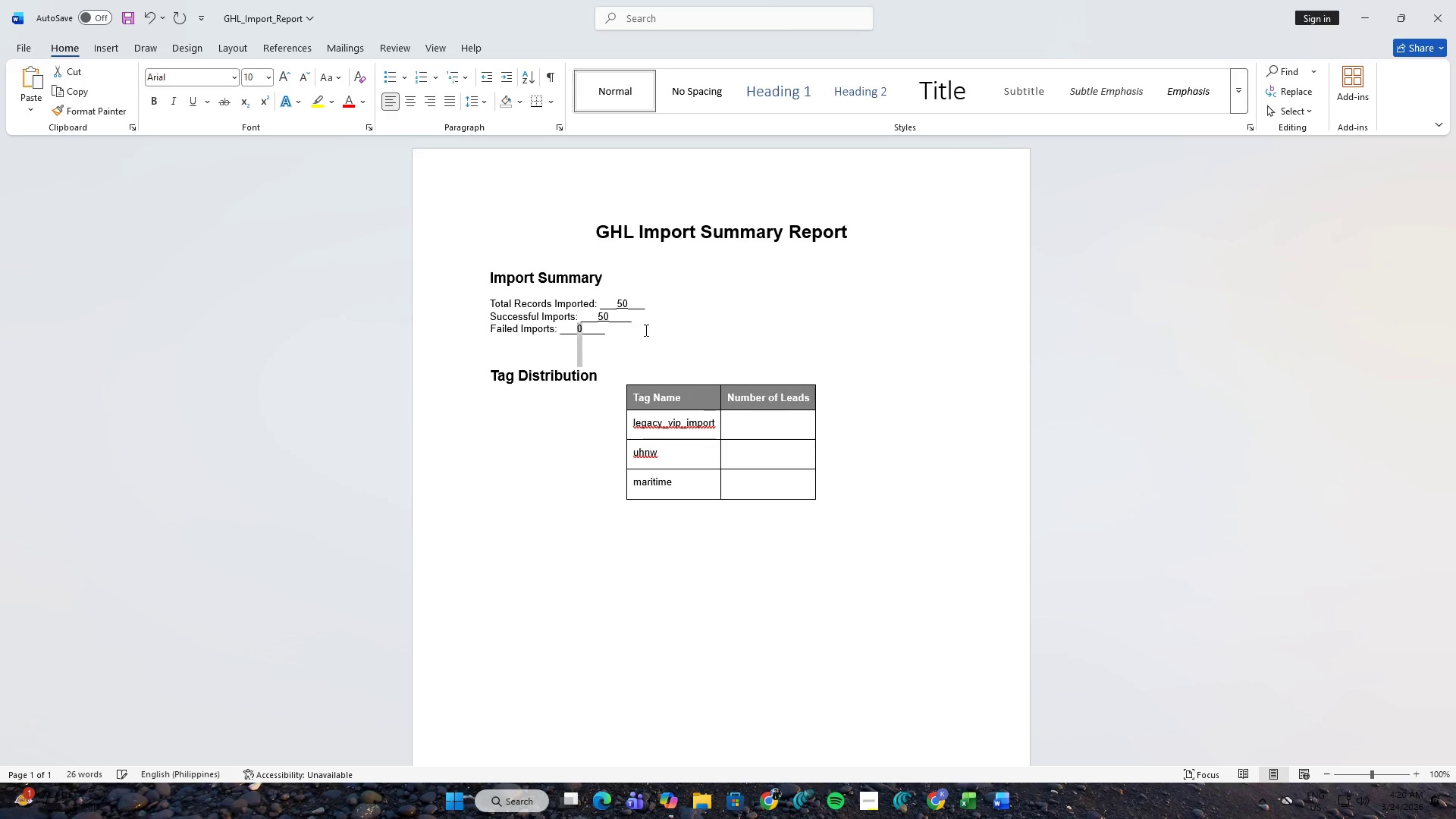 
key(Shift+ArrowRight)
 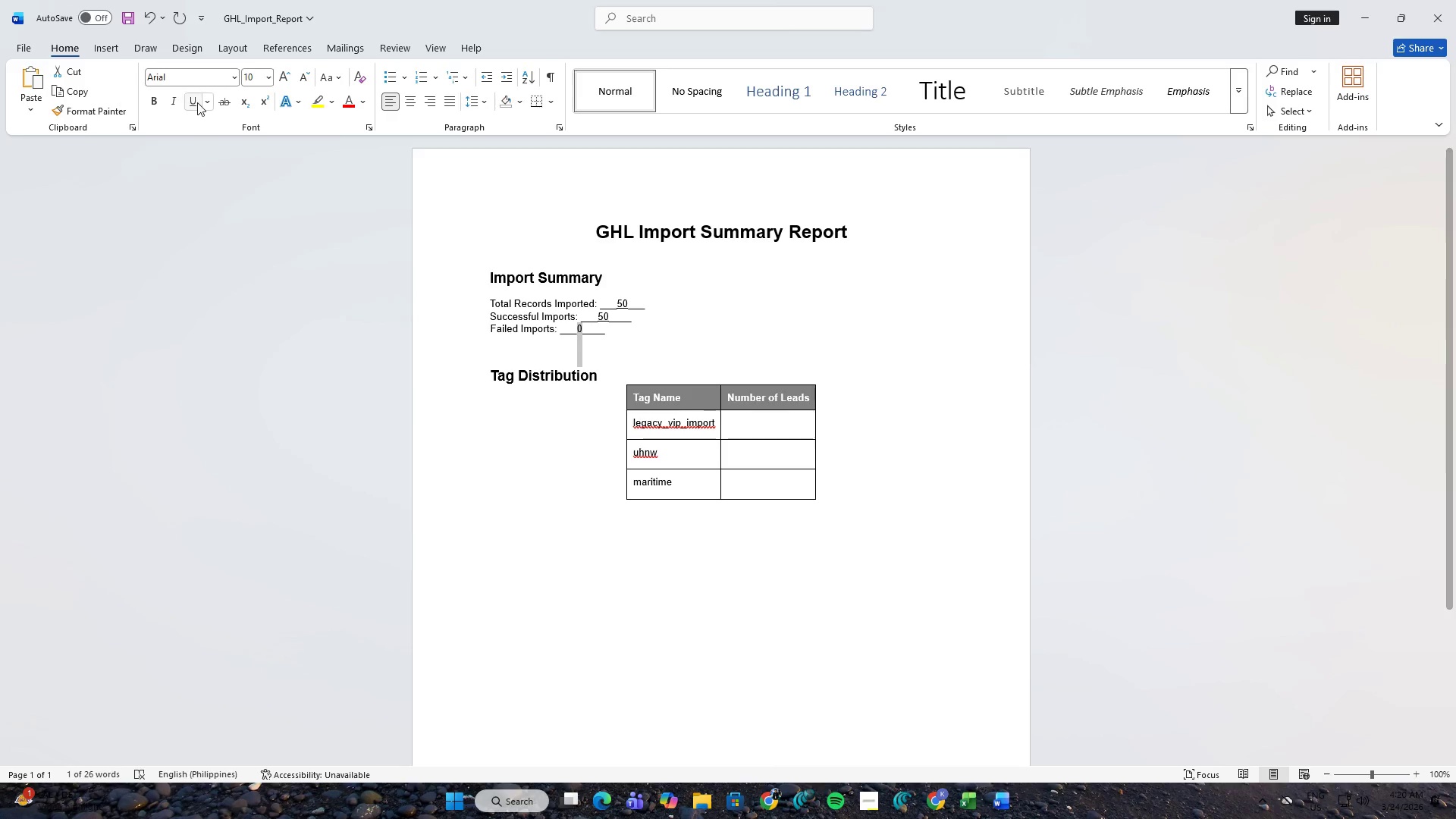 
left_click([195, 100])
 